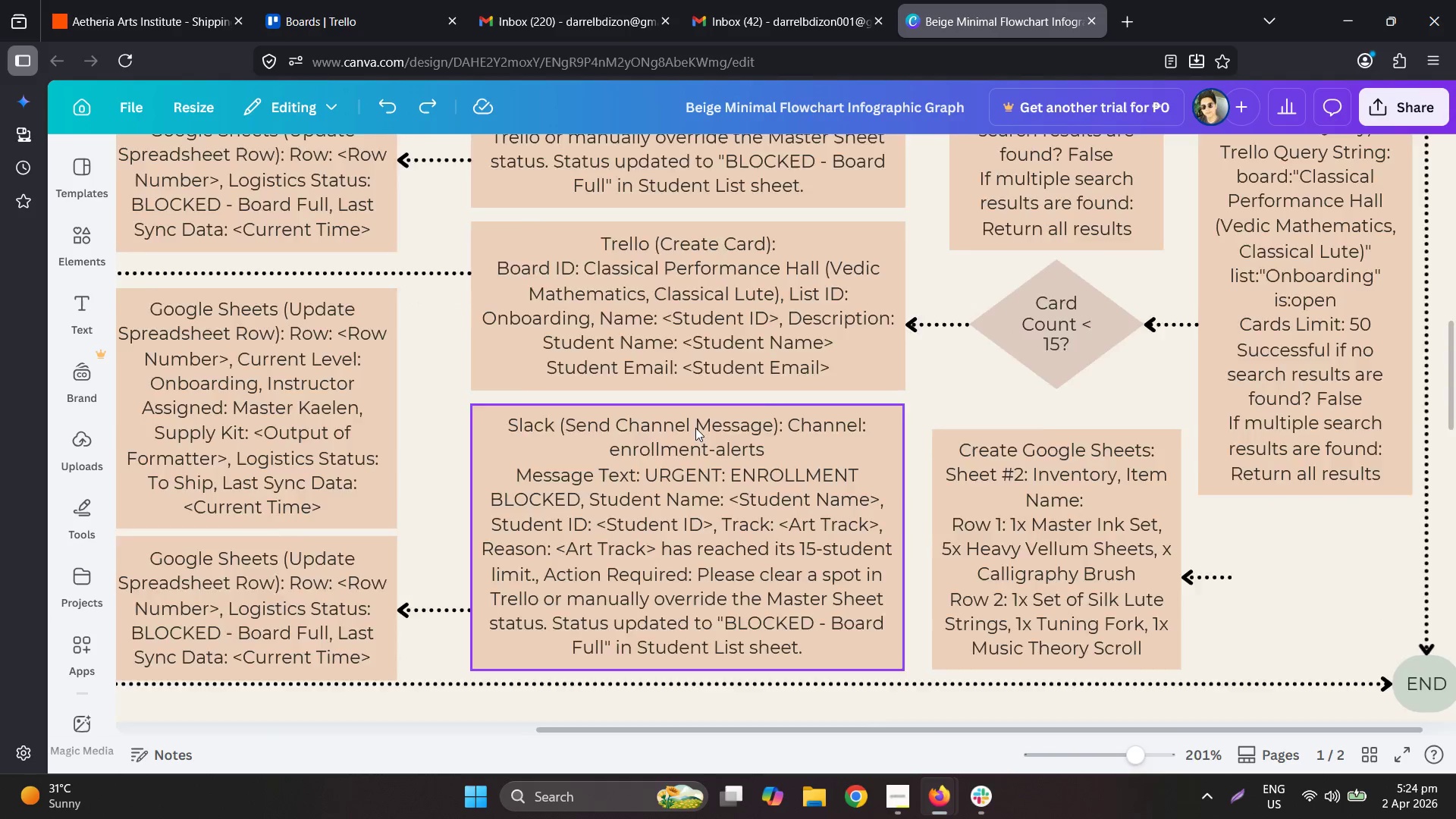 
scroll: coordinate [704, 435], scroll_direction: down, amount: 4.0
 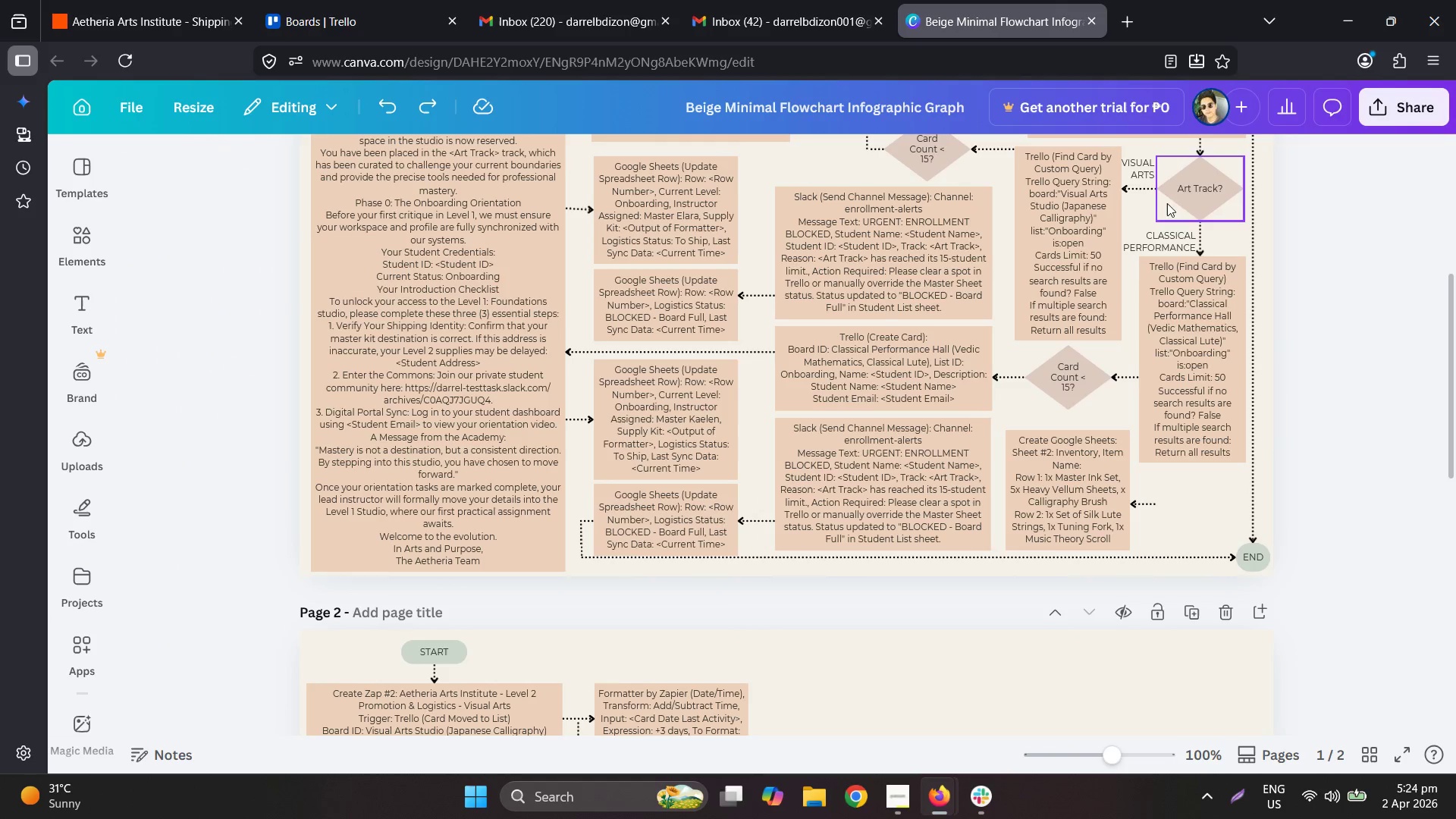 
scroll: coordinate [1191, 206], scroll_direction: up, amount: 2.0
 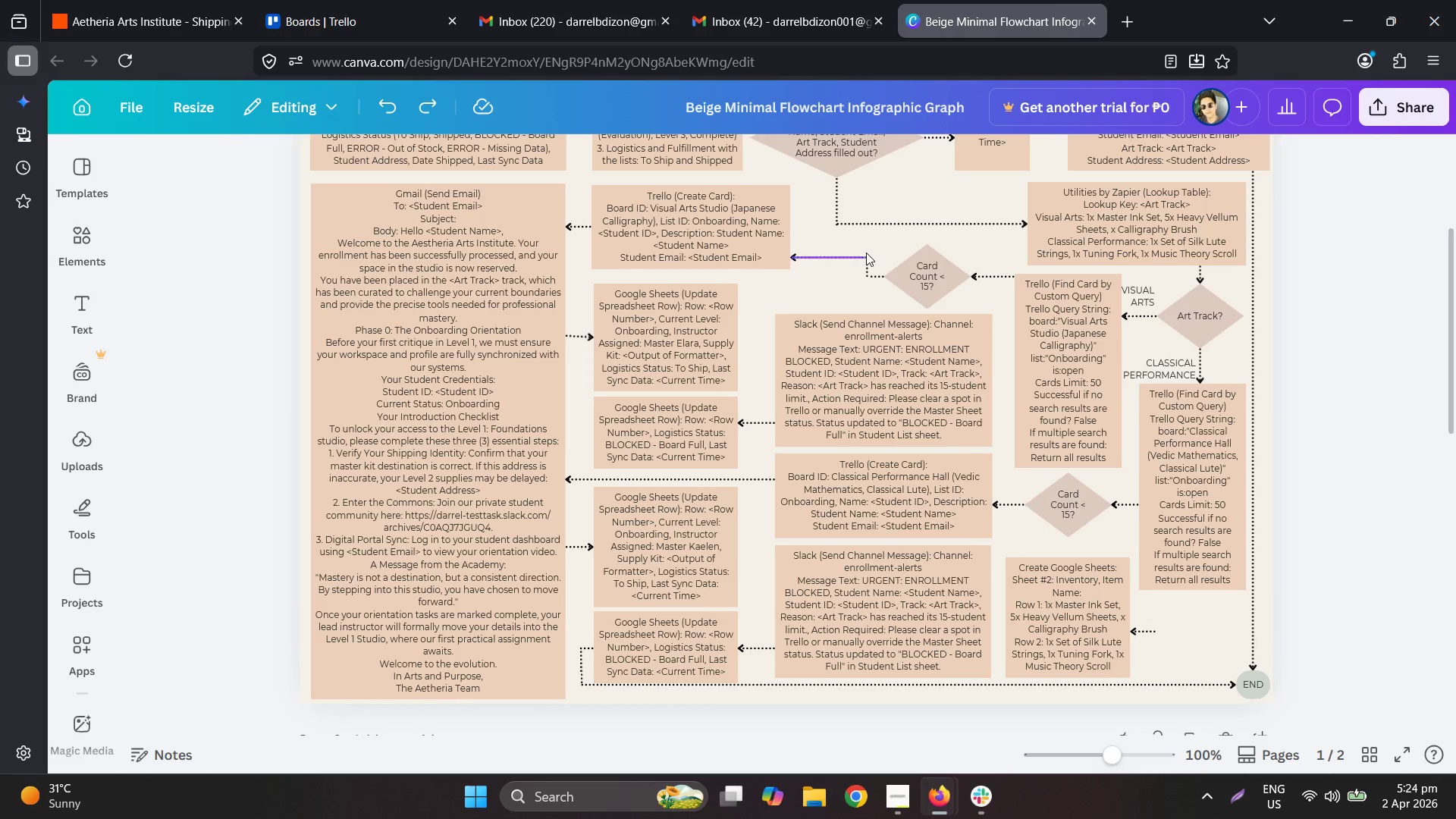 
left_click([864, 263])
 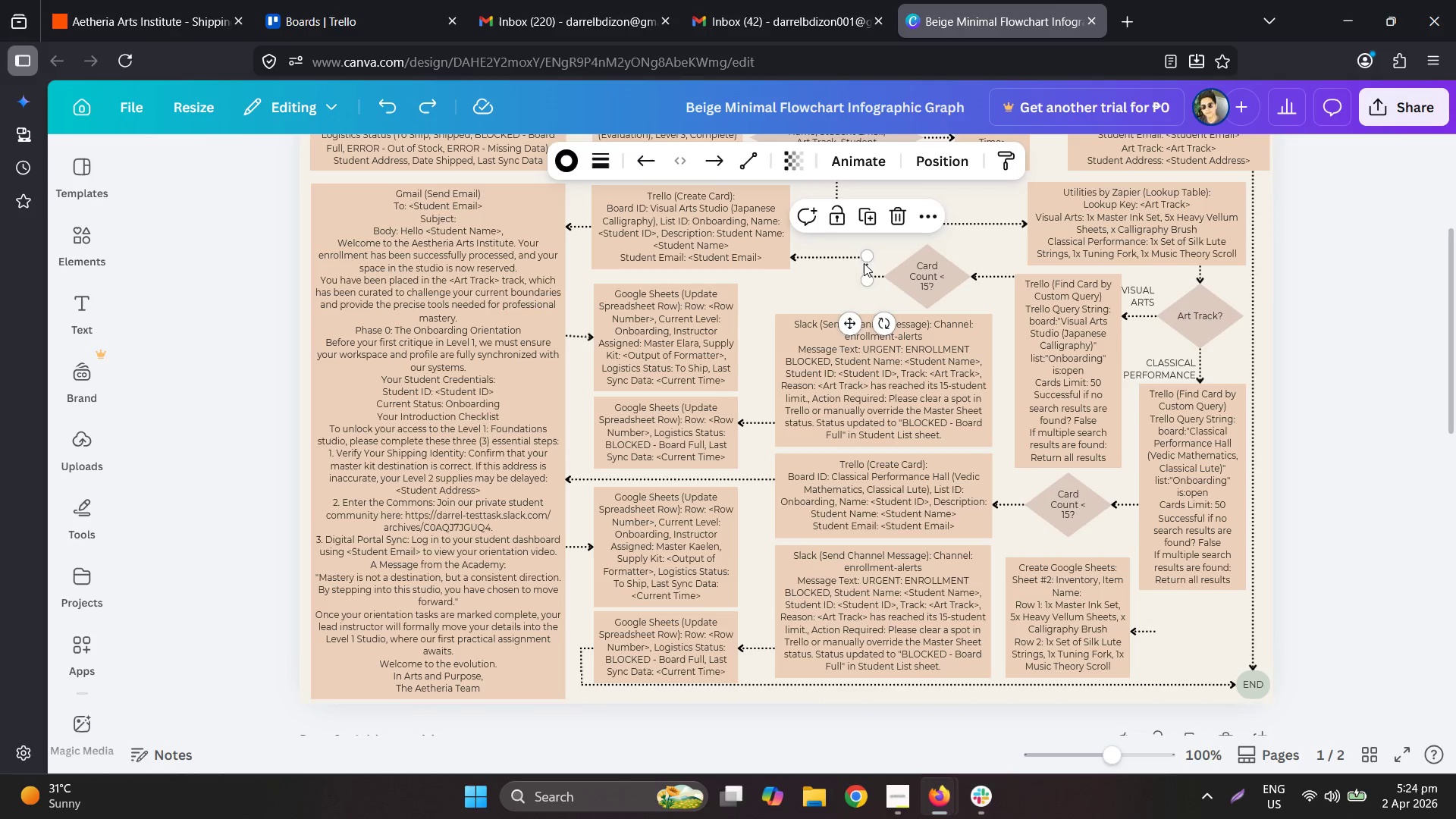 
key(Control+C)
 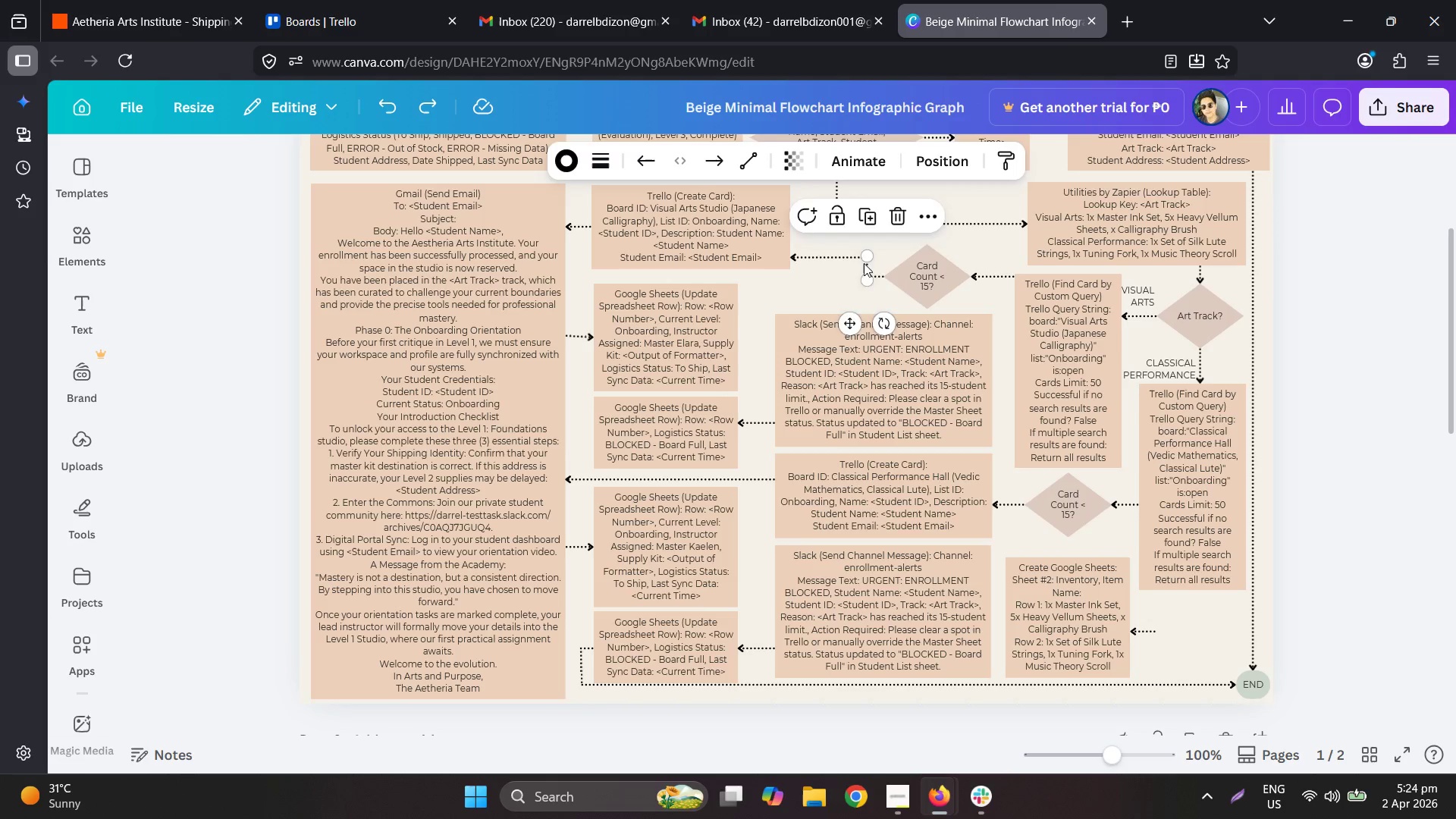 
key(Control+V)
 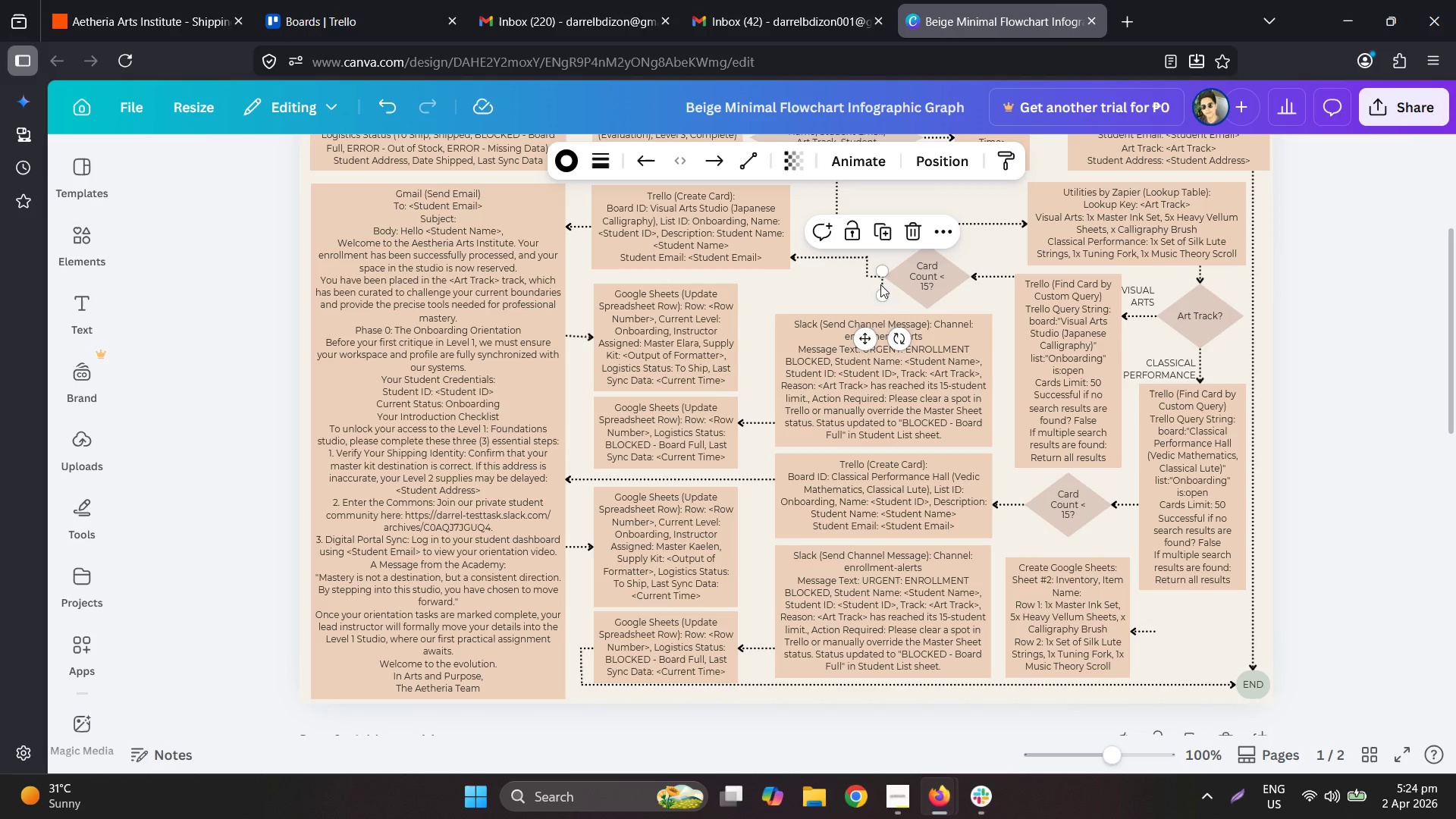 
left_click_drag(start_coordinate=[881, 284], to_coordinate=[1194, 610])
 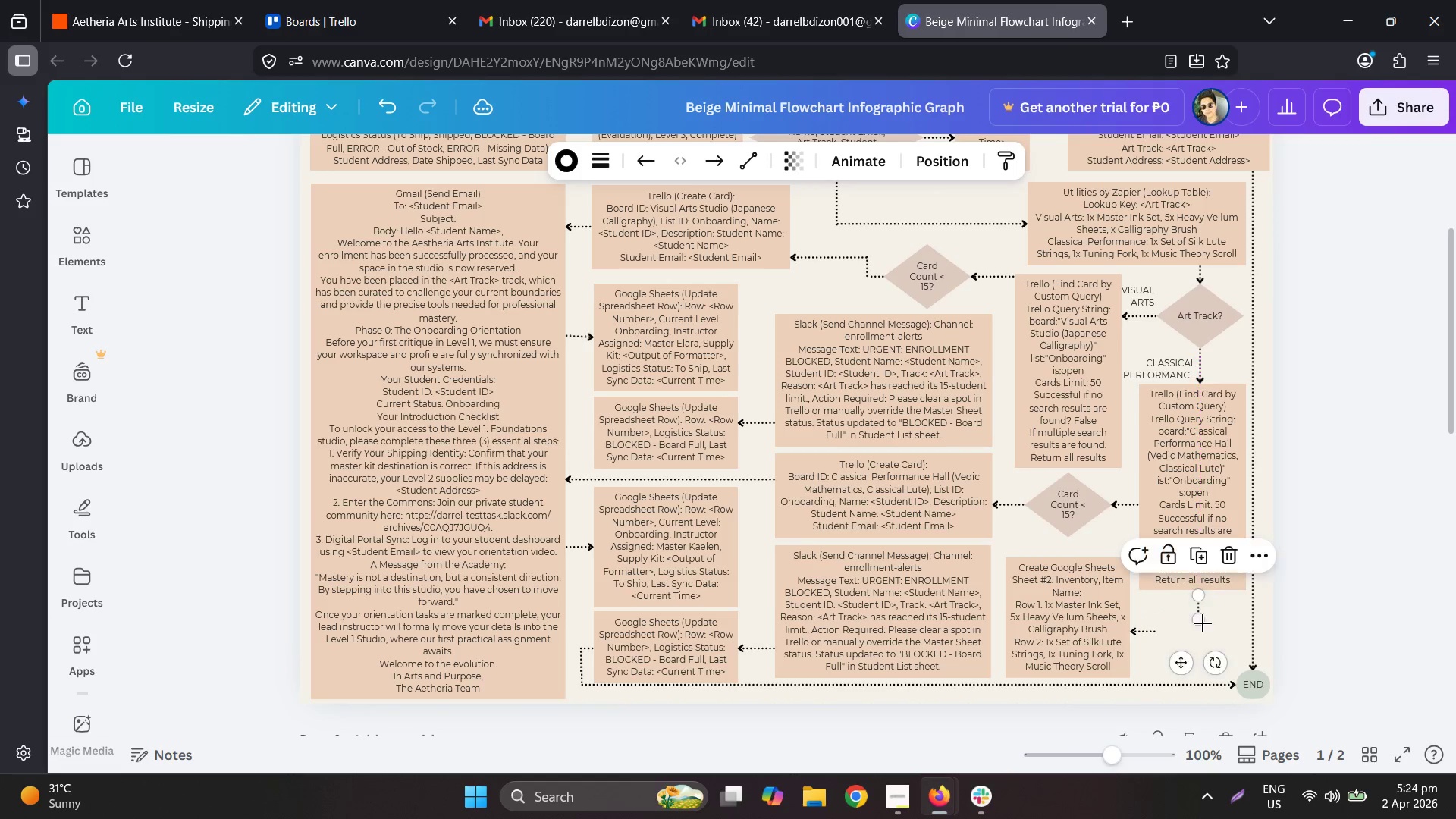 
hold_key(key=ControlLeft, duration=0.61)
scroll: coordinate [1235, 624], scroll_direction: up, amount: 5.0
 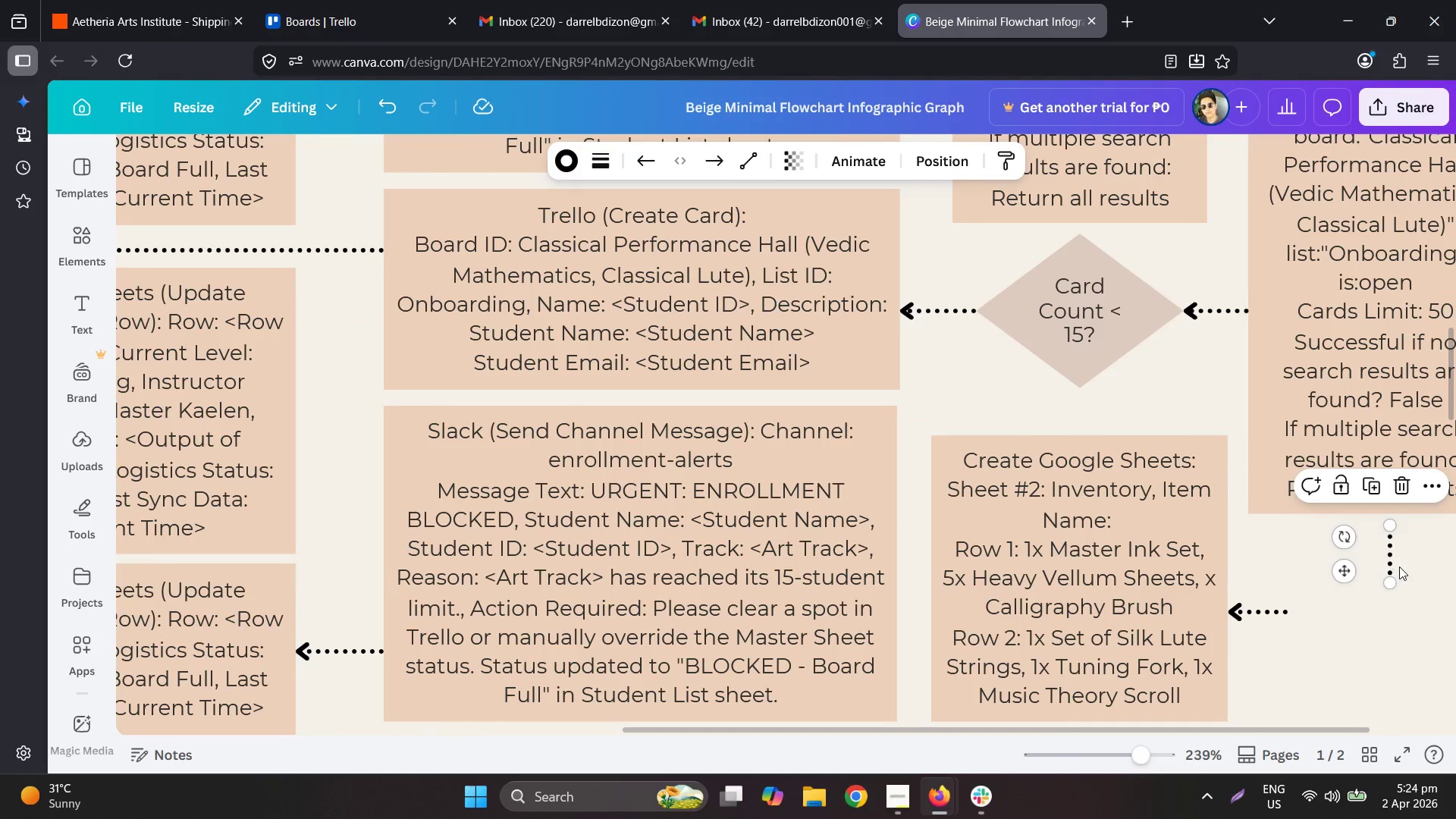 
left_click_drag(start_coordinate=[1386, 544], to_coordinate=[1390, 530])
 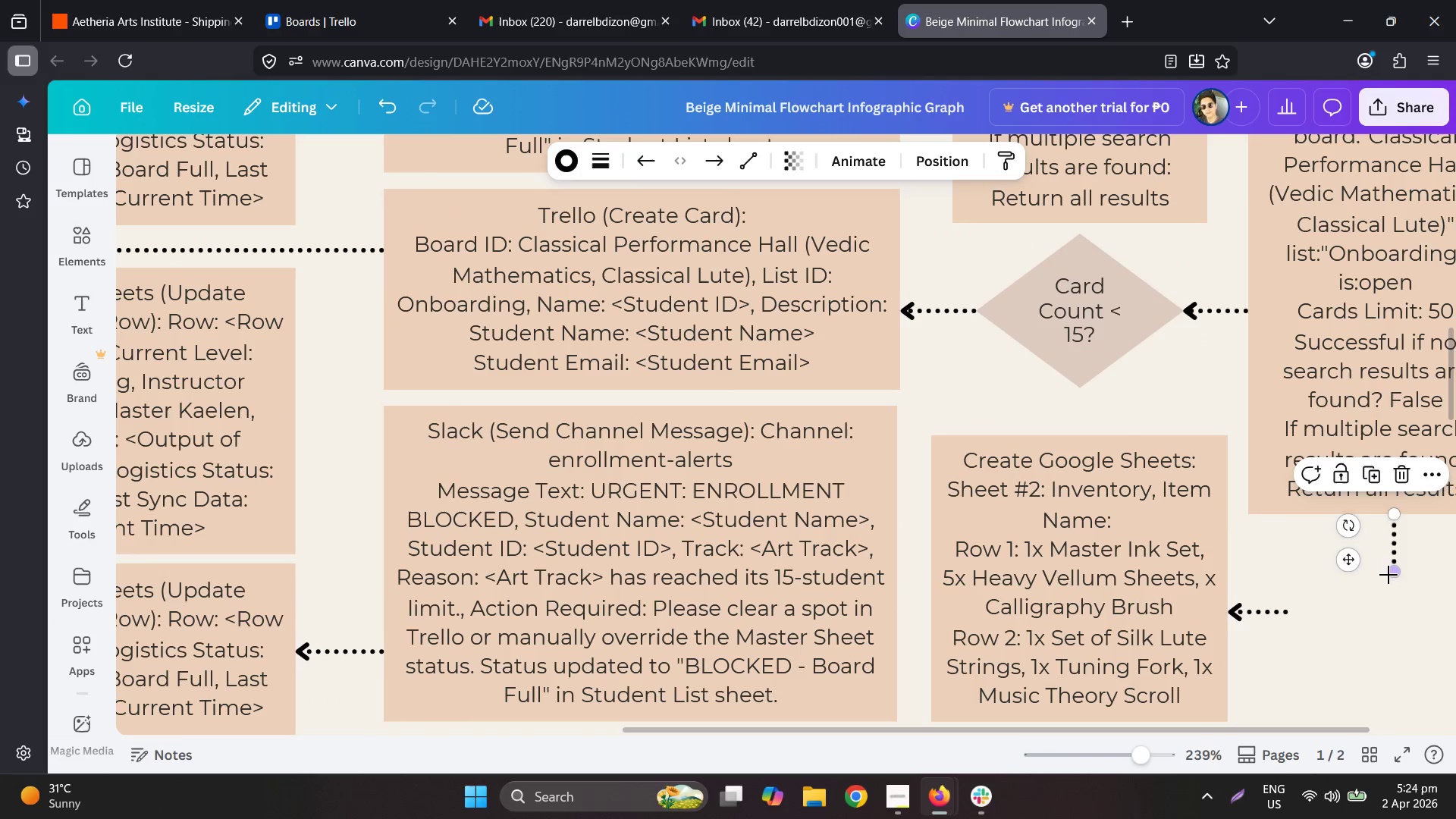 
left_click_drag(start_coordinate=[1389, 572], to_coordinate=[1393, 610])
 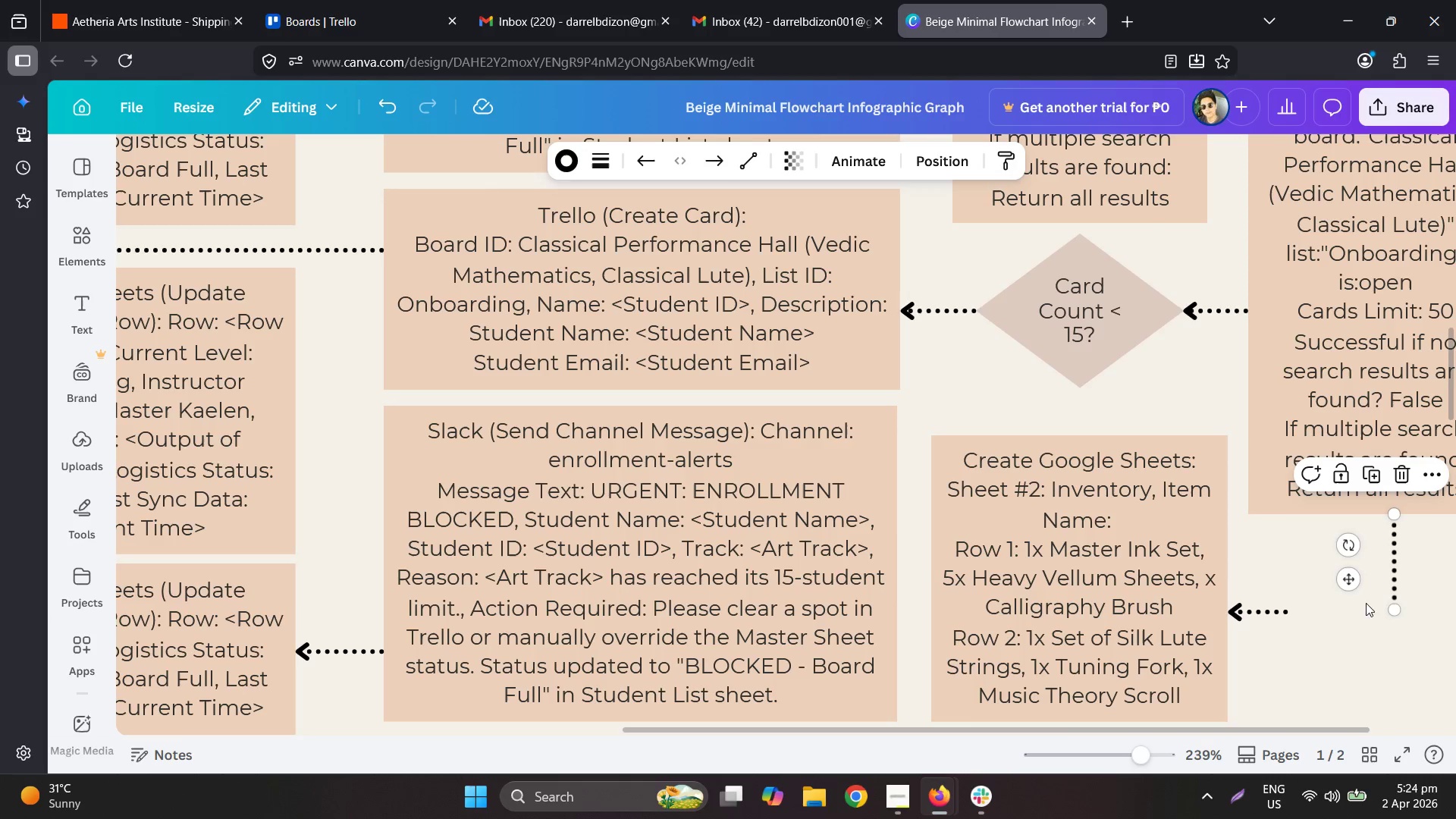 
left_click([1292, 610])
 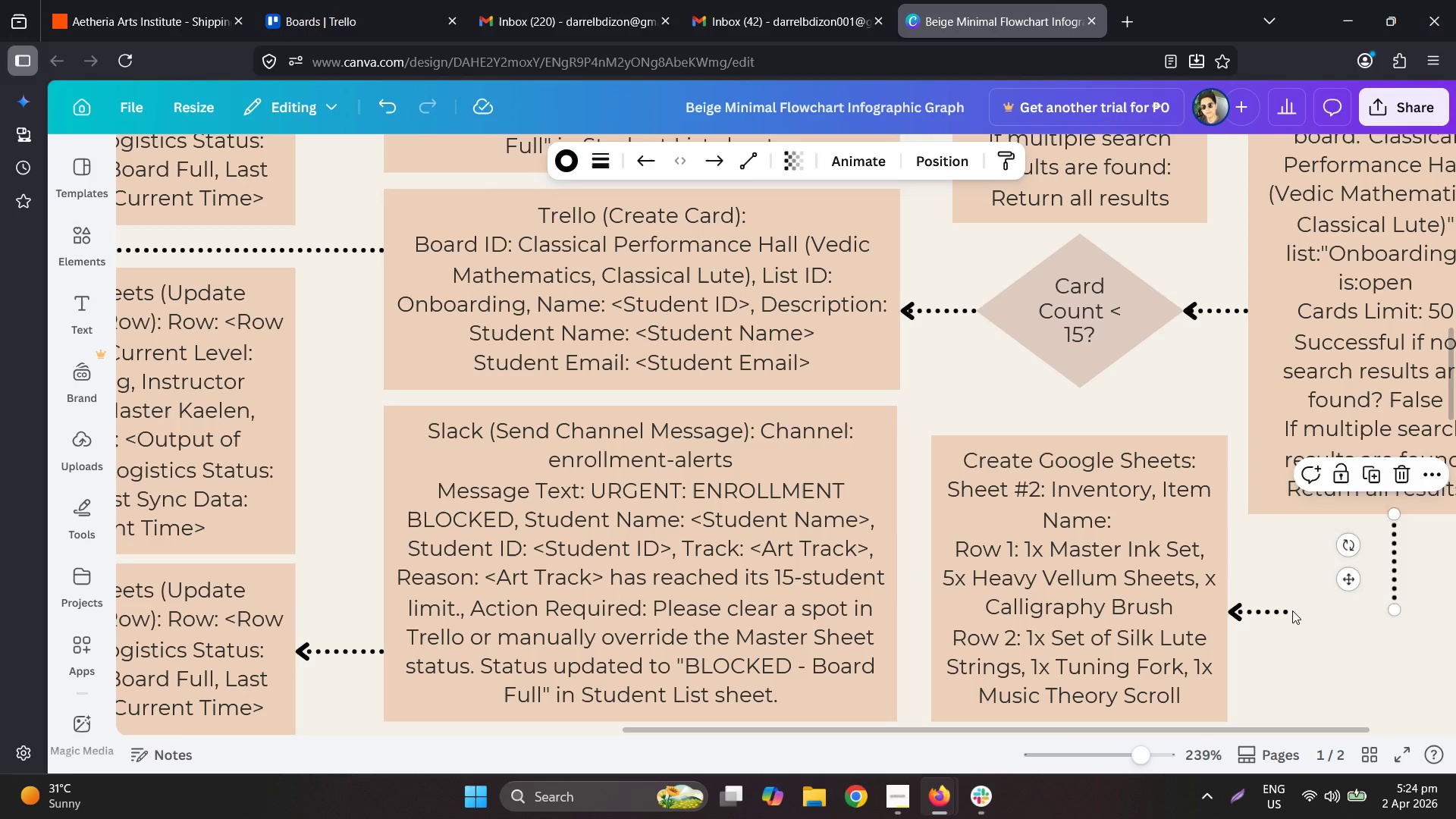 
left_click_drag(start_coordinate=[1279, 618], to_coordinate=[1285, 618])
 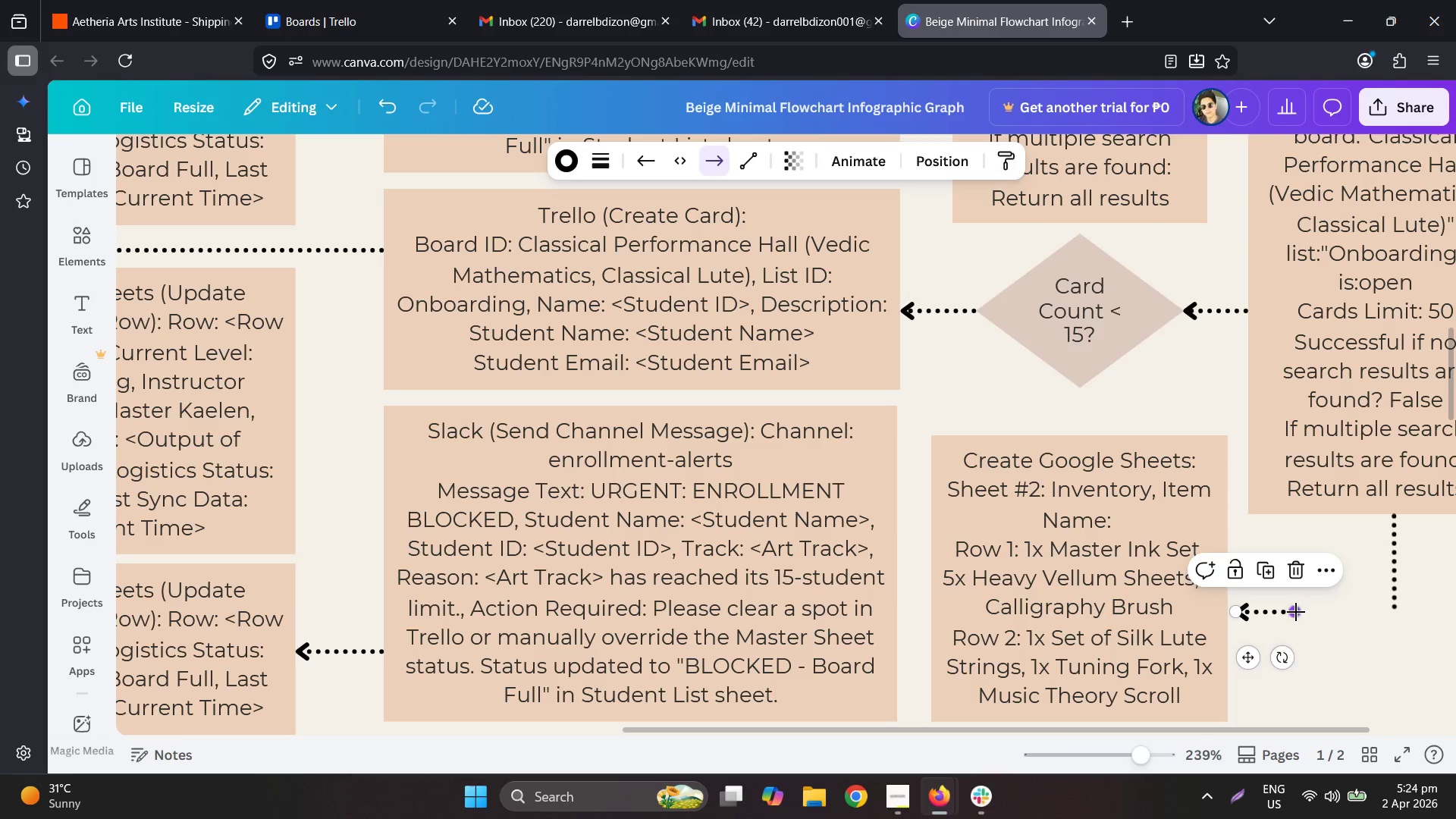 
key(Control+ControlLeft)
 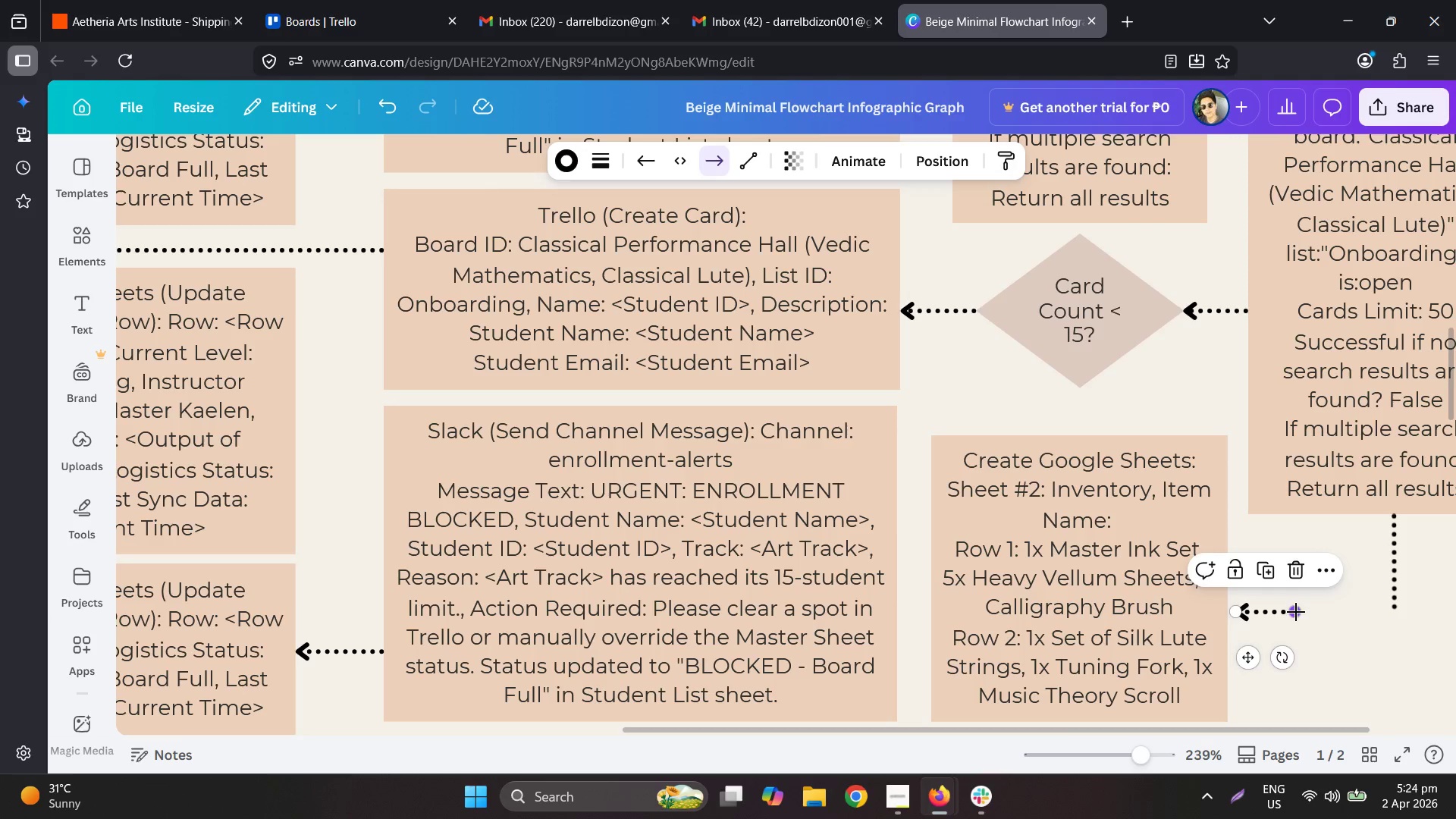 
key(Control+Z)
 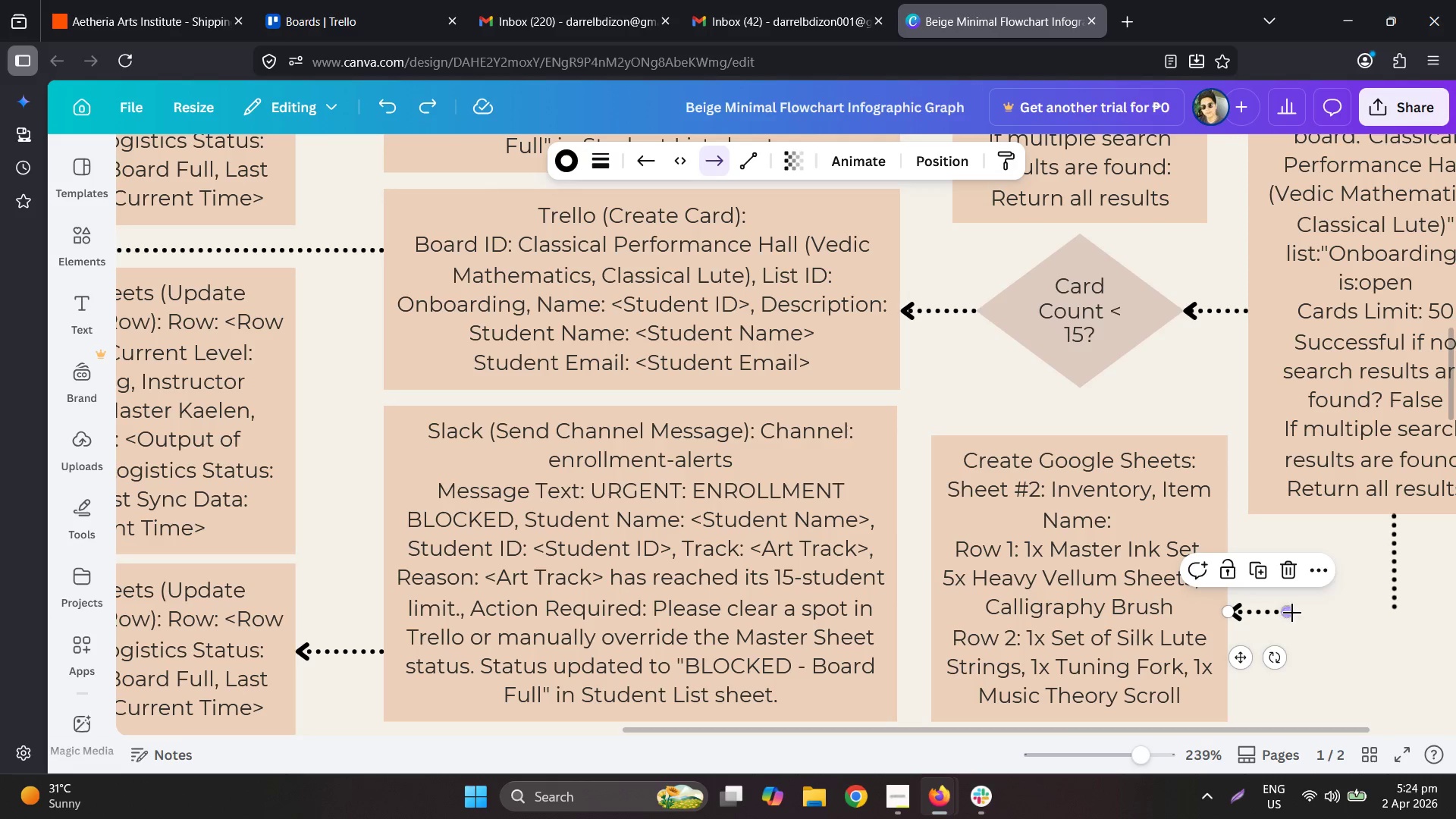 
left_click_drag(start_coordinate=[1292, 613], to_coordinate=[1399, 617])
 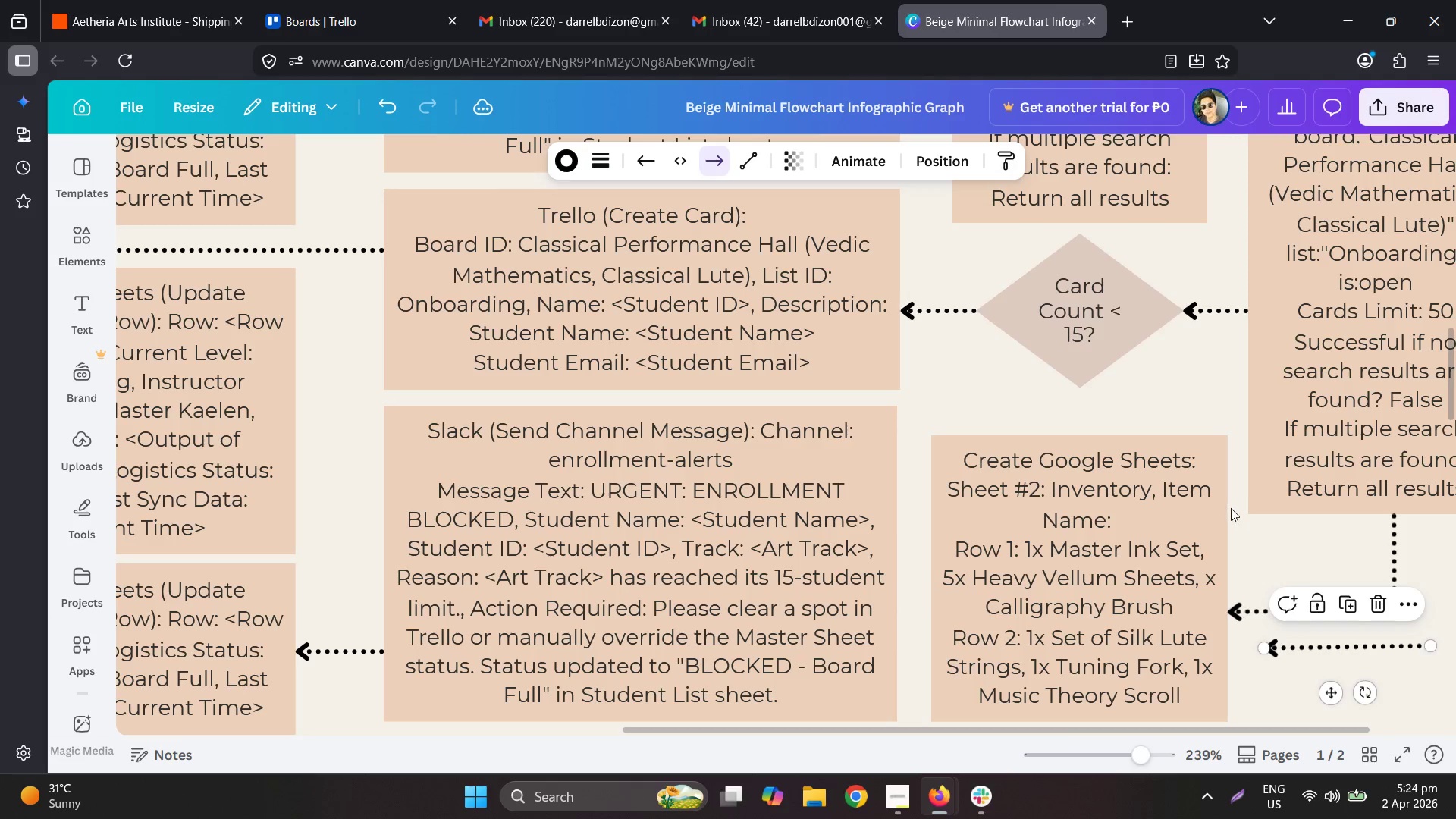 
hold_key(key=ControlLeft, duration=0.52)
 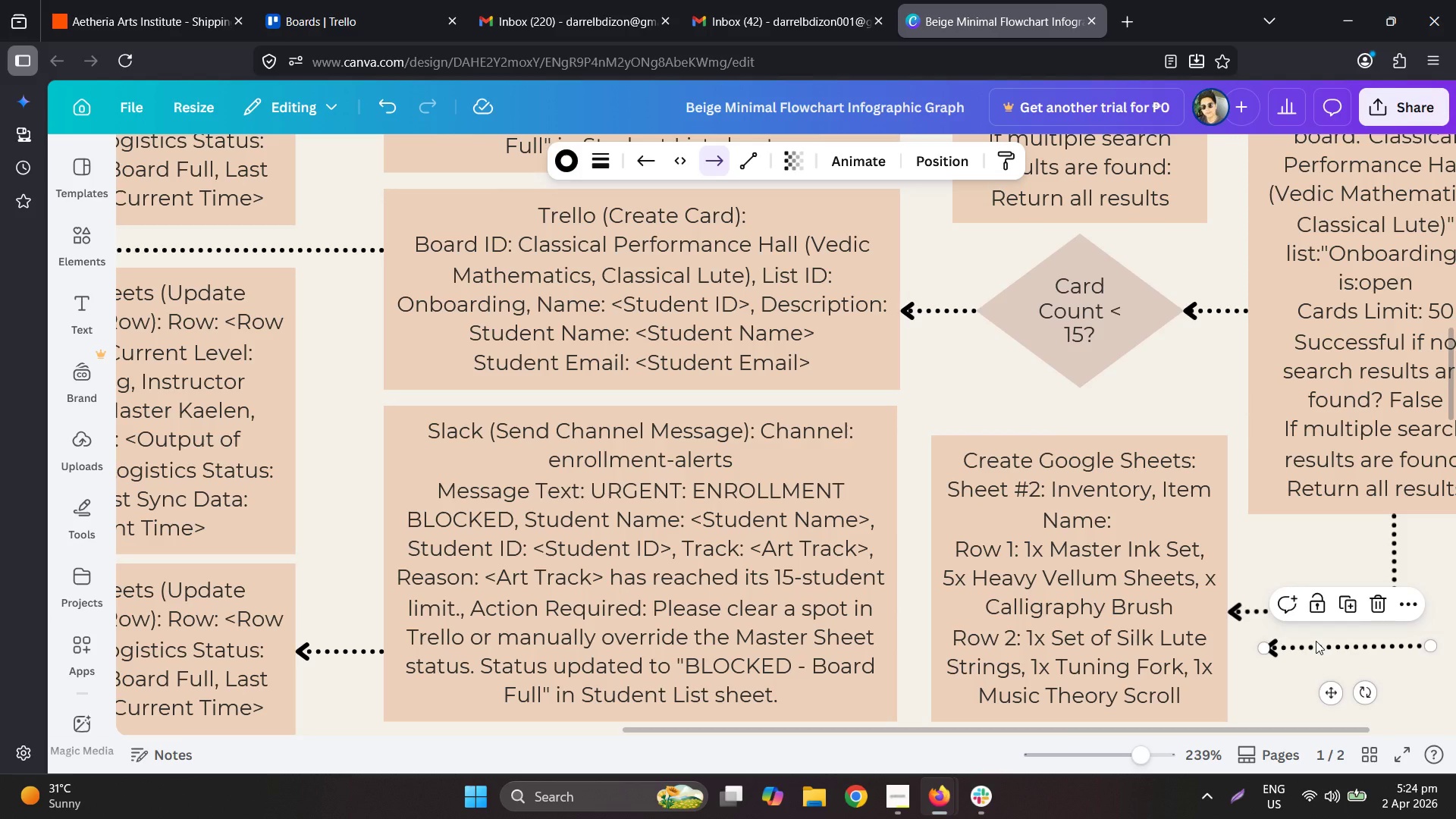 
key(Delete)
 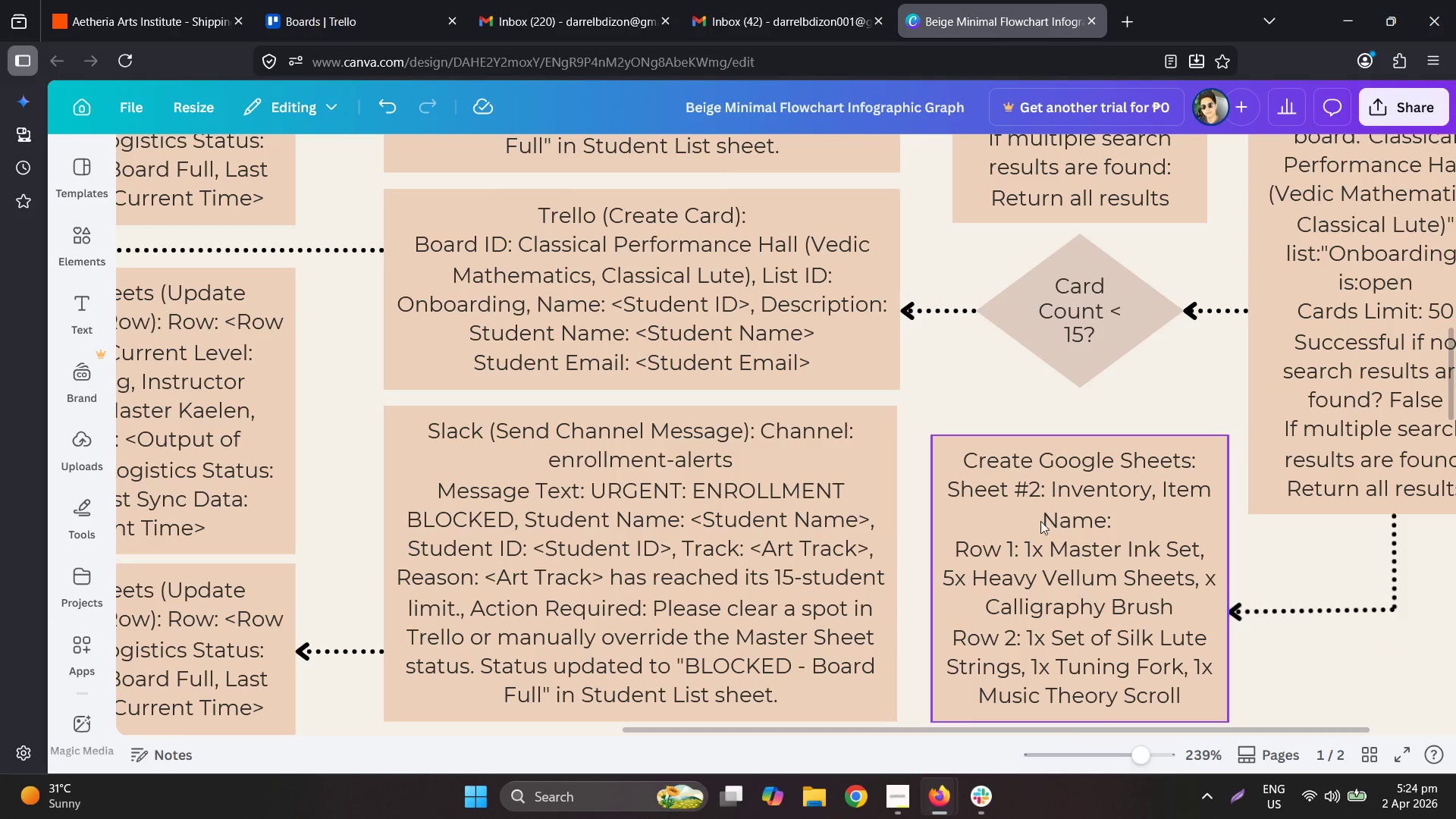 
hold_key(key=ControlLeft, duration=0.73)
scroll: coordinate [1017, 481], scroll_direction: down, amount: 5.0
 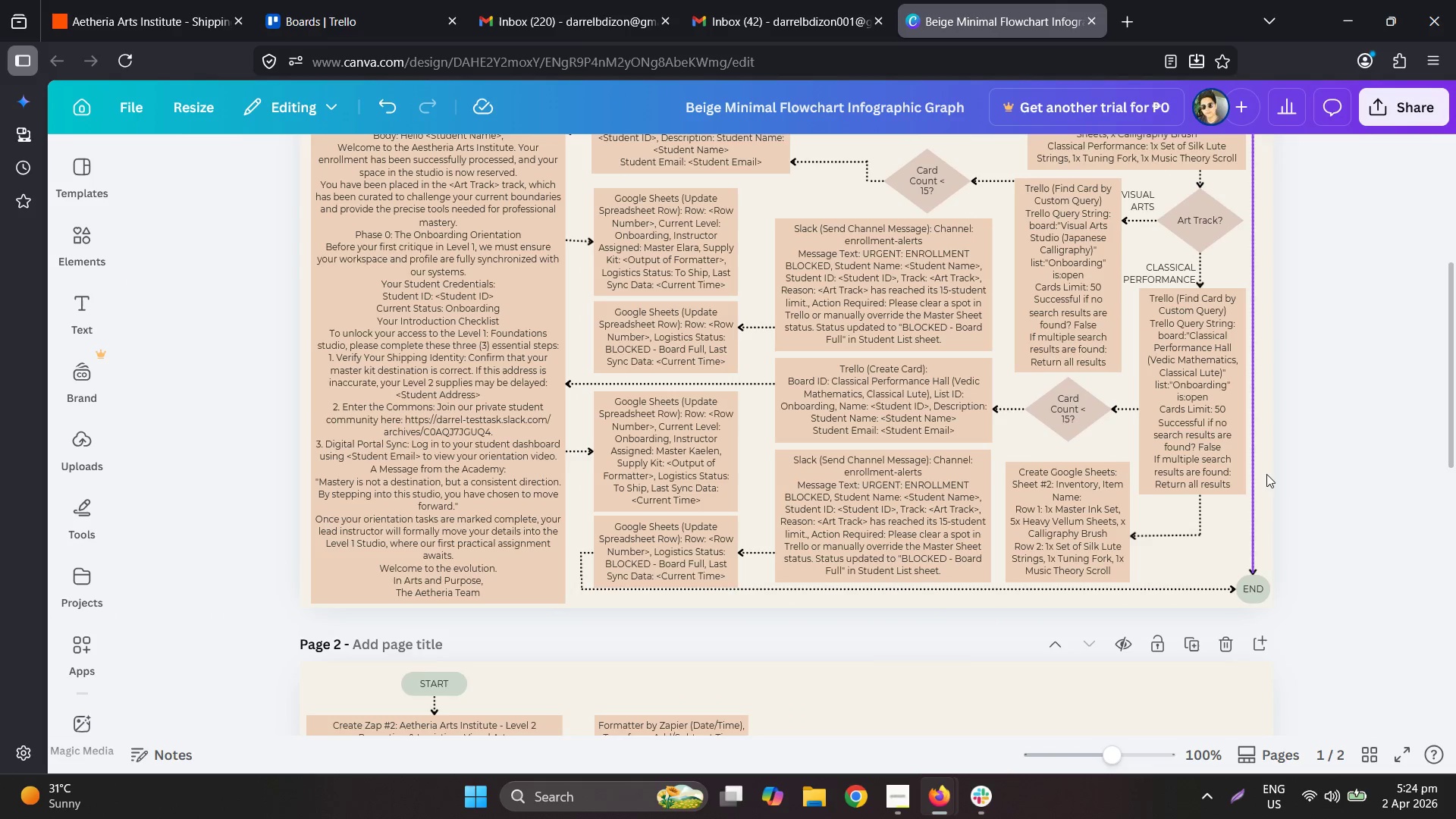 
scroll: coordinate [1281, 479], scroll_direction: up, amount: 2.0
 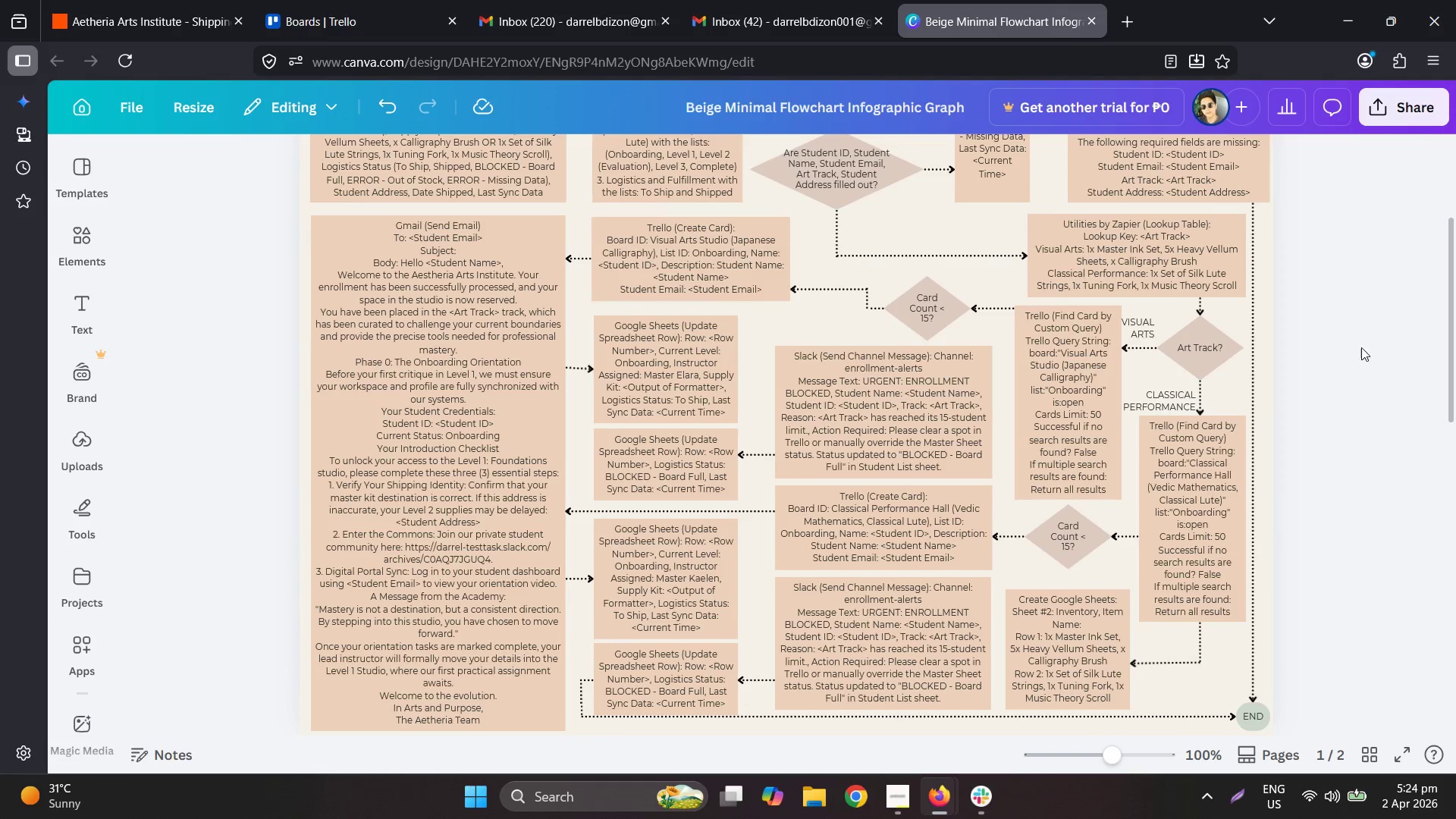 
scroll: coordinate [1359, 340], scroll_direction: down, amount: 2.0
 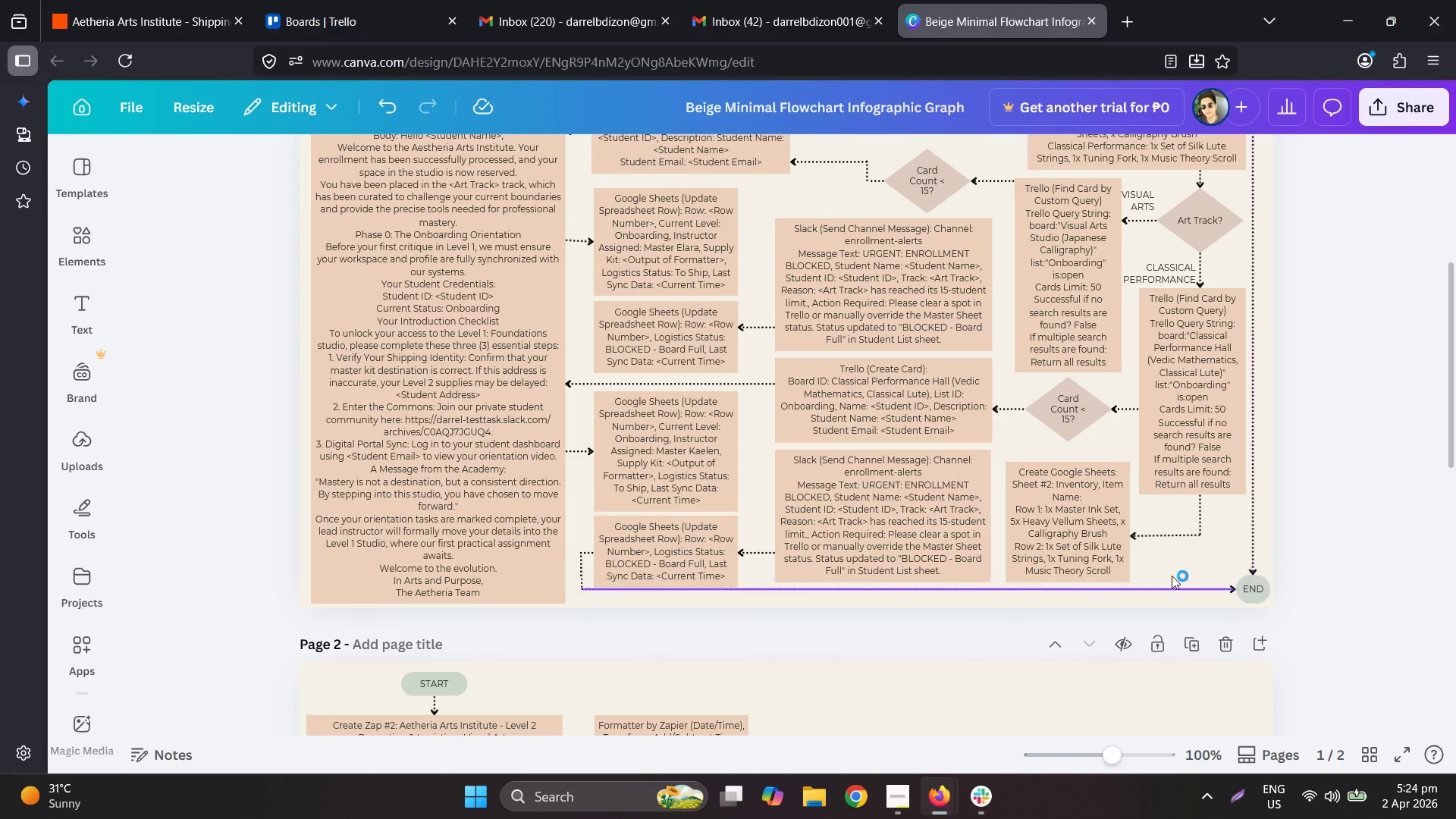 
left_click([1079, 536])
 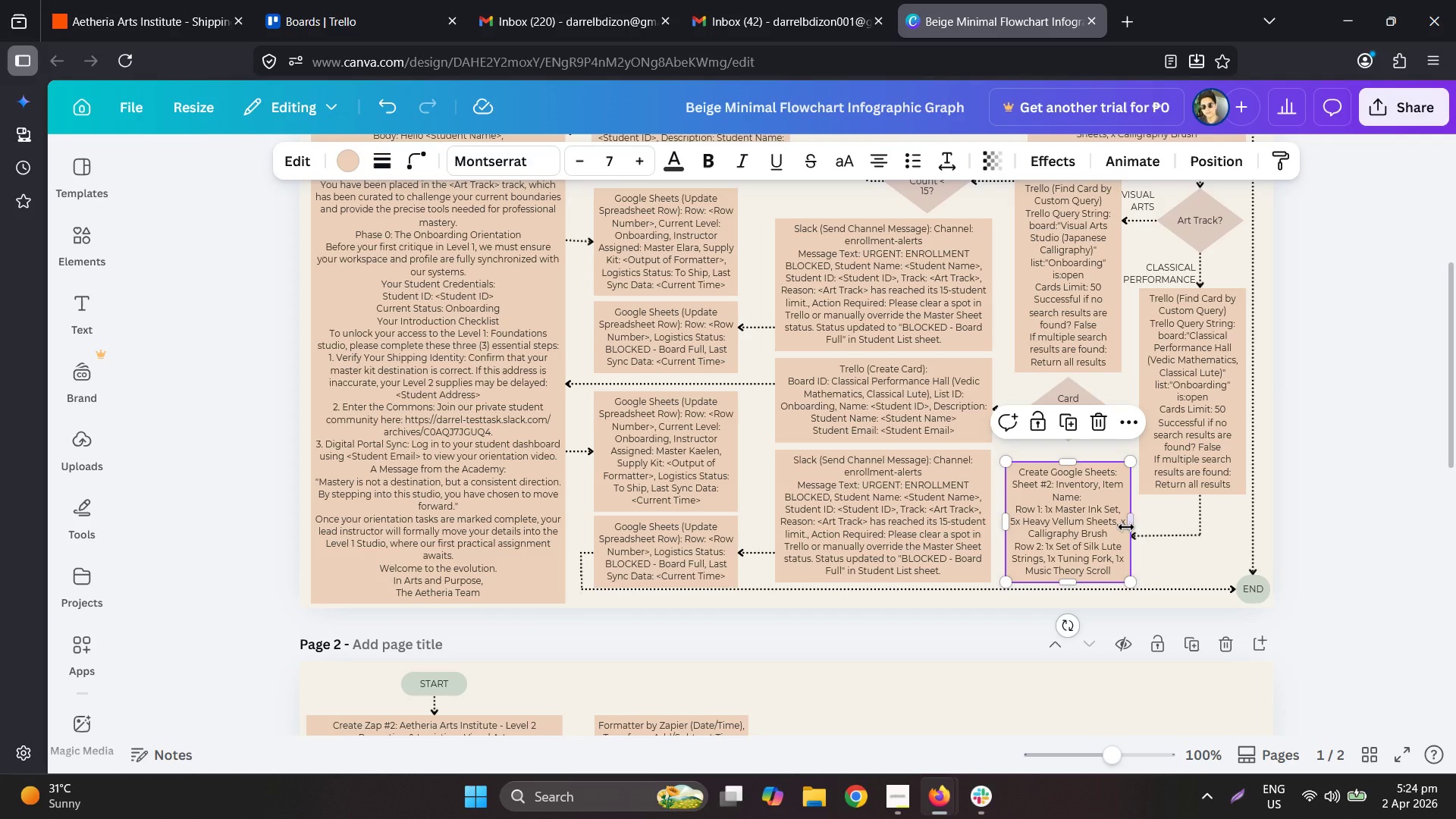 
left_click_drag(start_coordinate=[1133, 520], to_coordinate=[1133, 526])
 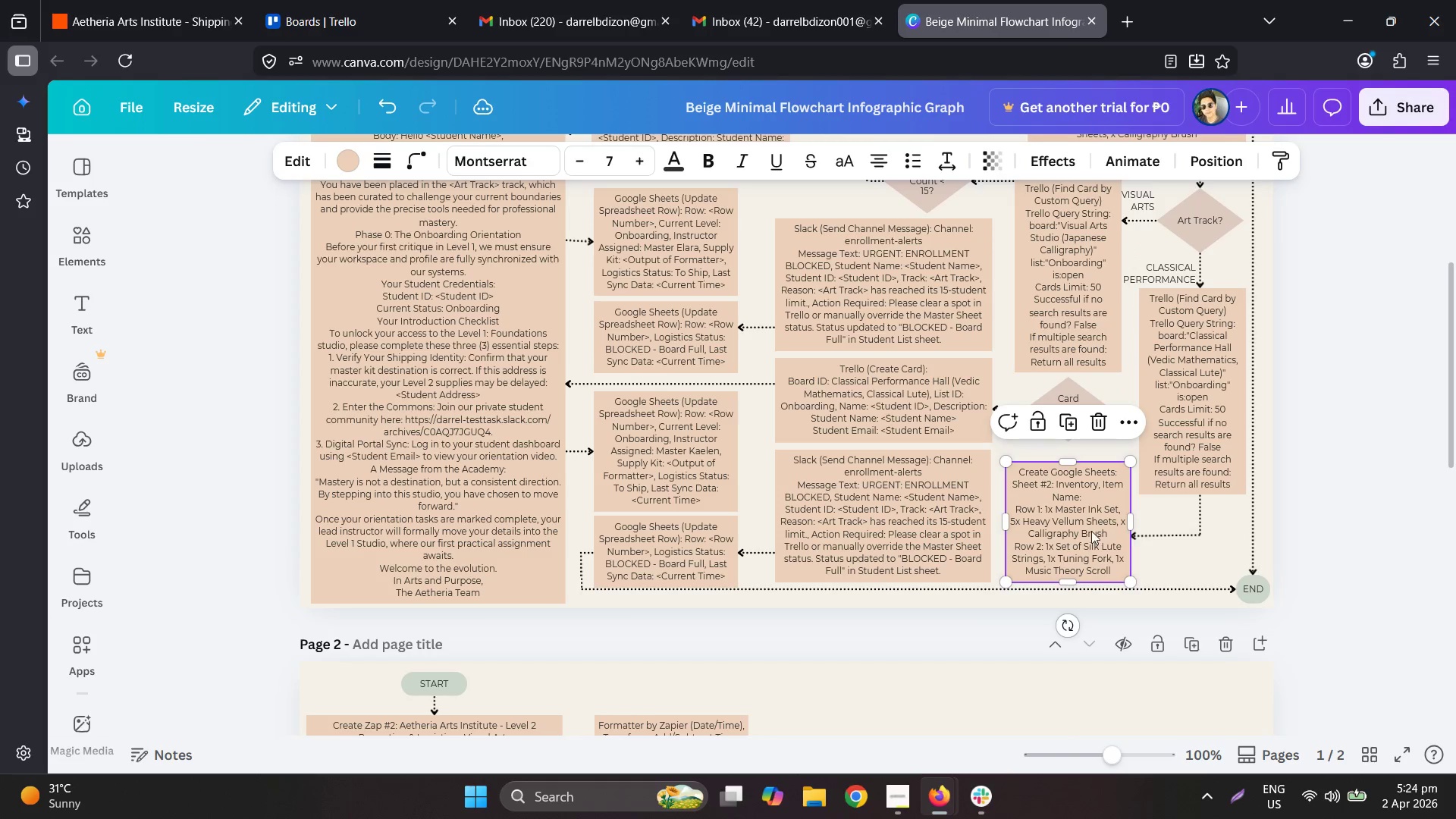 
left_click_drag(start_coordinate=[1089, 531], to_coordinate=[1084, 530])
 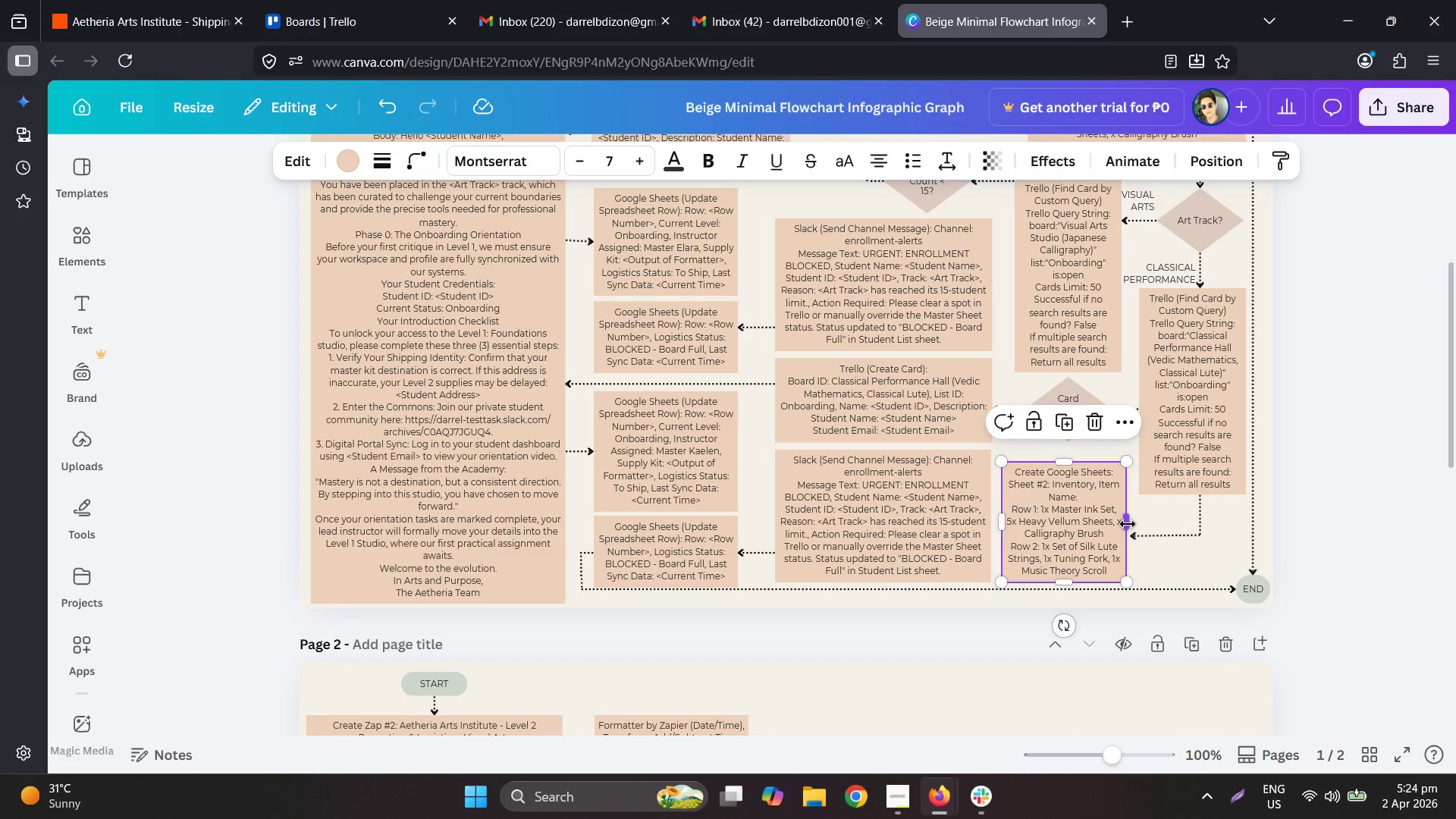 
left_click_drag(start_coordinate=[1128, 524], to_coordinate=[1134, 524])
 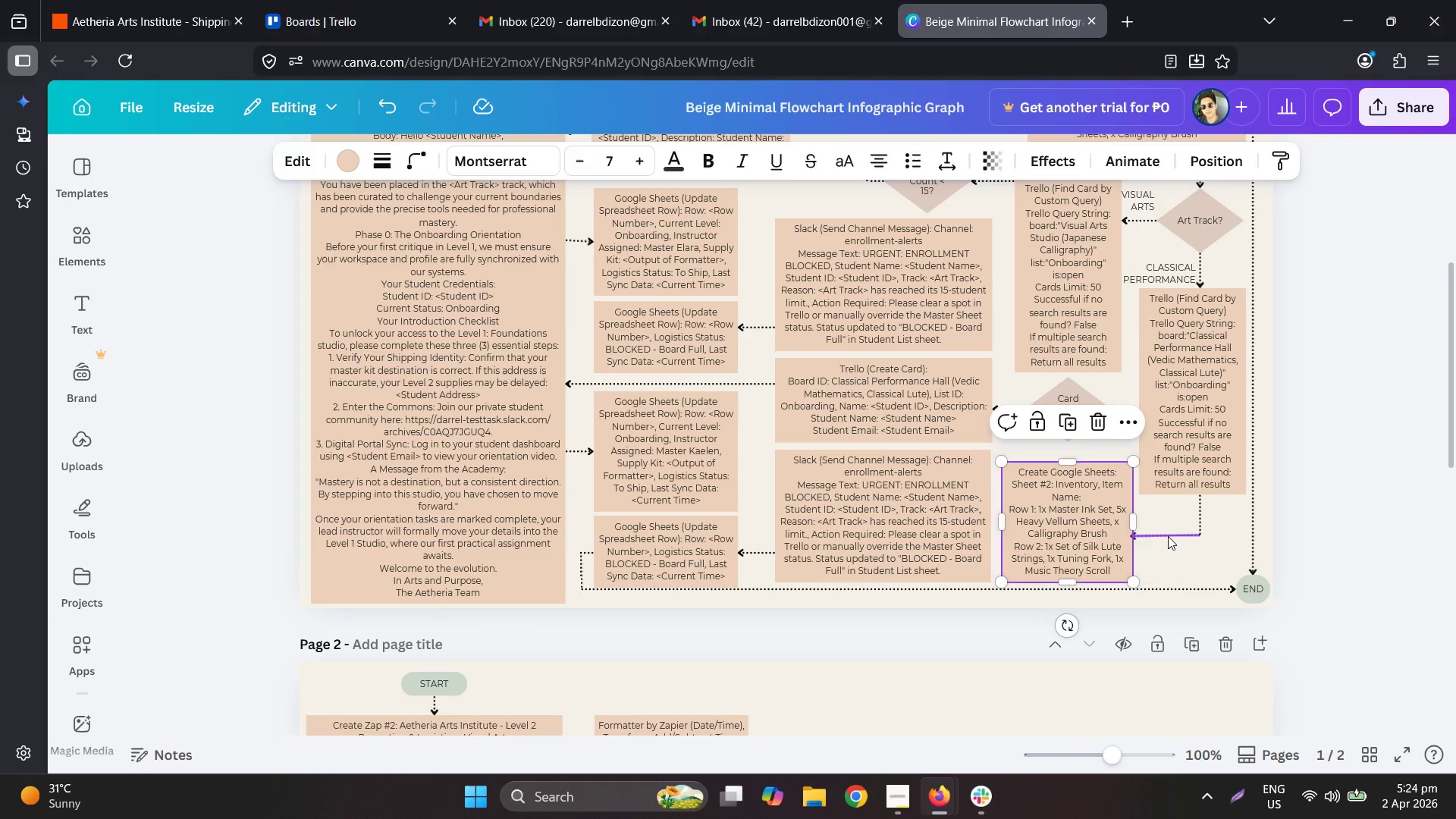 
left_click([1168, 536])
 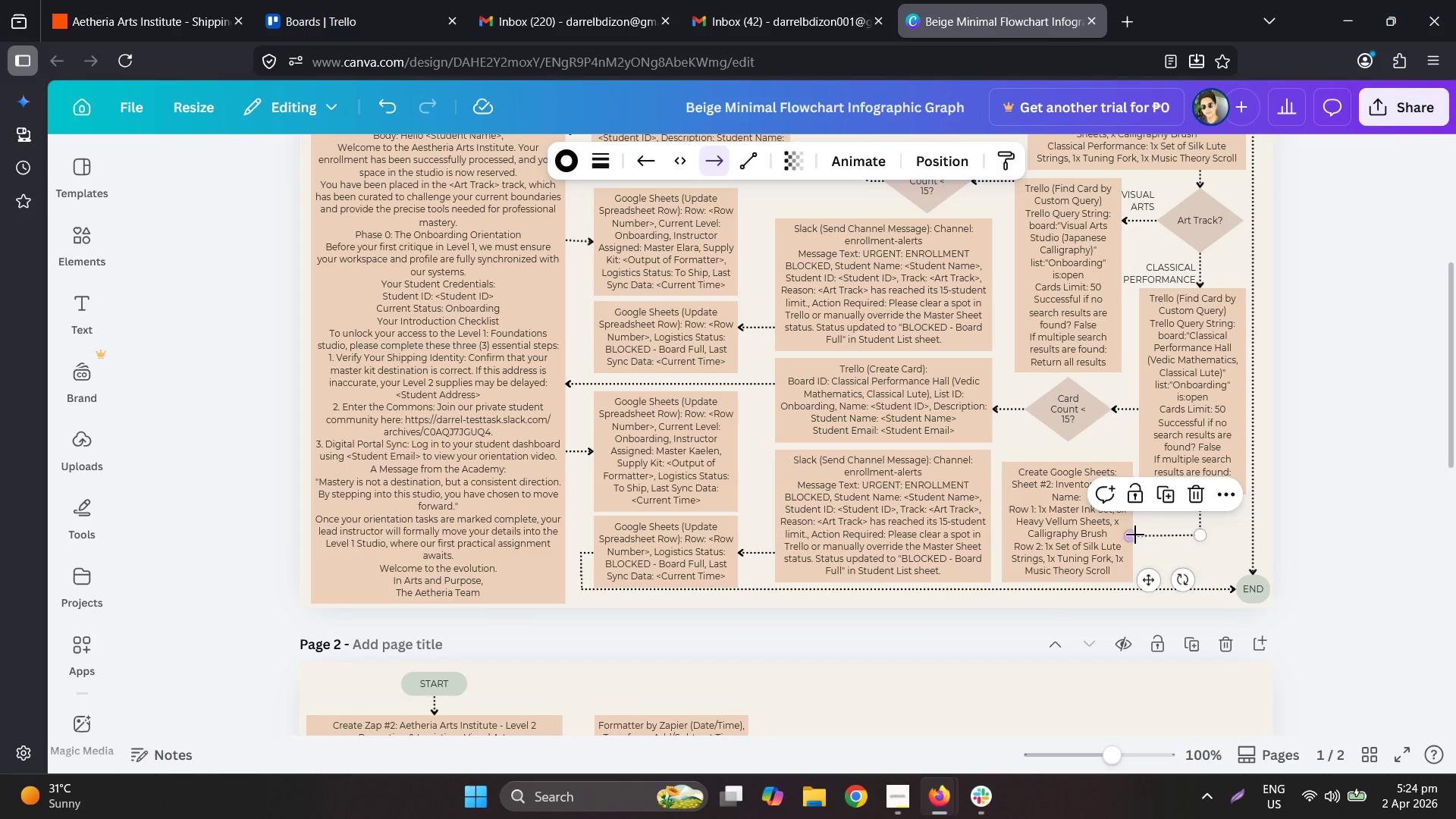 
left_click_drag(start_coordinate=[1134, 535], to_coordinate=[1141, 532])
 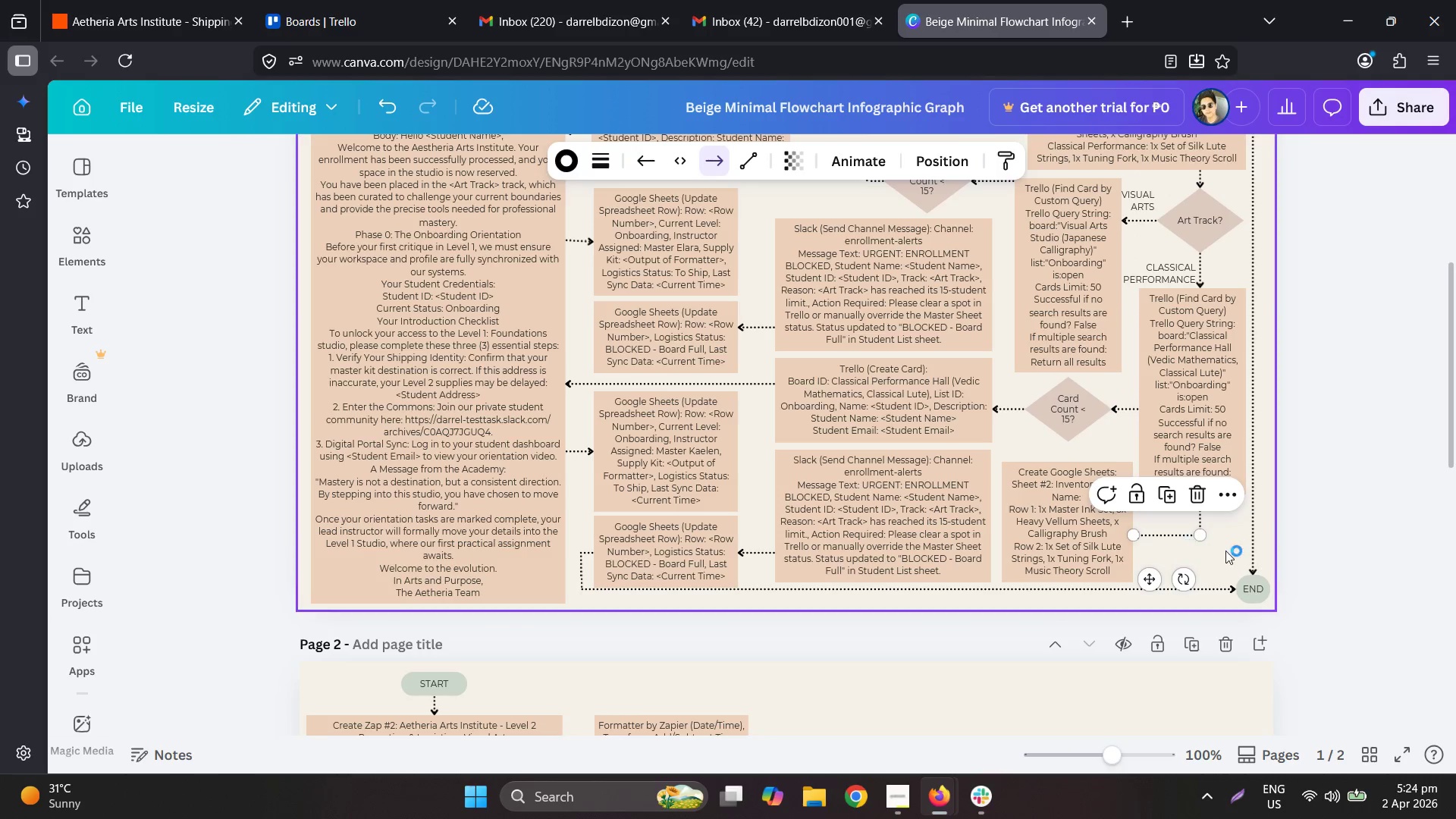 
left_click([1225, 551])
 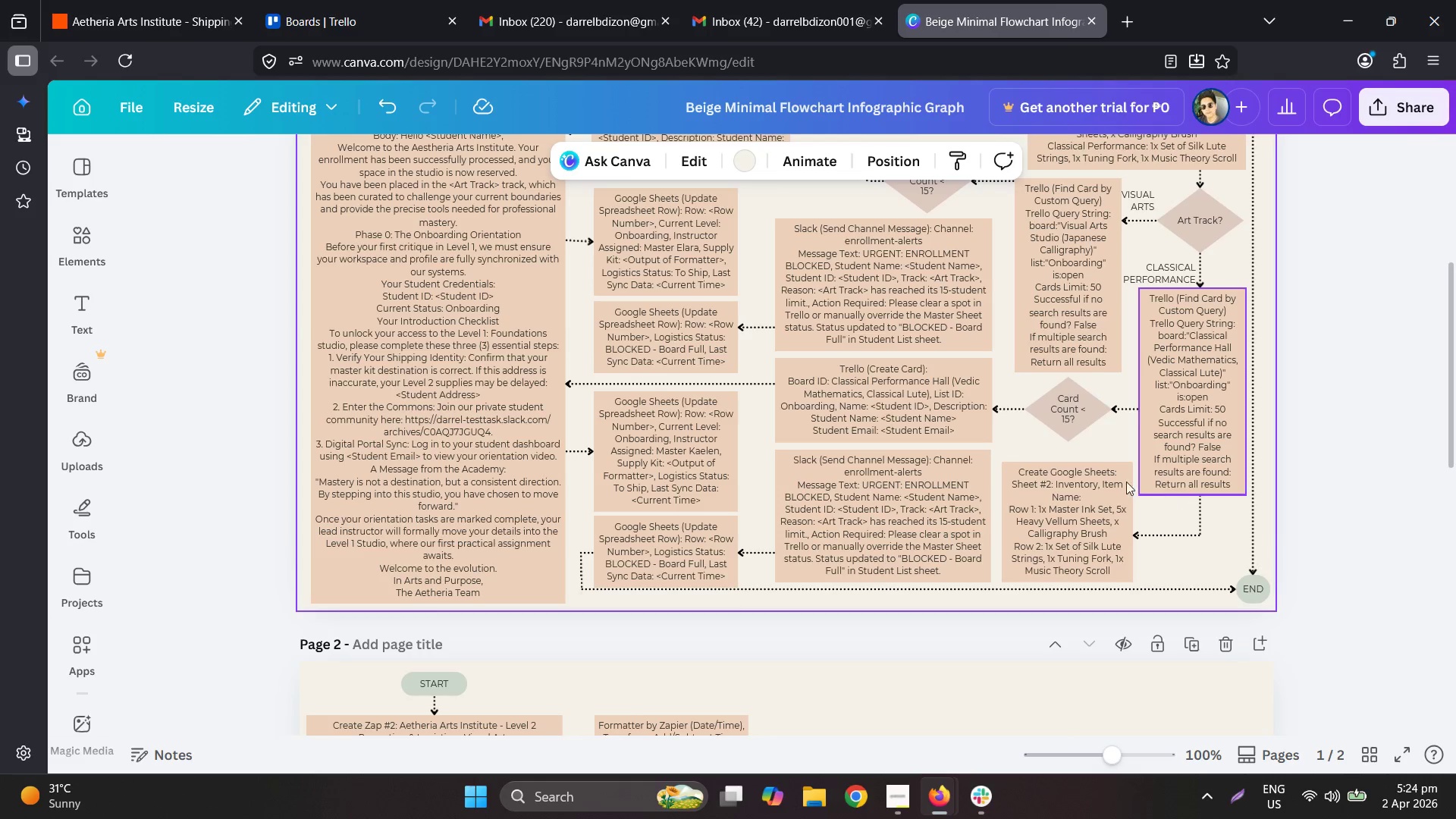 
double_click([1053, 516])
 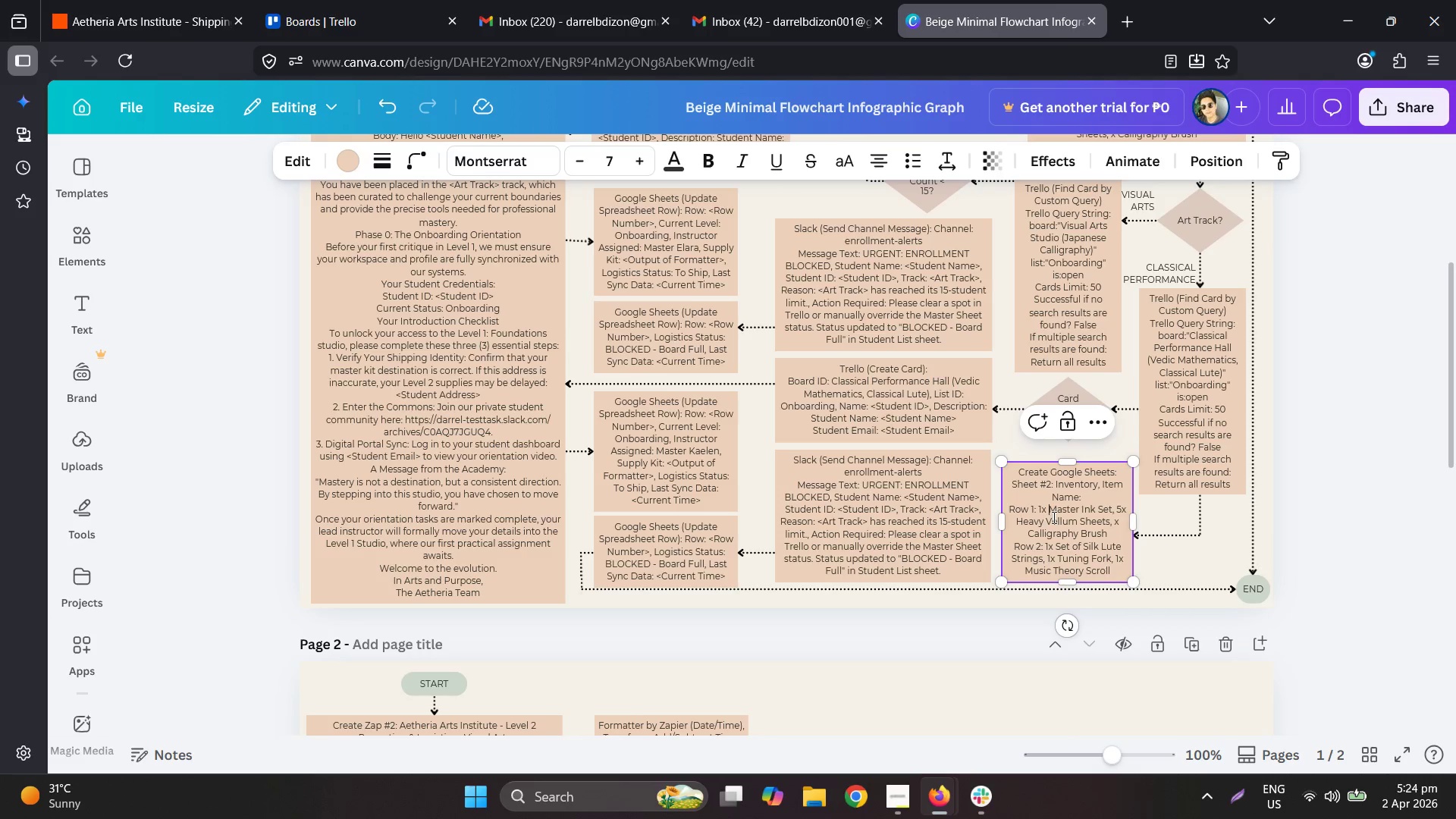 
hold_key(key=ControlLeft, duration=0.56)
scroll: coordinate [1057, 515], scroll_direction: up, amount: 3.0
 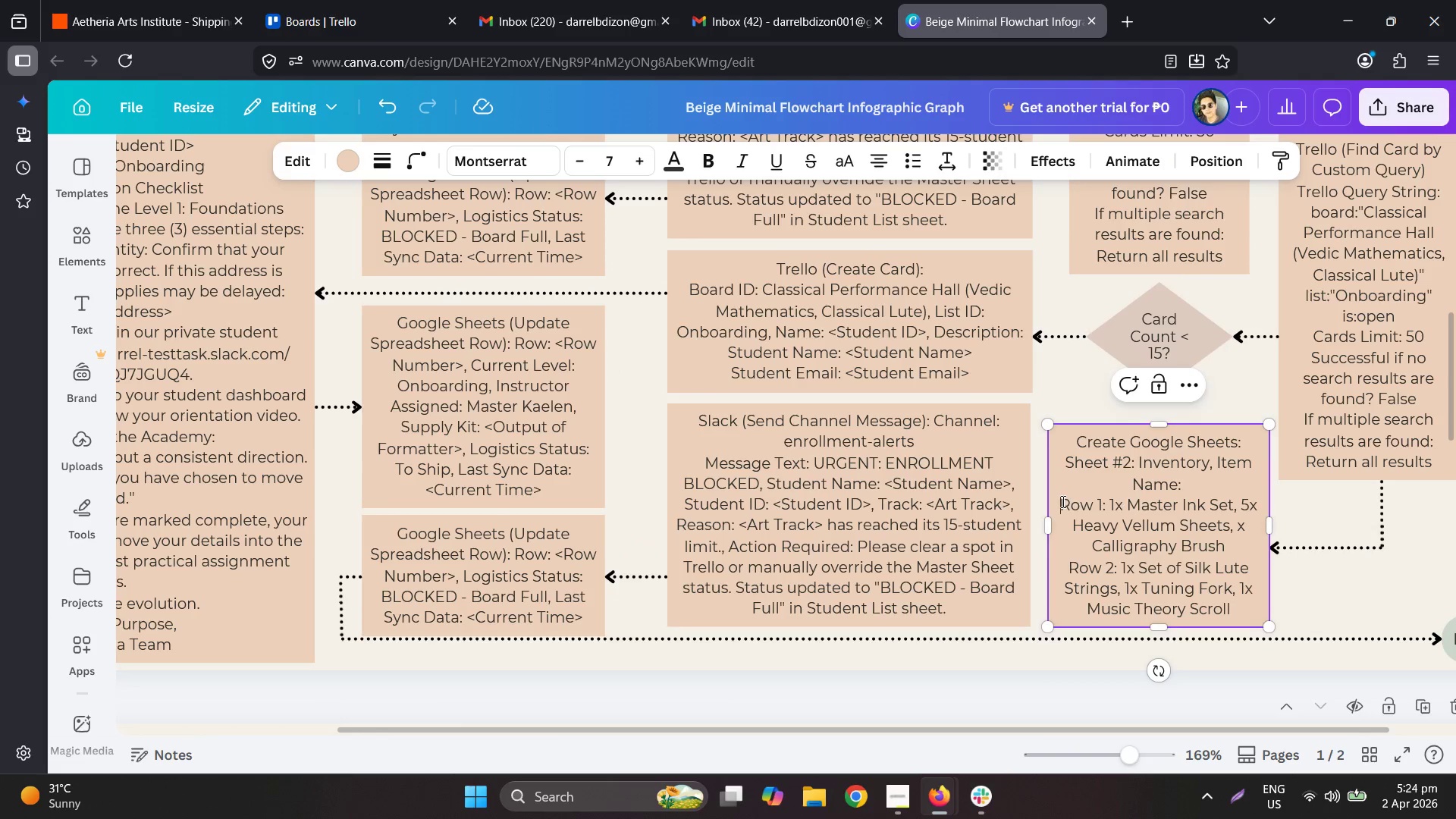 
key(Backspace)
 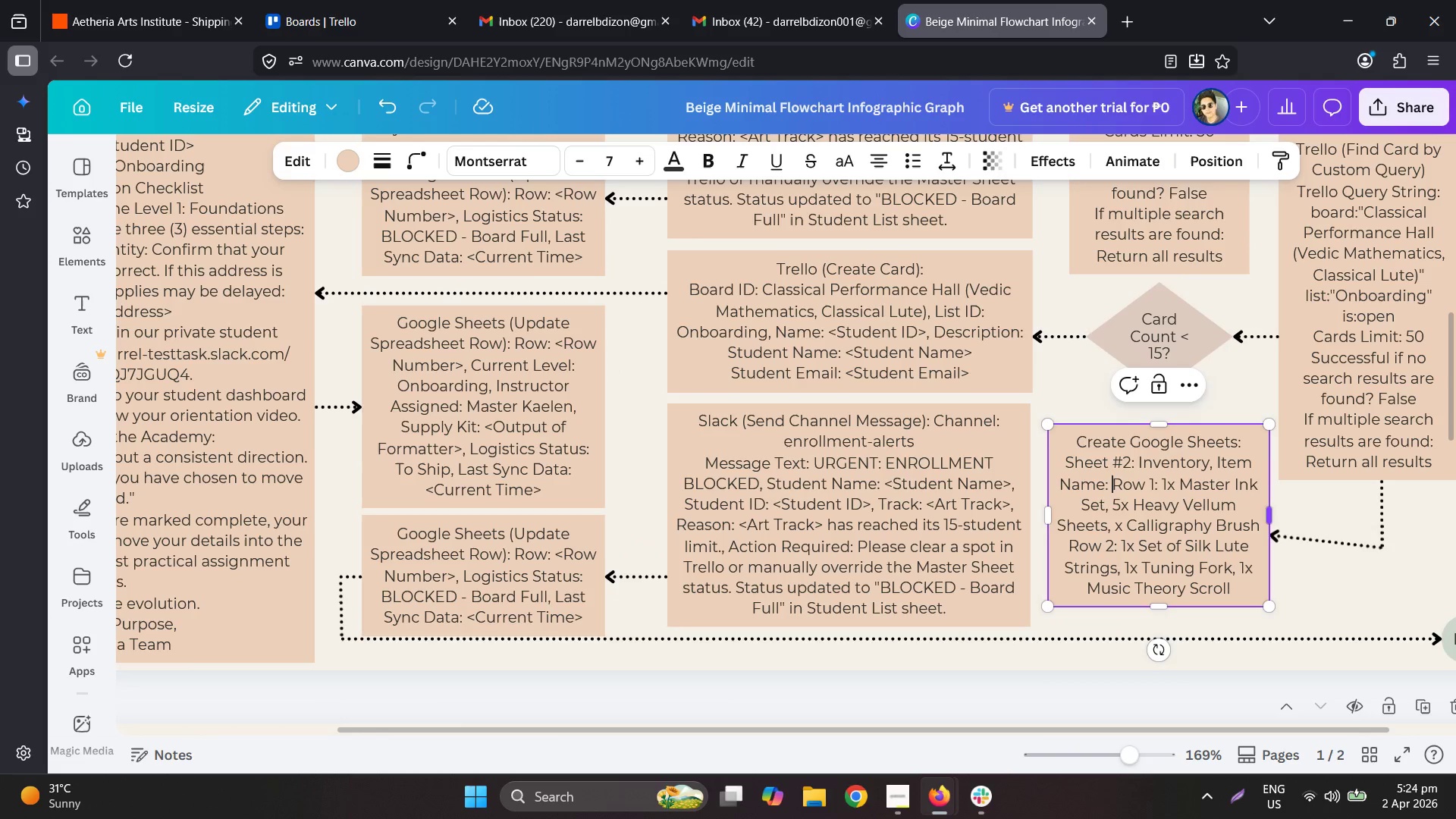 
key(Space)
 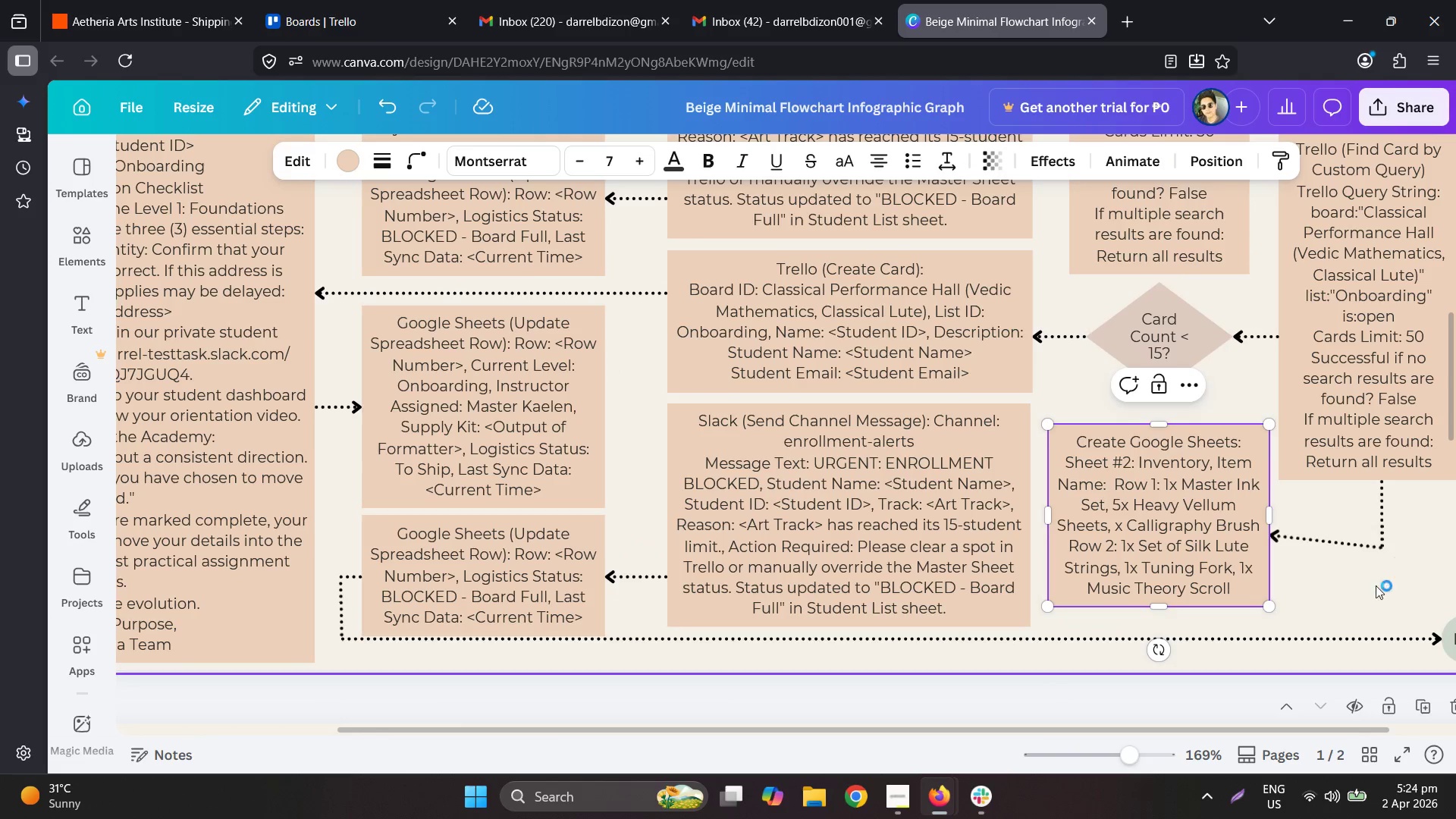 
left_click([1339, 609])
 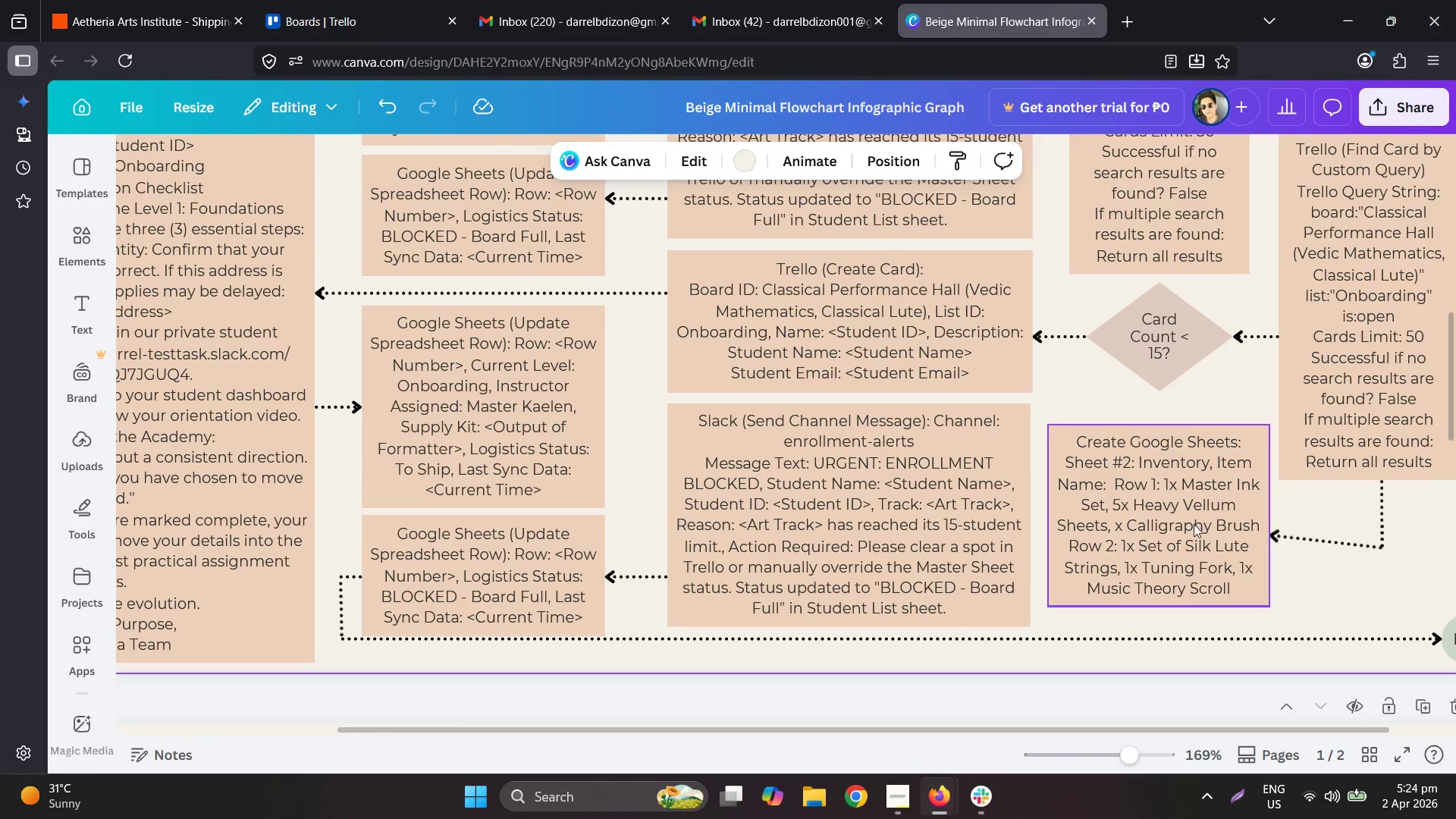 
left_click_drag(start_coordinate=[1194, 522], to_coordinate=[1194, 541])
 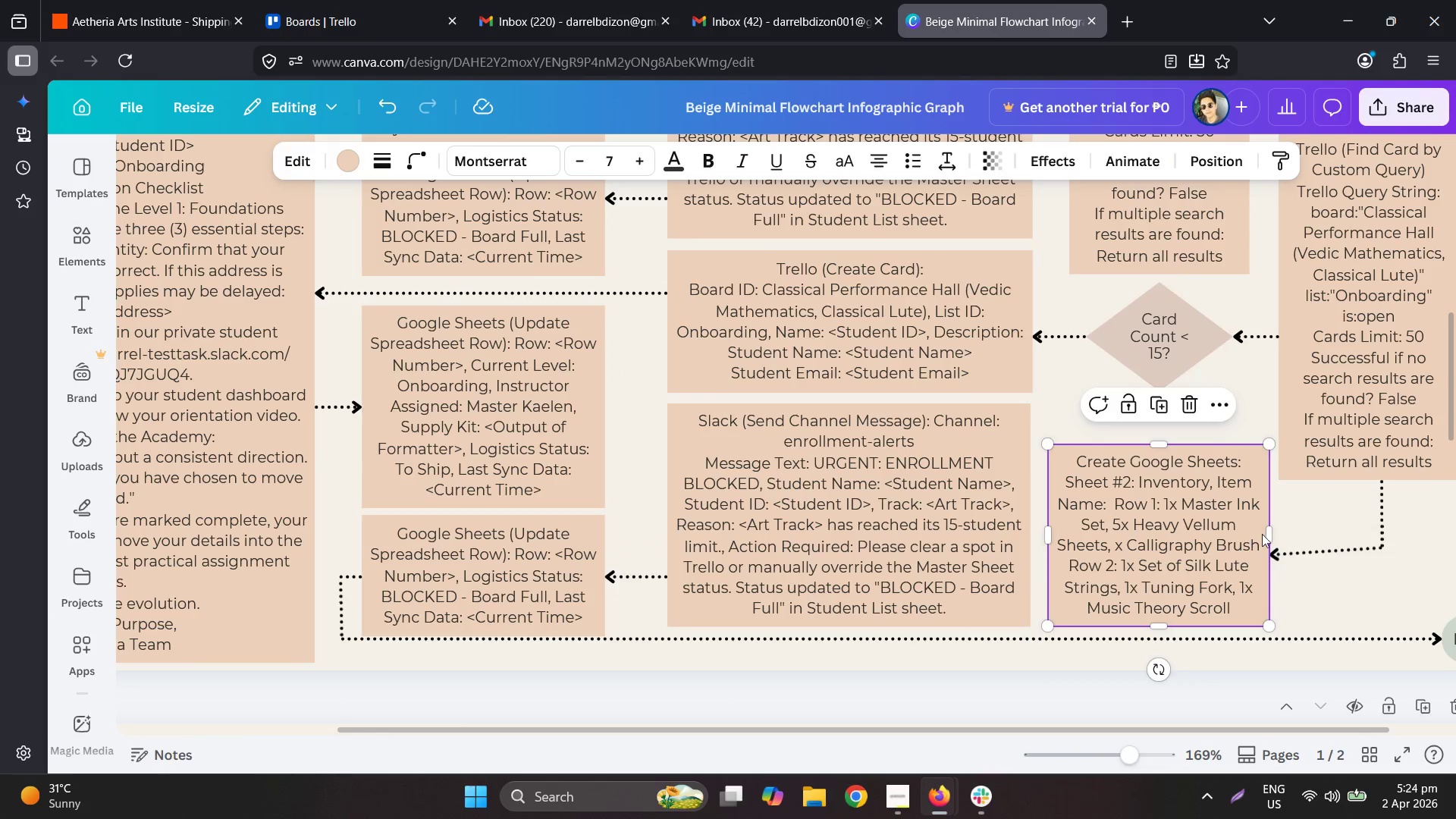 
mouse_move([1257, 535])
 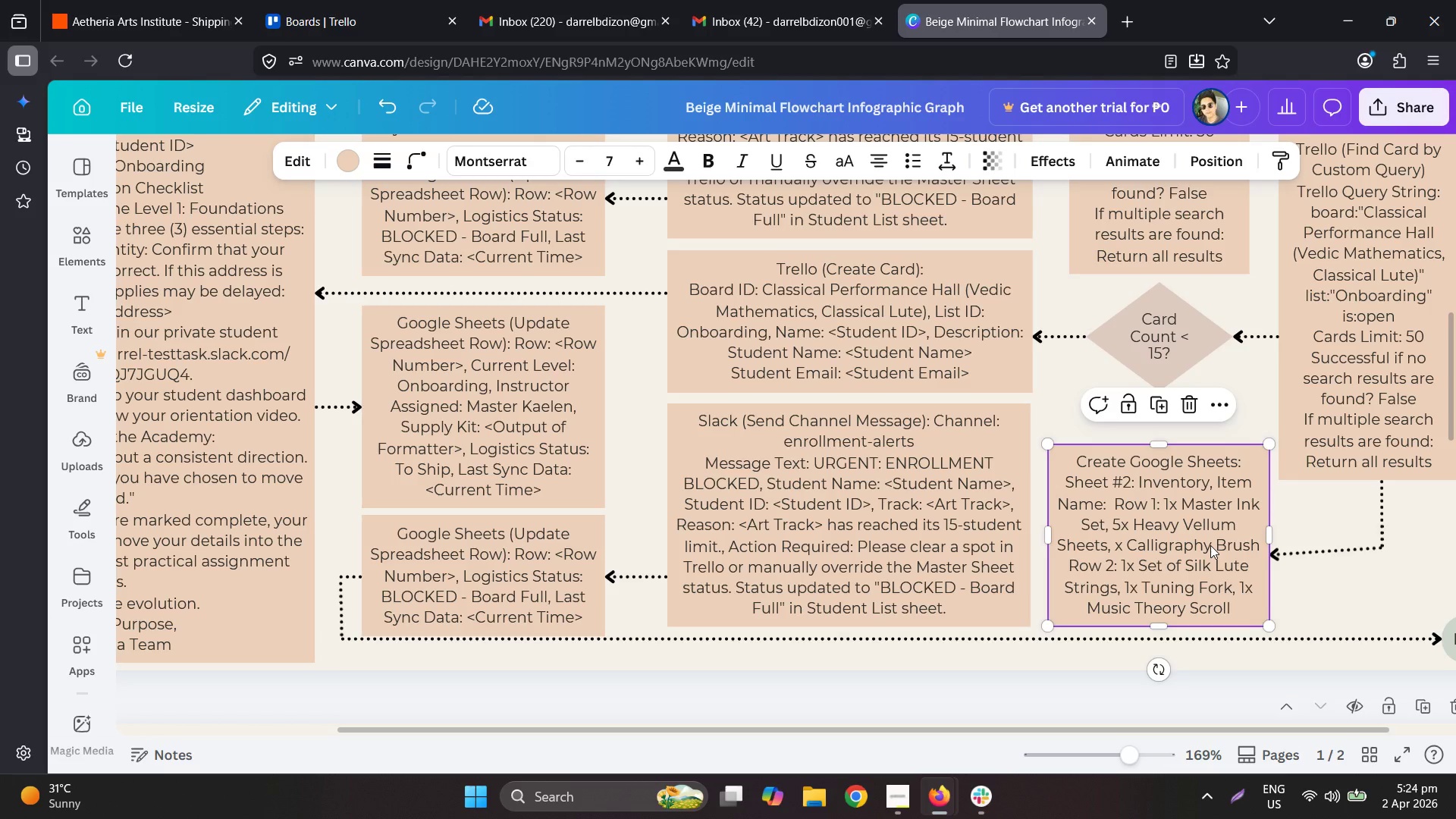 
left_click([1210, 545])
 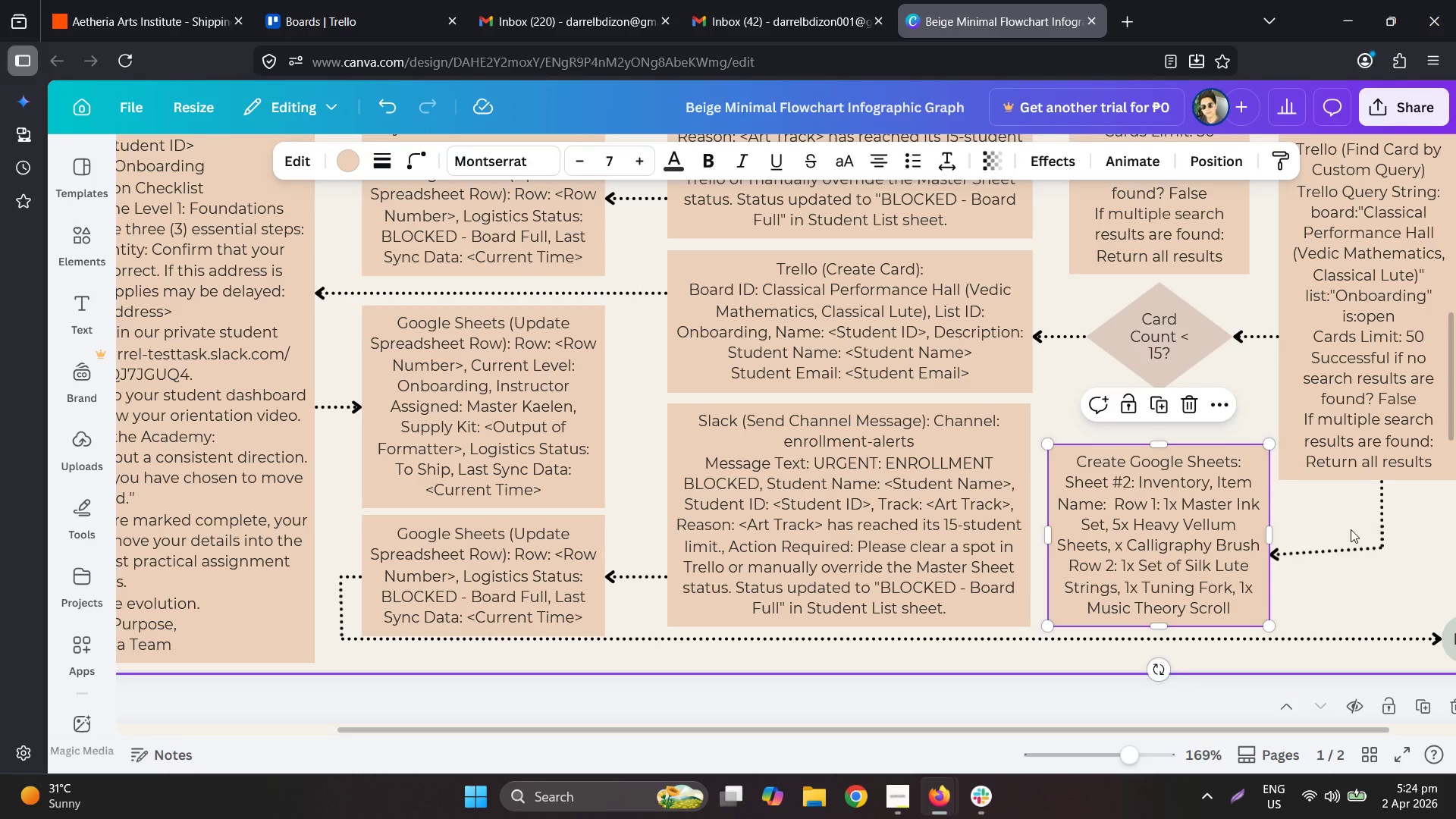 
left_click([1348, 544])
 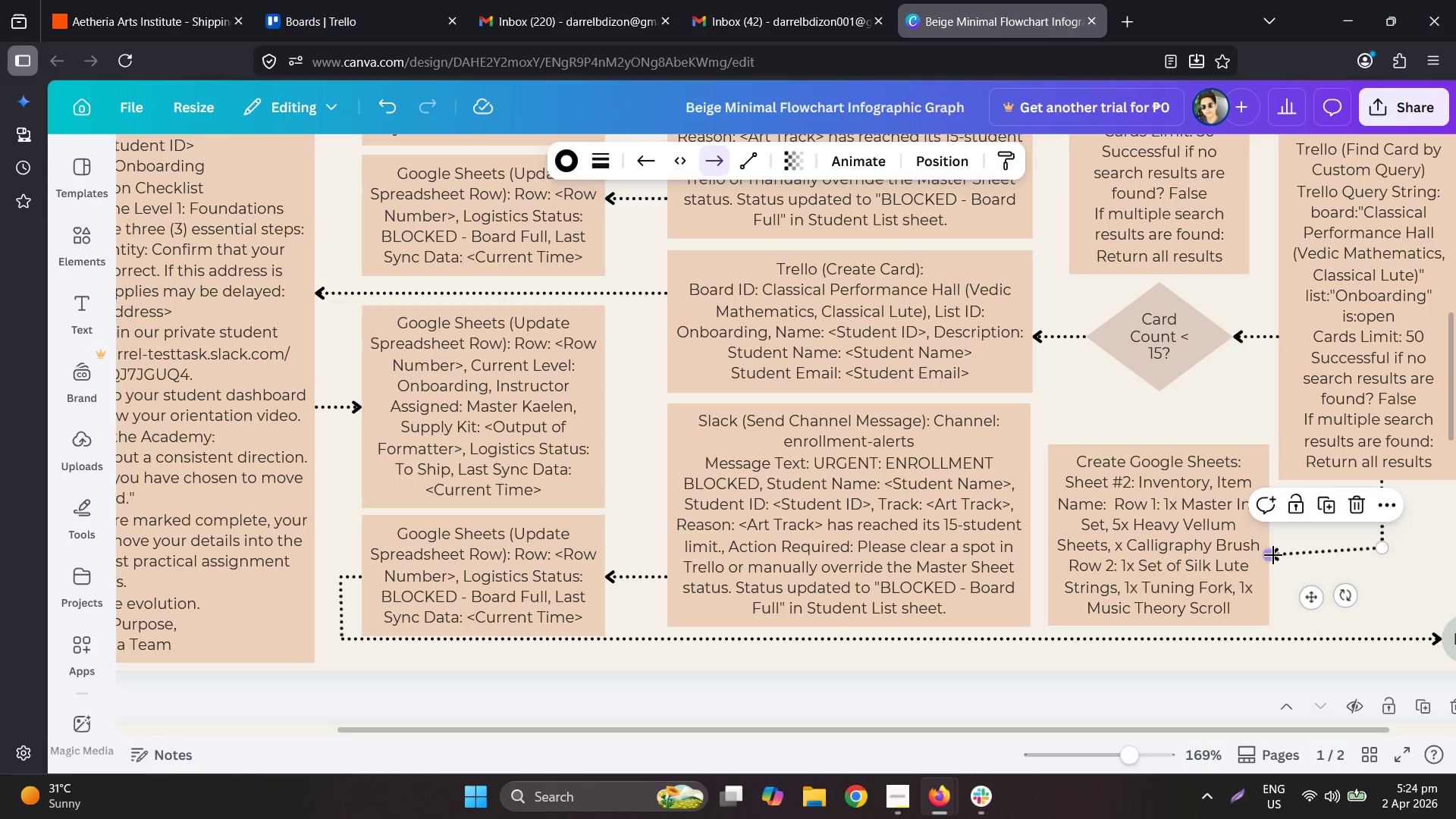 
left_click_drag(start_coordinate=[1273, 555], to_coordinate=[1276, 547])
 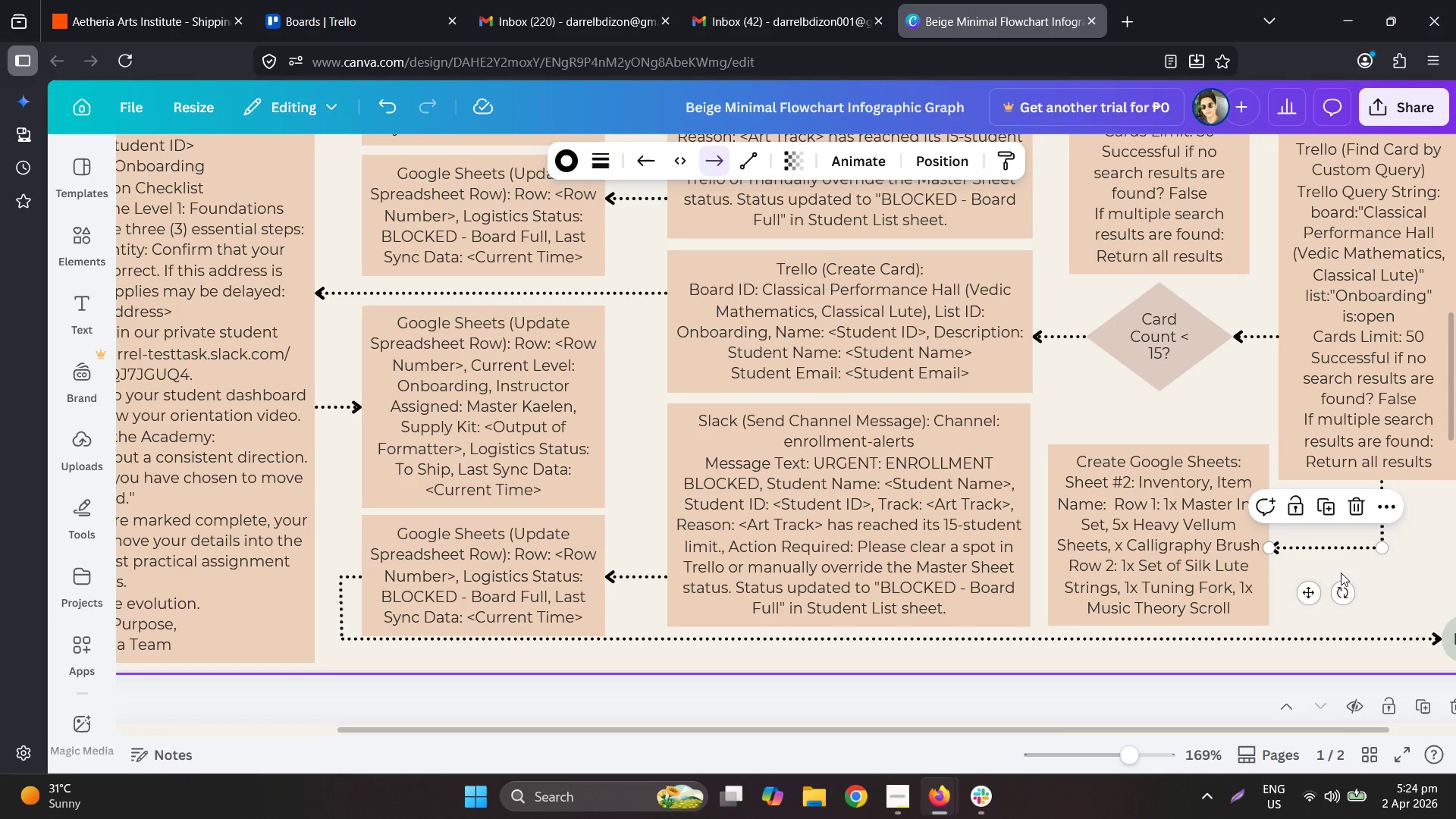 
left_click([1346, 573])
 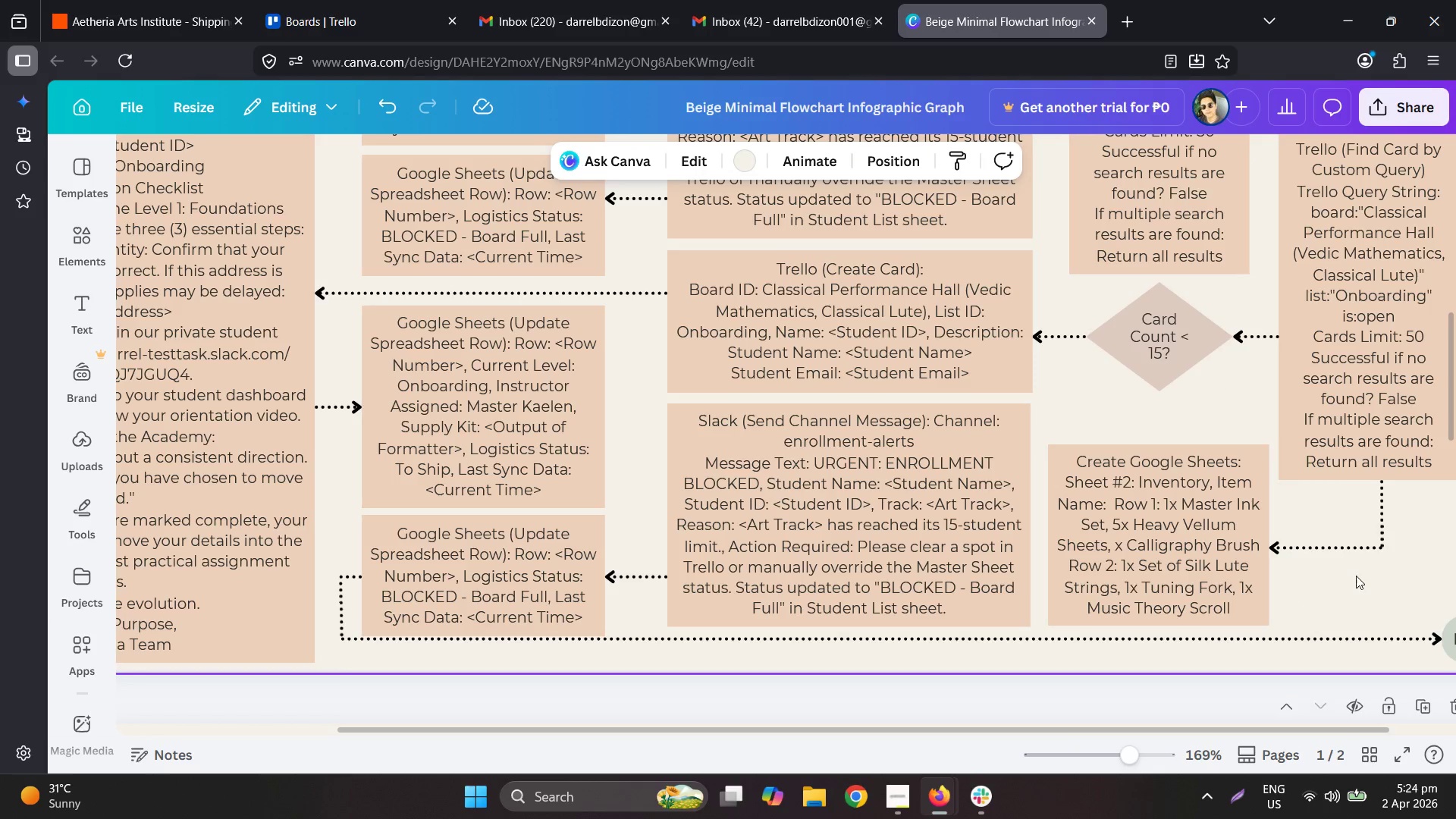 
hold_key(key=ControlLeft, duration=1.3)
scroll: coordinate [1316, 557], scroll_direction: down, amount: 5.0
 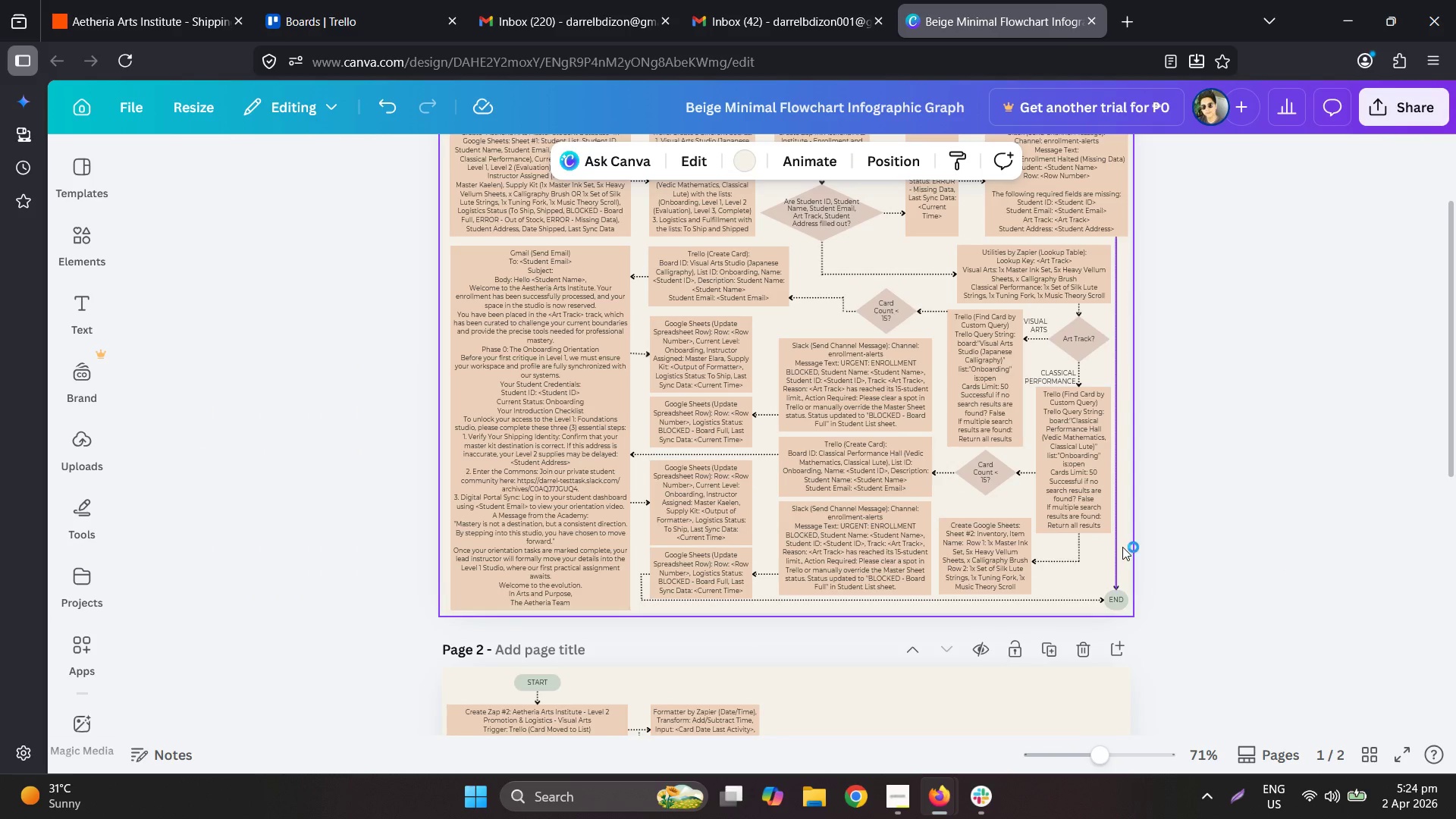 
left_click([1048, 561])
 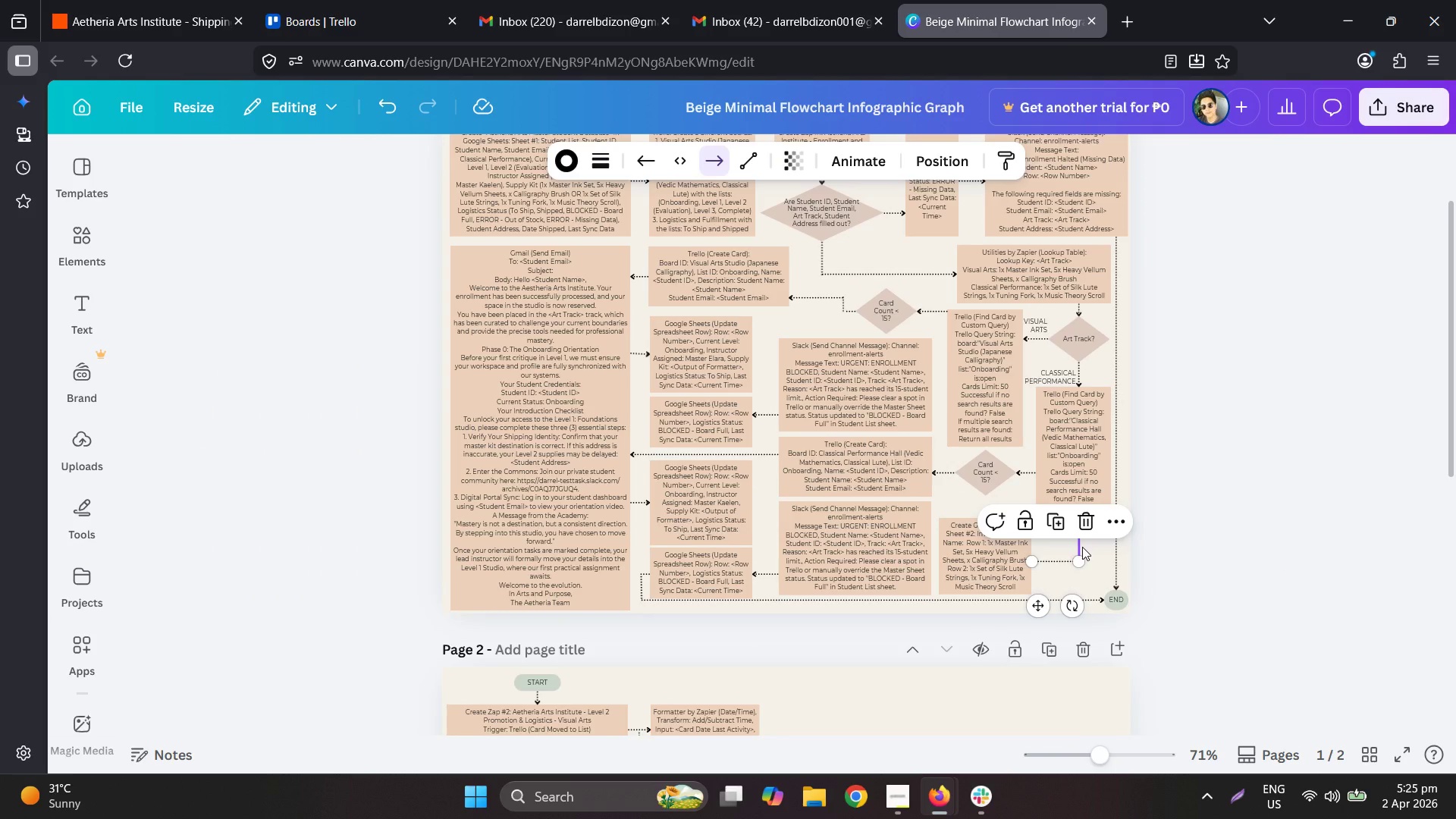 
scroll: coordinate [1065, 566], scroll_direction: down, amount: 1.0
 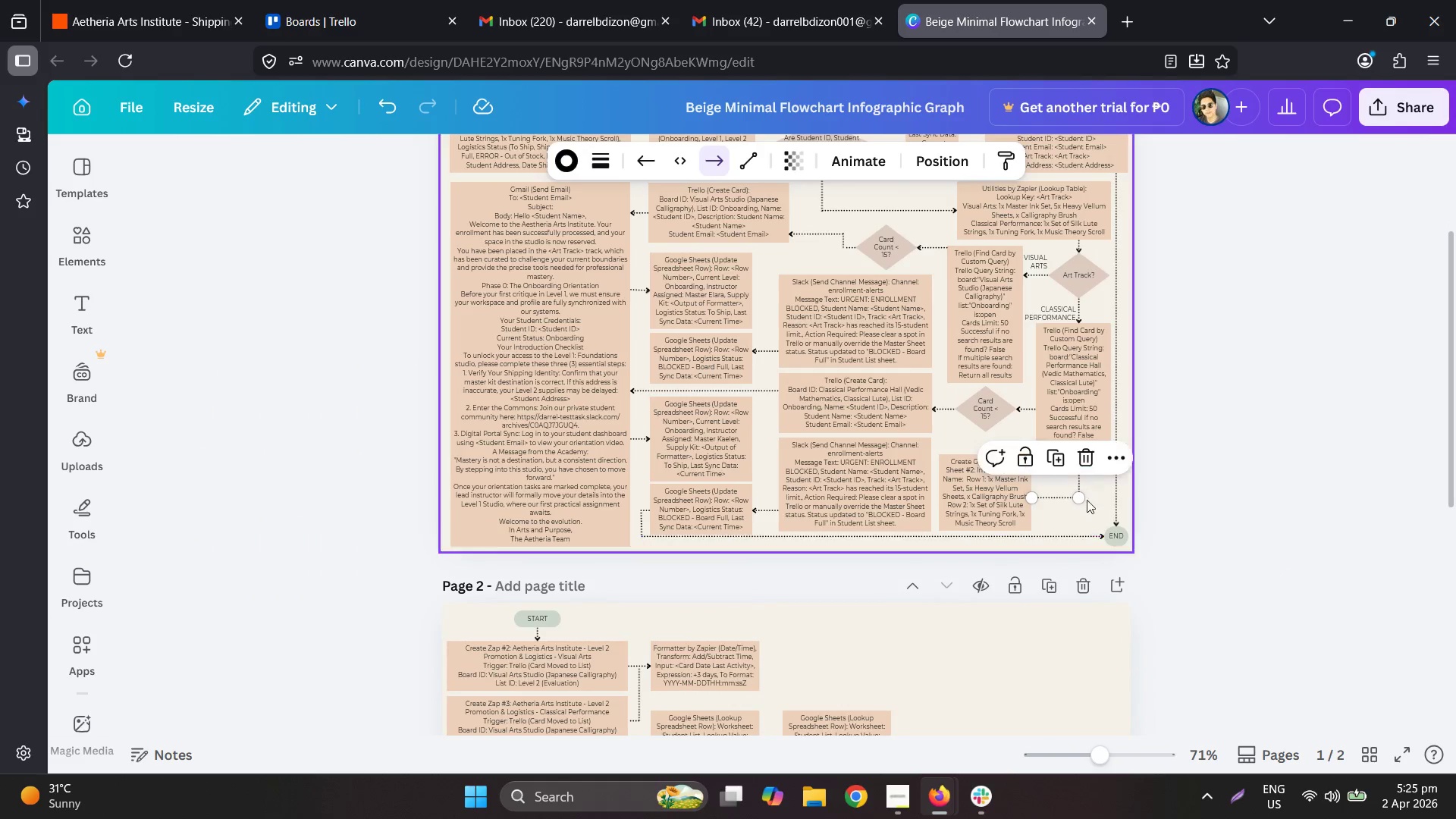 
key(Delete)
 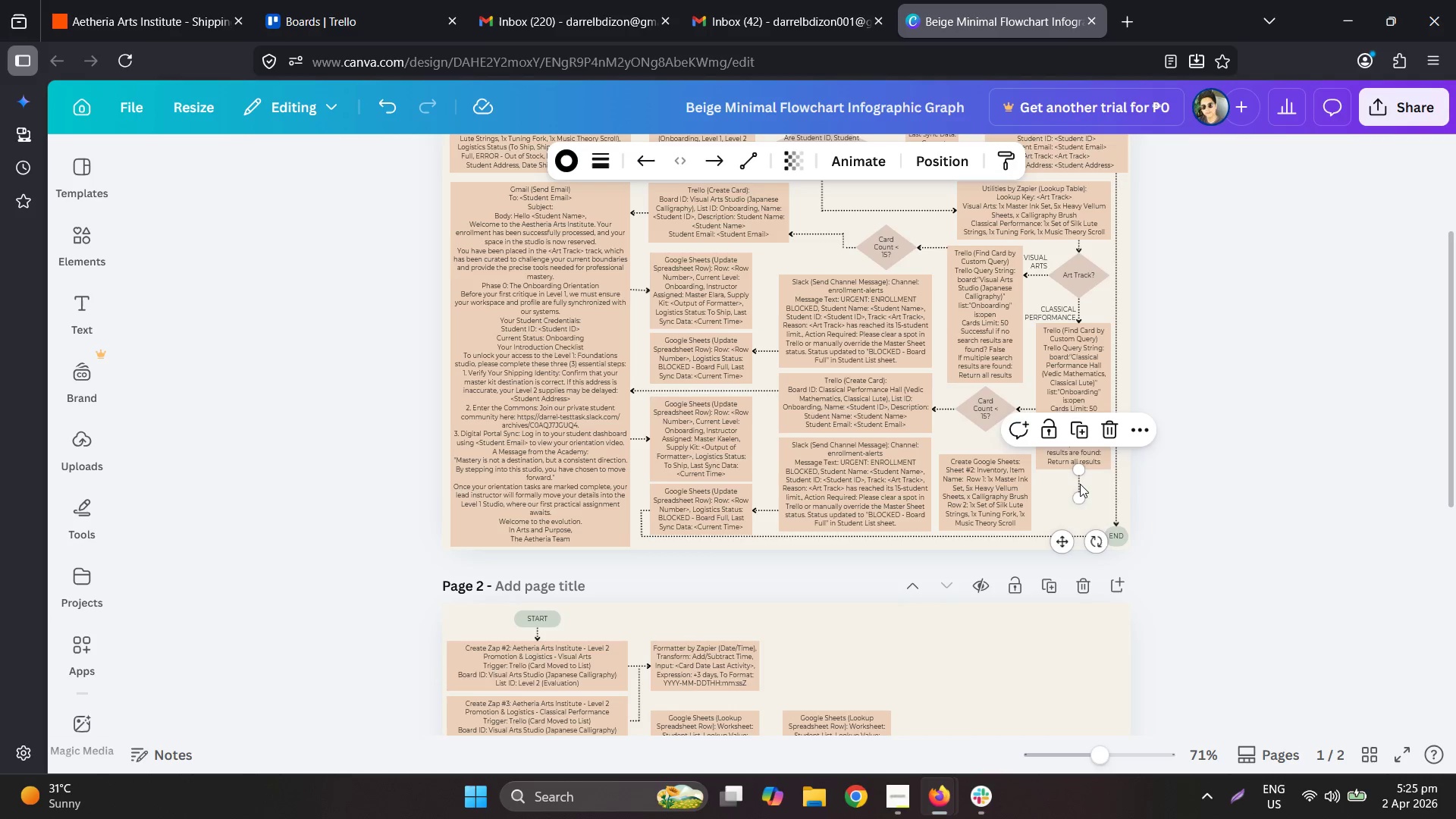 
key(Delete)
 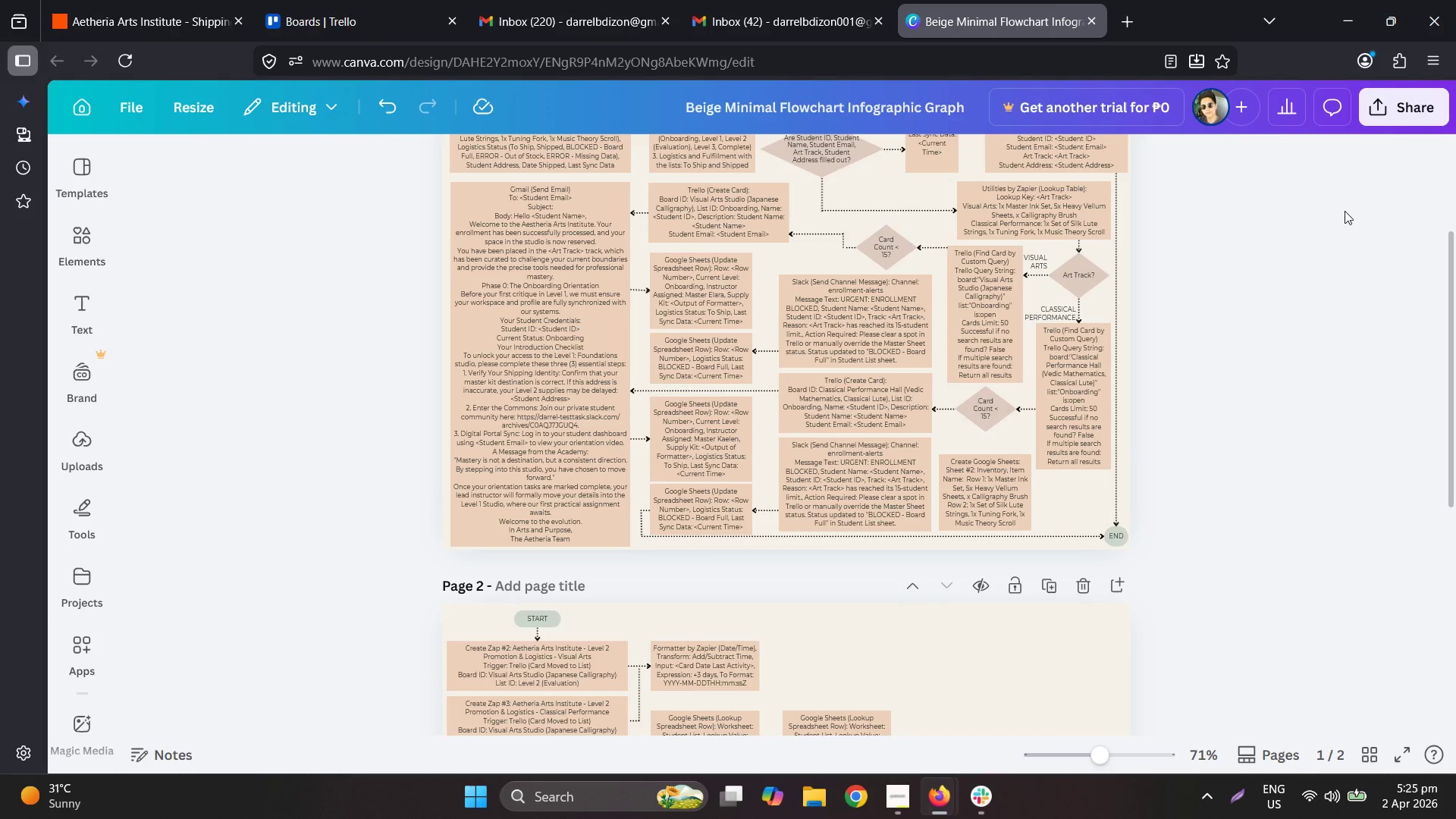 
hold_key(key=ControlLeft, duration=0.42)
scroll: coordinate [770, 547], scroll_direction: none, amount: 0.0
 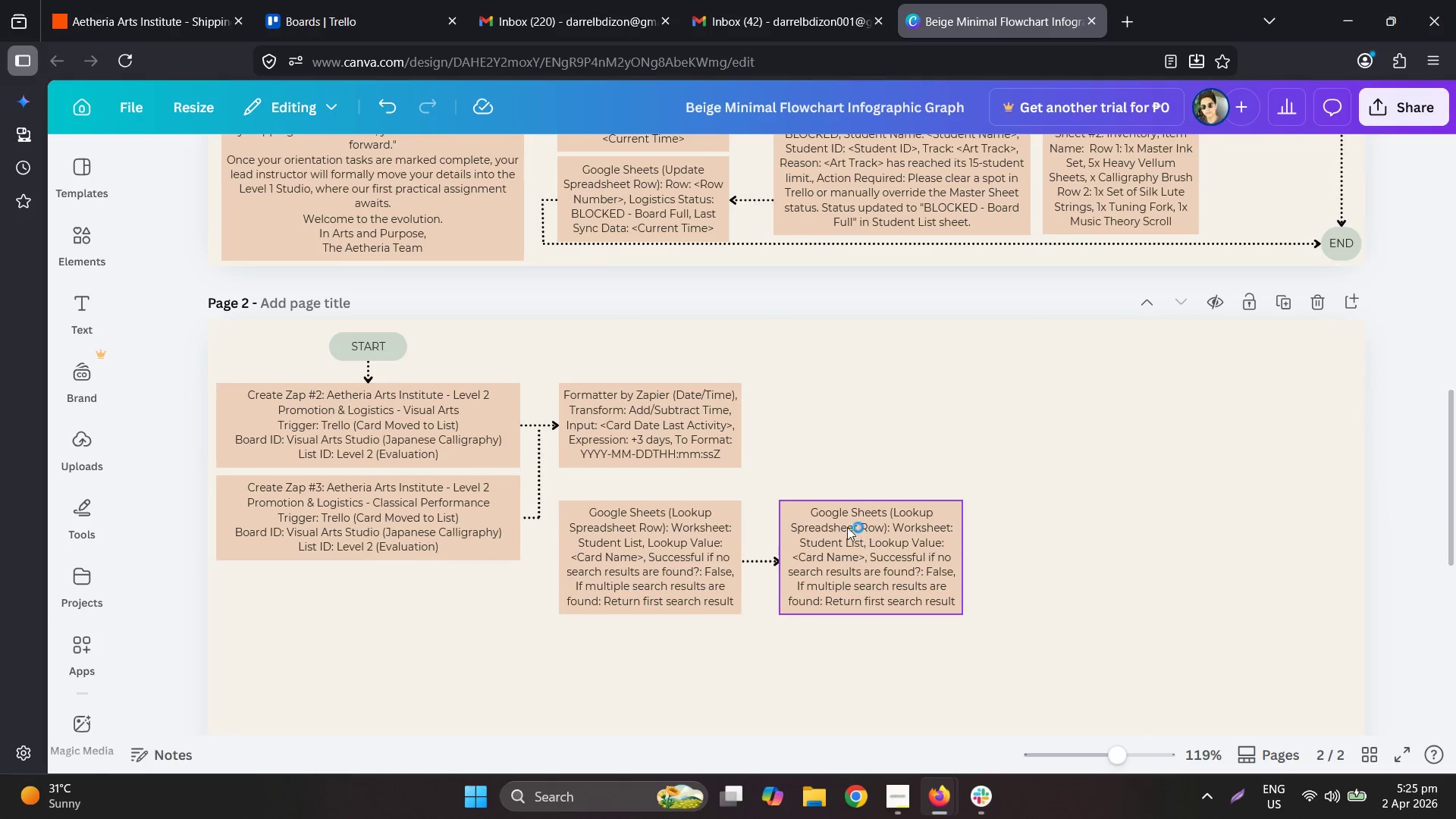 
double_click([895, 544])
 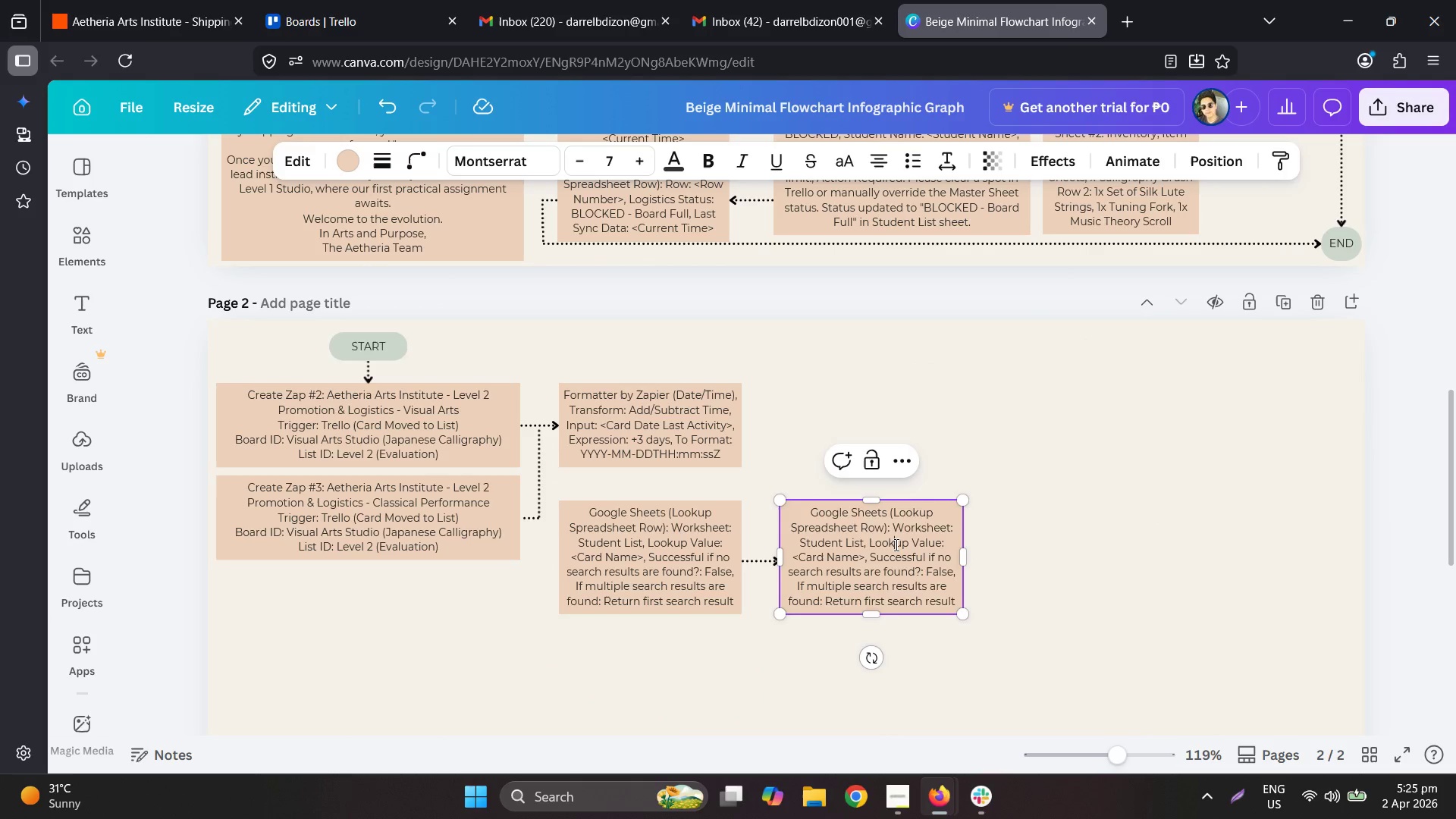 
key(Control+ControlLeft)
 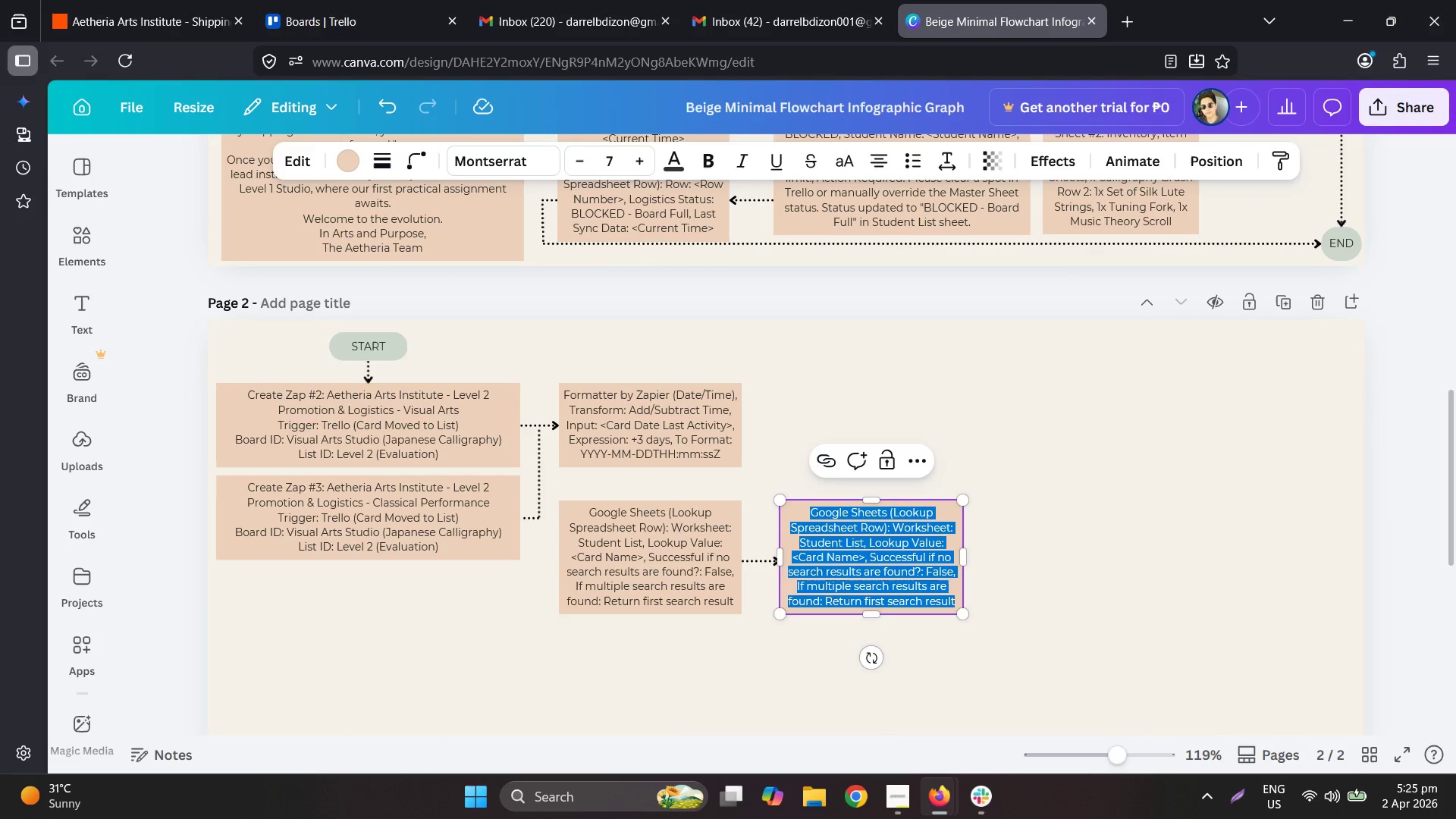 
key(Control+A)
 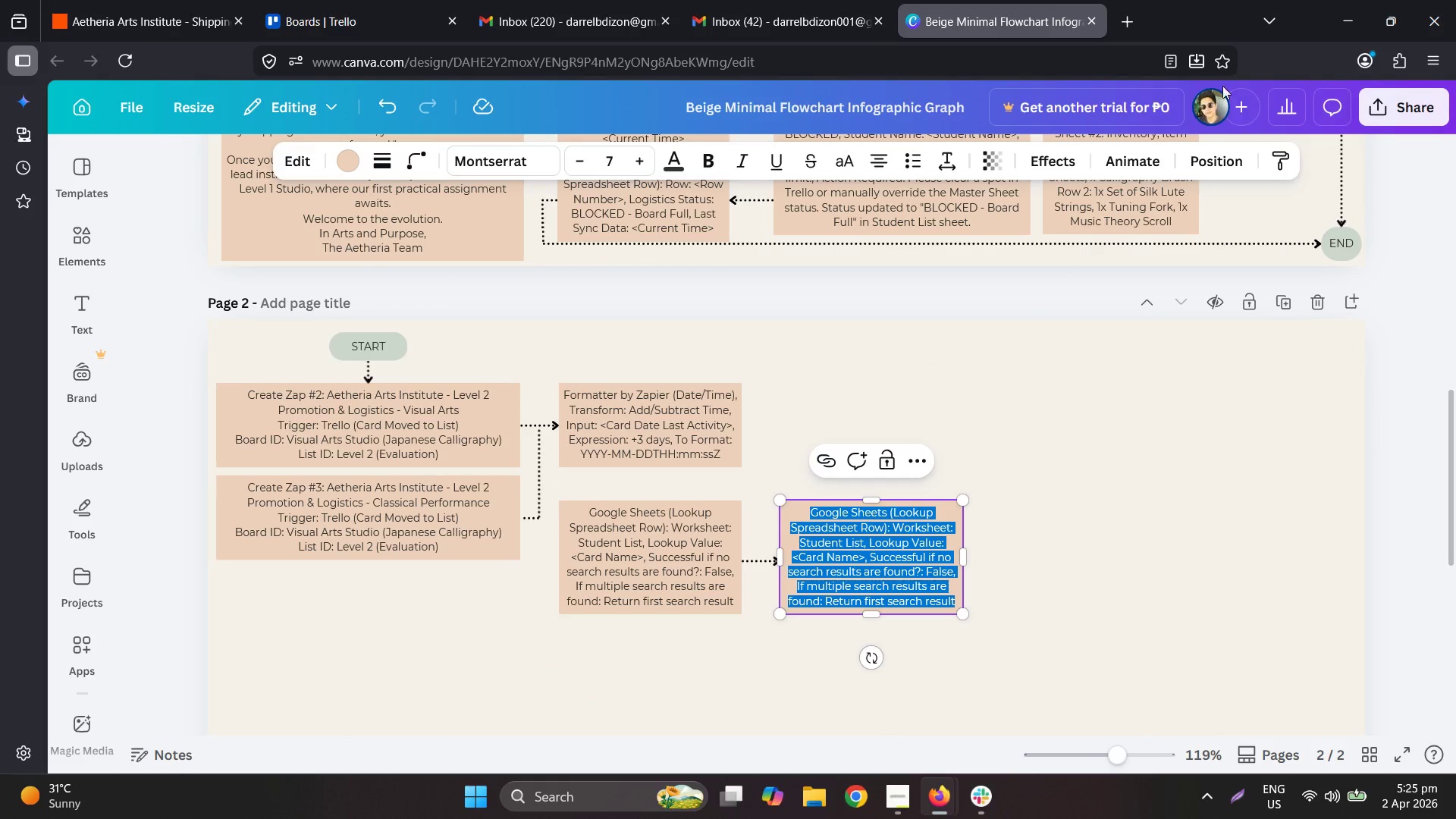 
left_click_drag(start_coordinate=[1188, 5], to_coordinate=[1455, 246])
 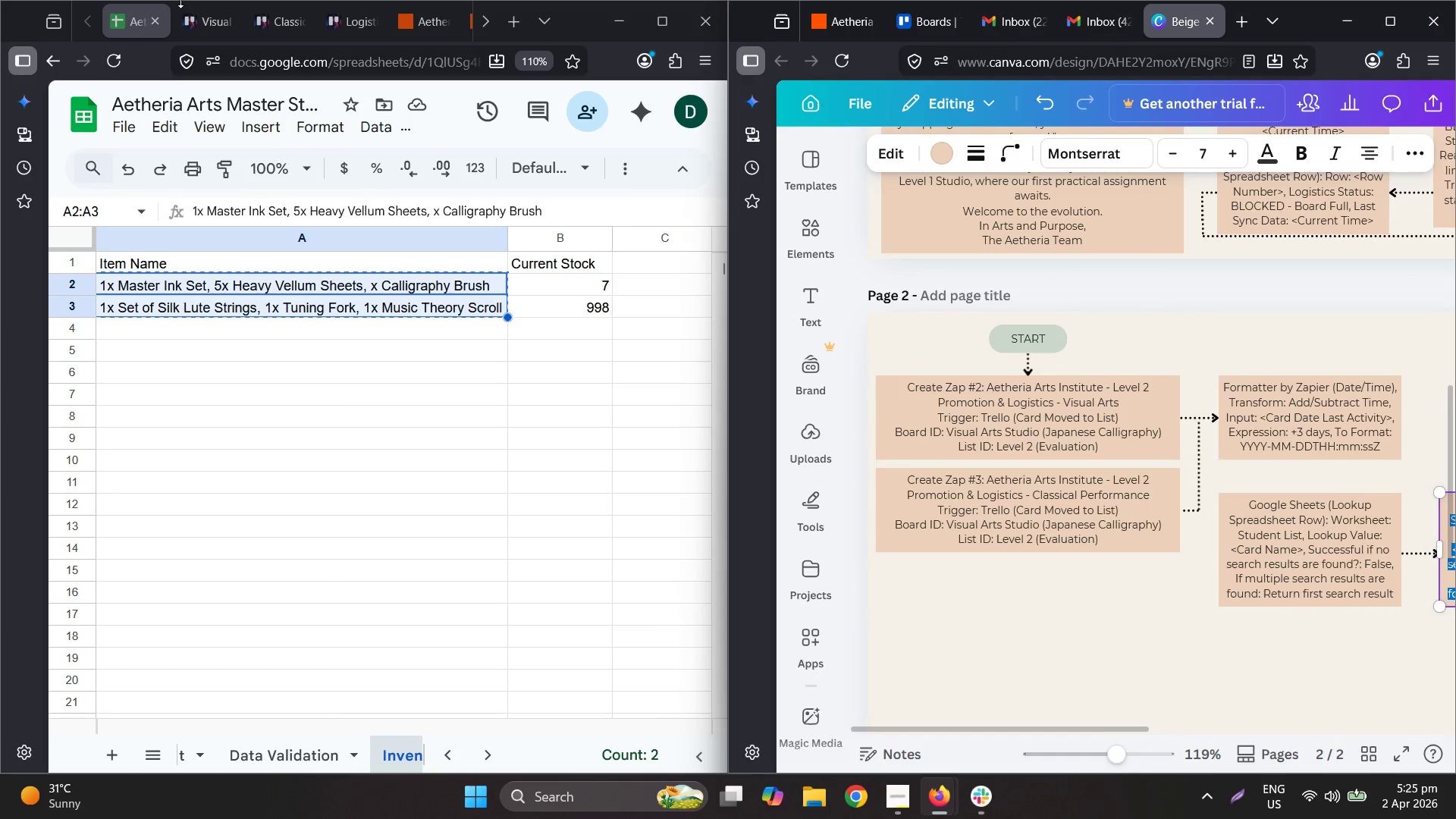 
left_click([206, 24])
 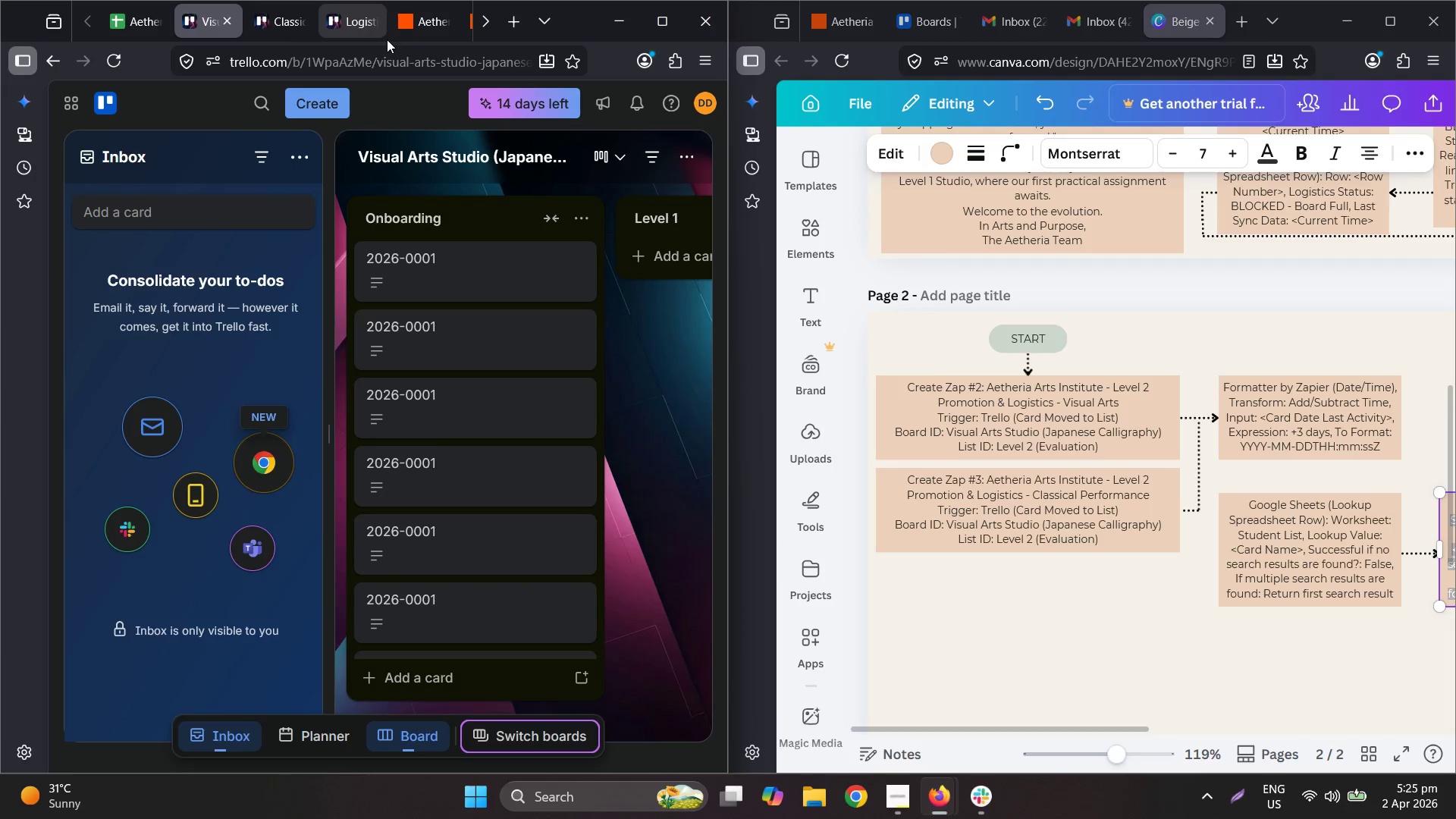 
left_click([435, 30])
 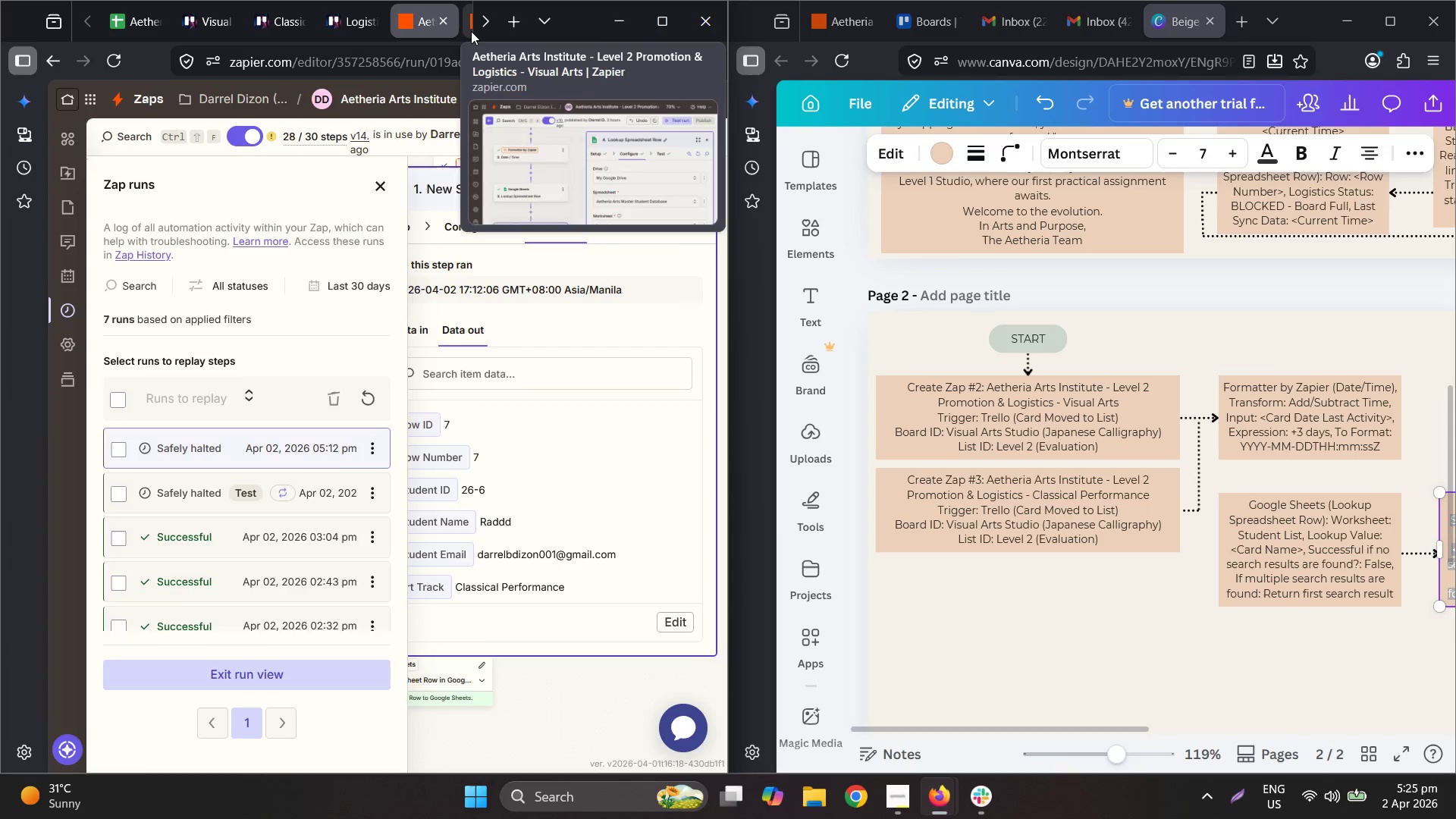 
left_click([471, 31])
 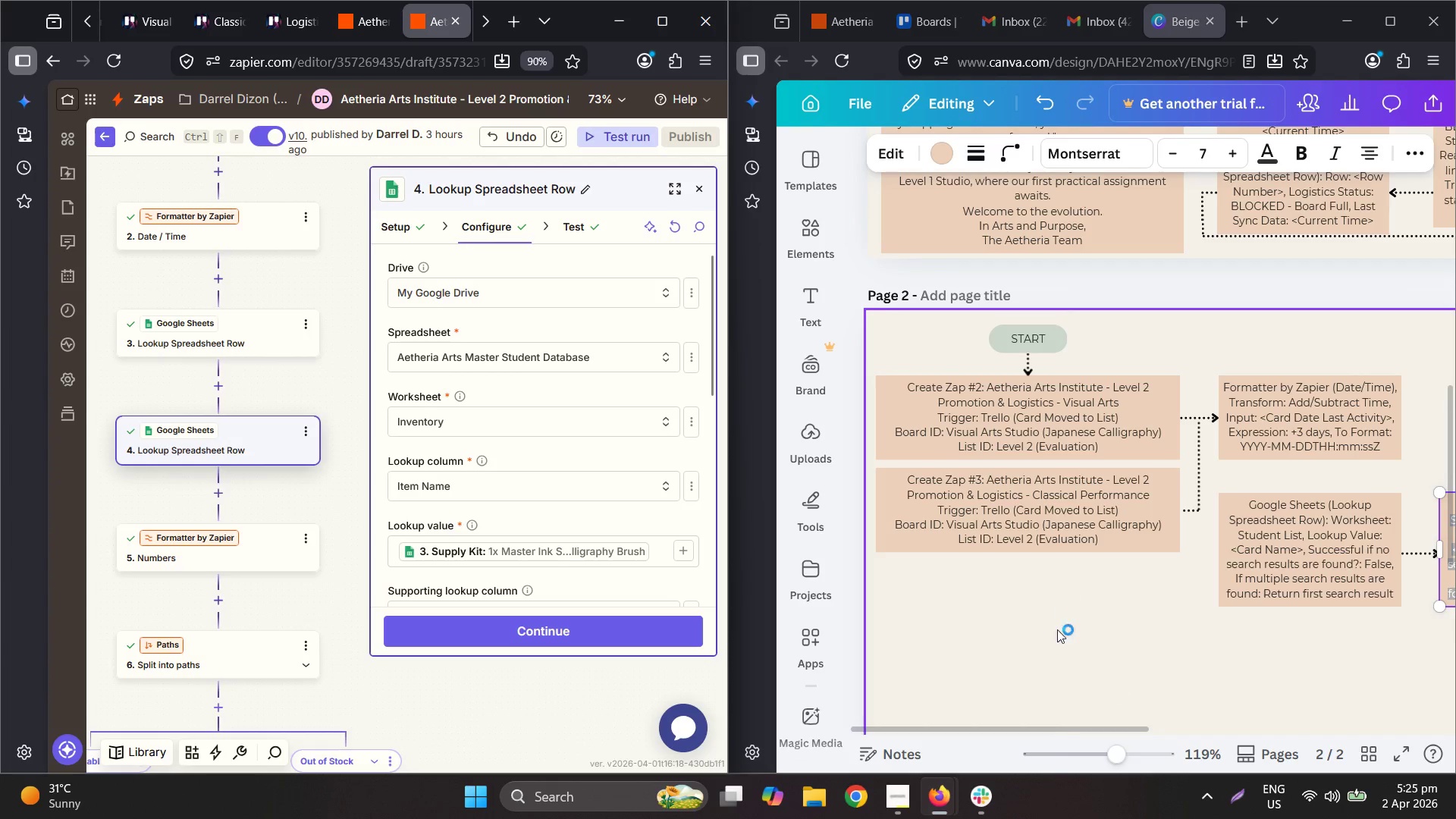 
left_click_drag(start_coordinate=[1066, 727], to_coordinate=[1342, 745])
 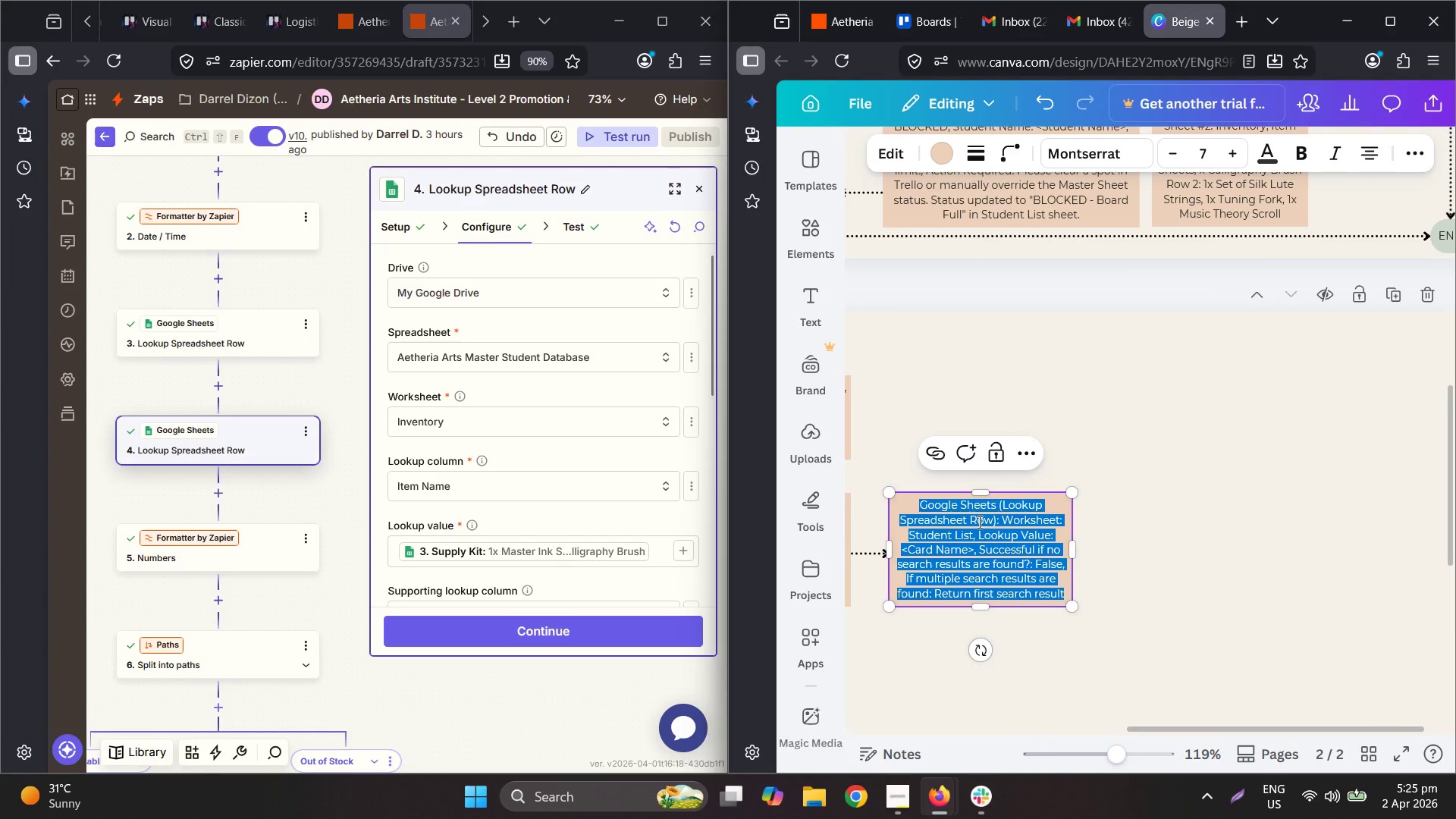 
left_click([978, 522])
 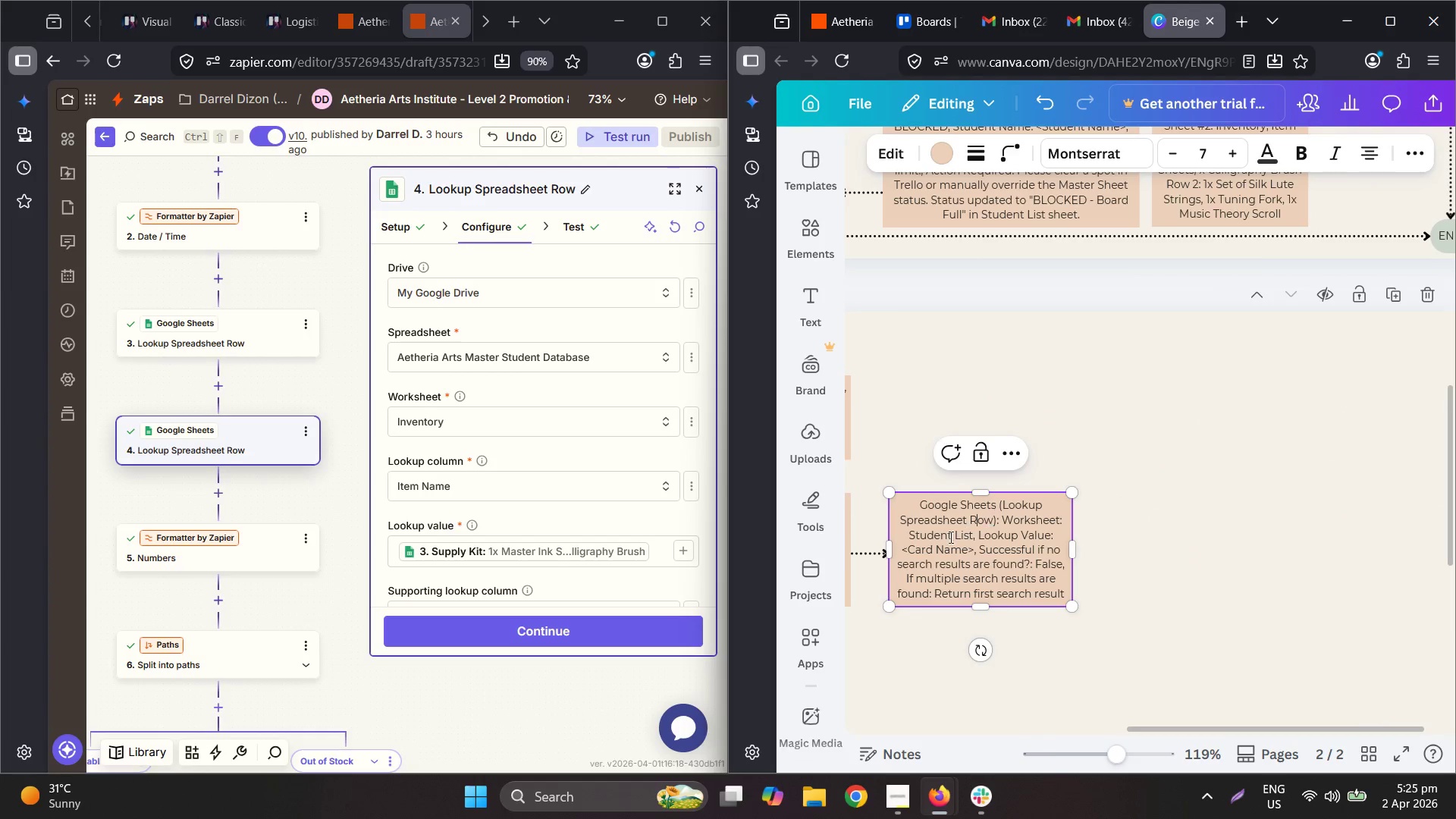 
left_click_drag(start_coordinate=[914, 537], to_coordinate=[972, 538])
 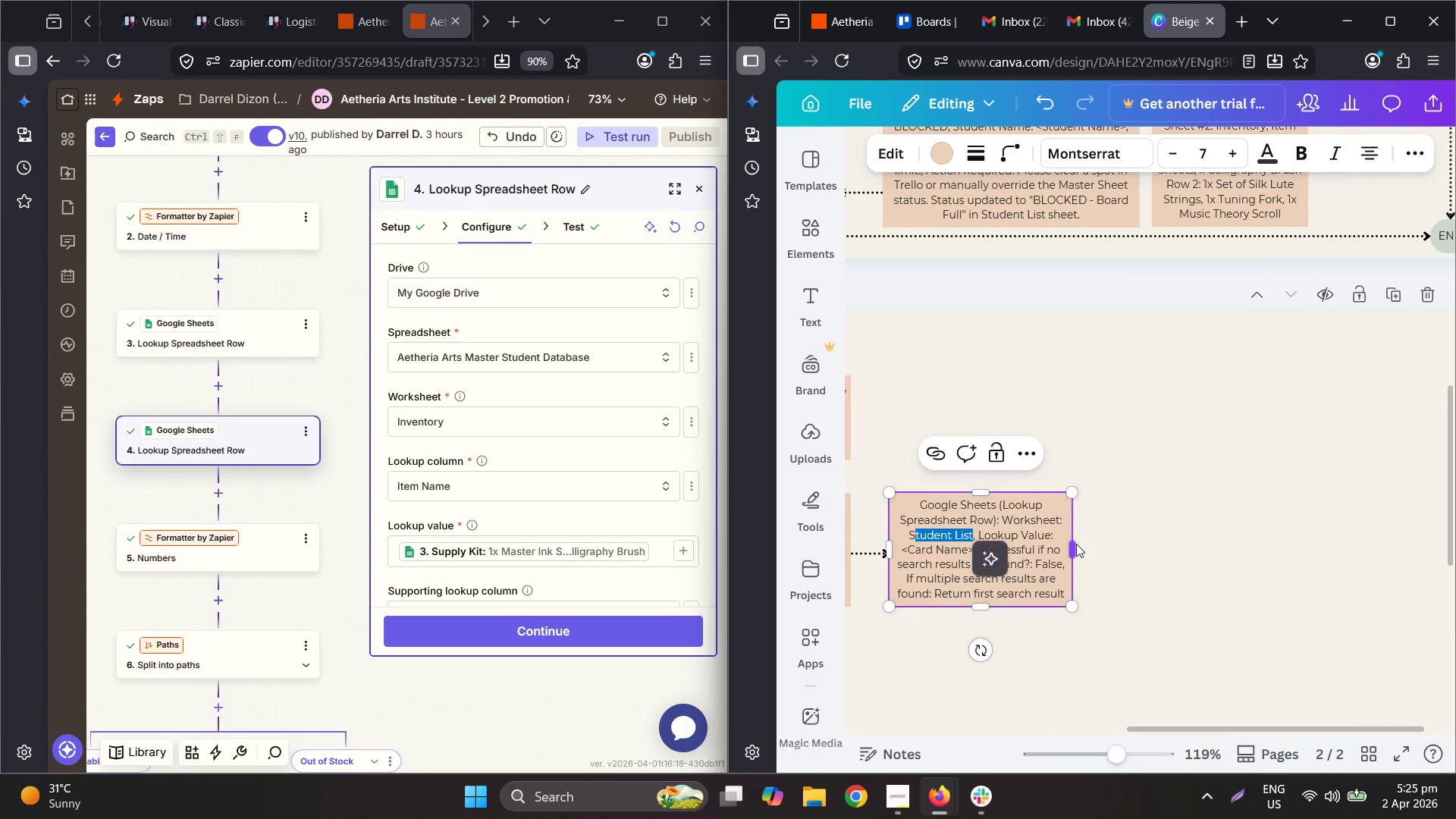 
key(Backspace)
key(Backspace)
type(Inventory, )
 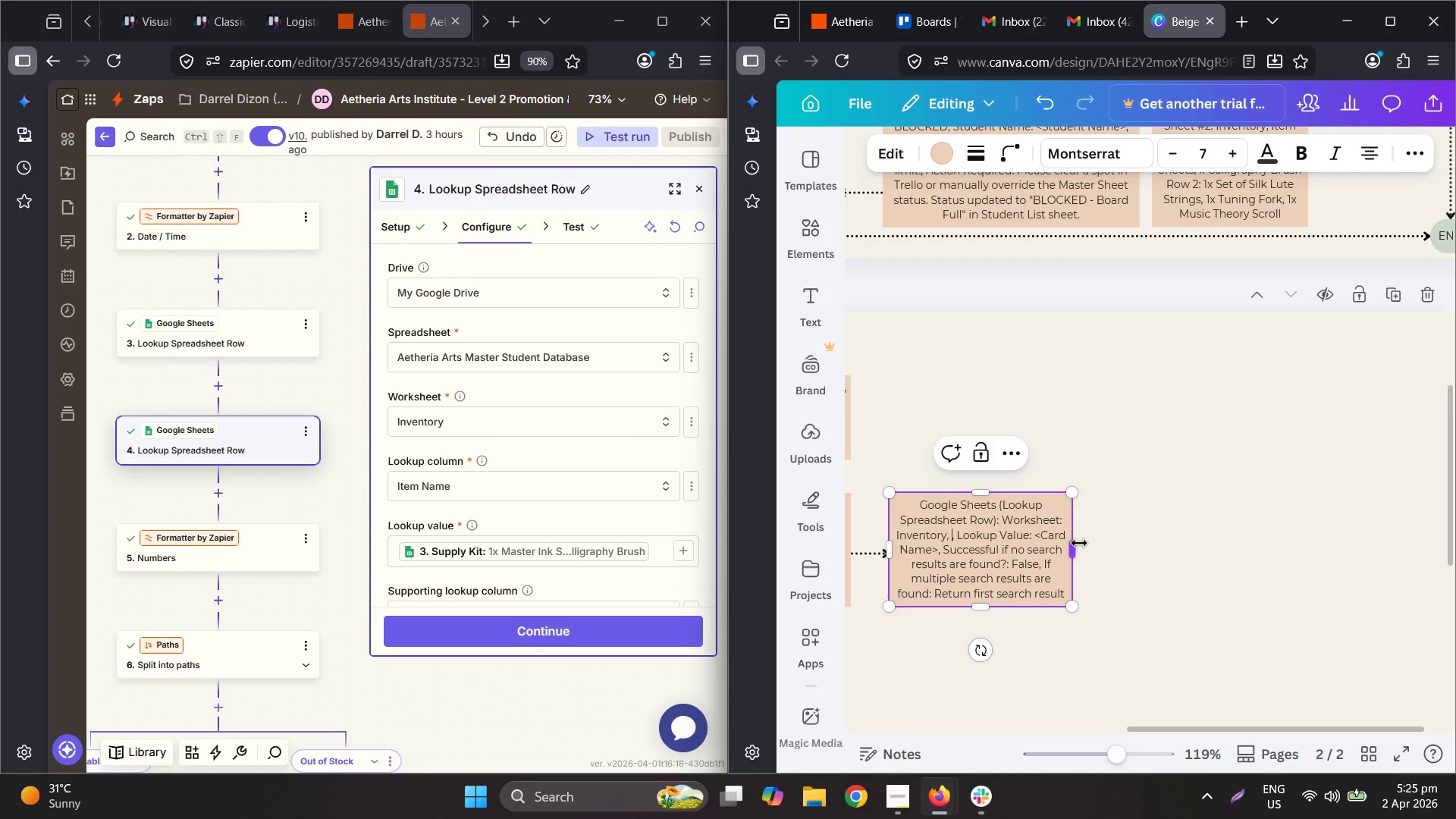 
key(Backspace)
 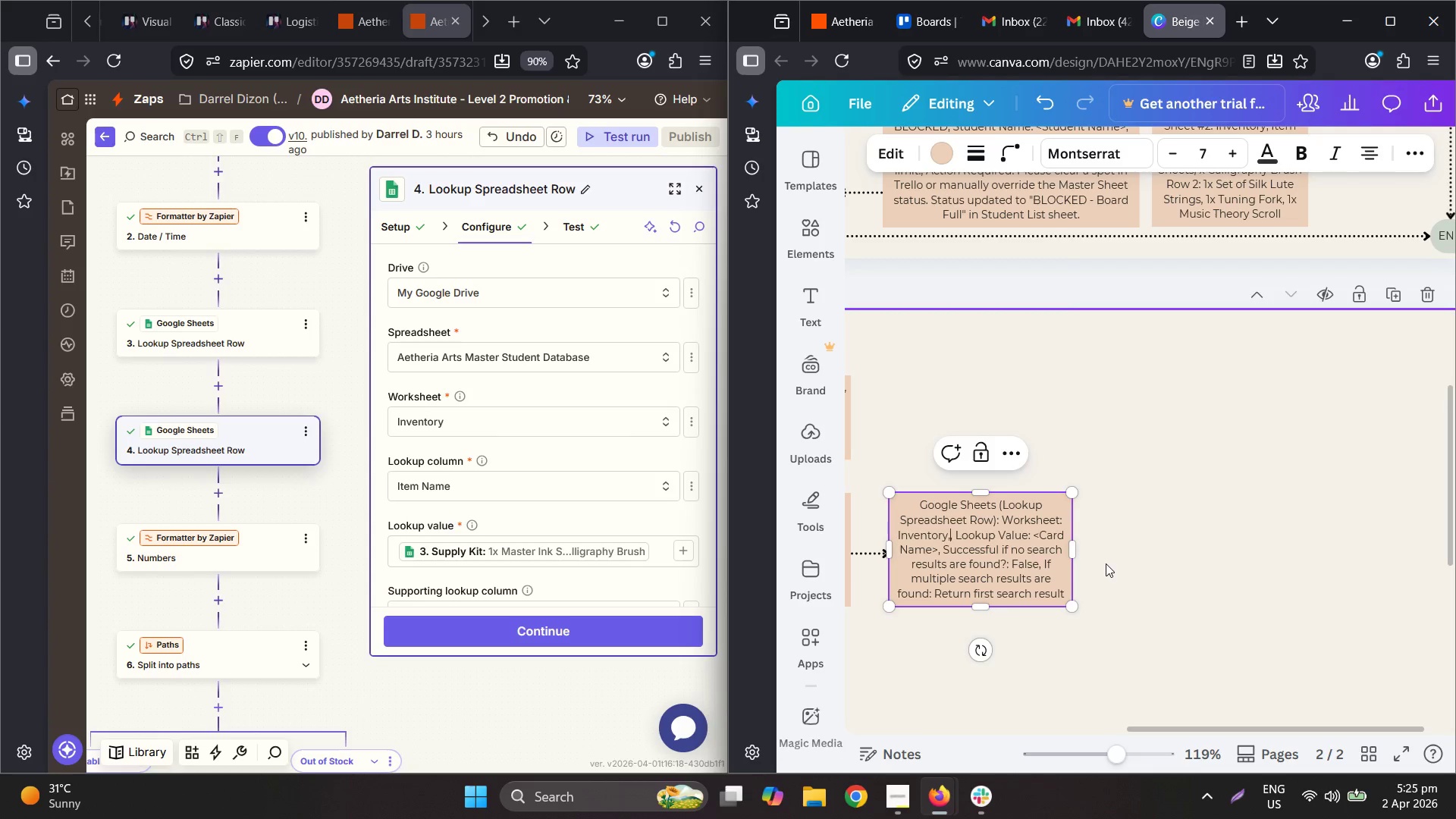 
key(Backspace)
 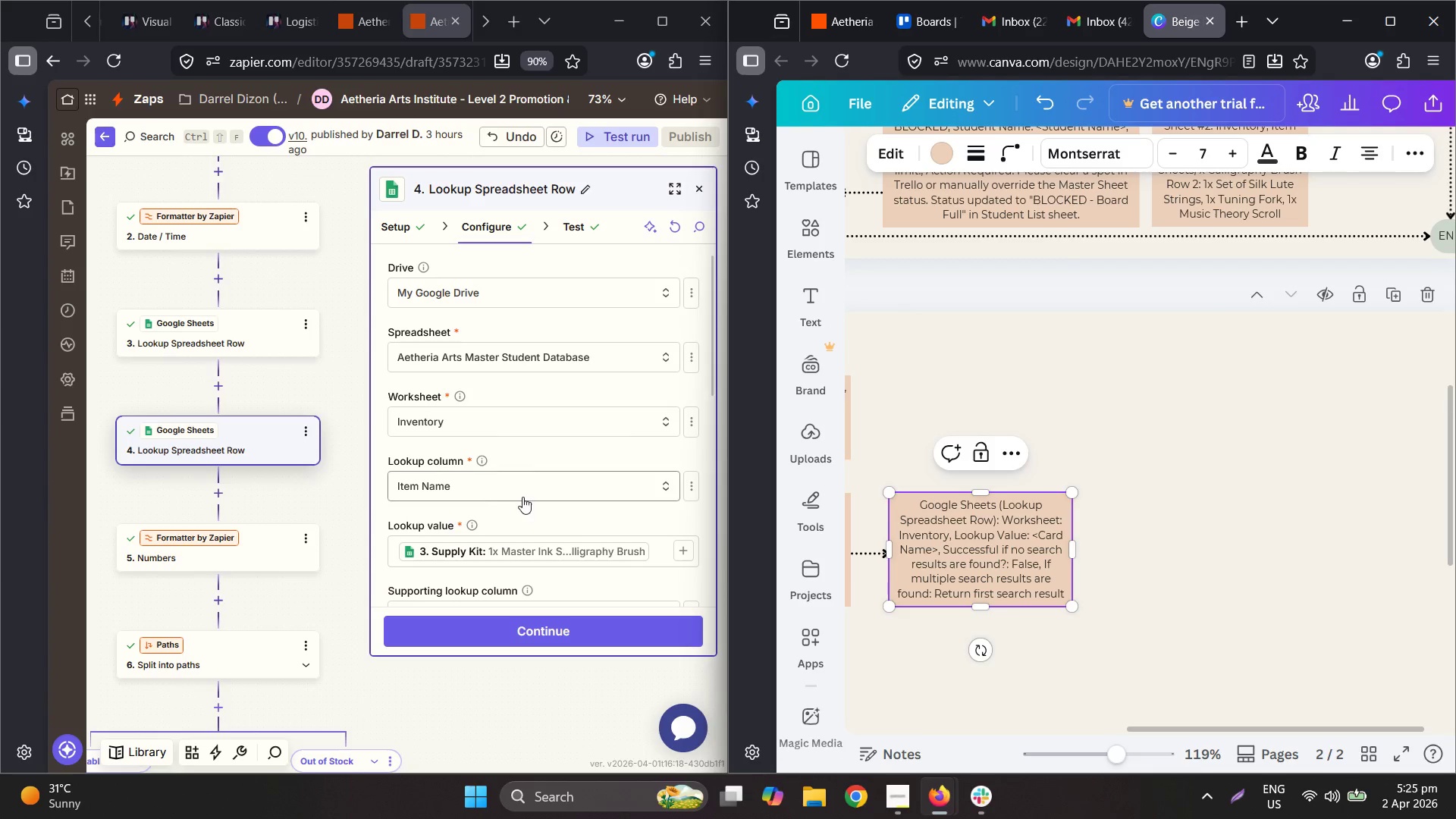 
scroll: coordinate [547, 508], scroll_direction: down, amount: 1.0
 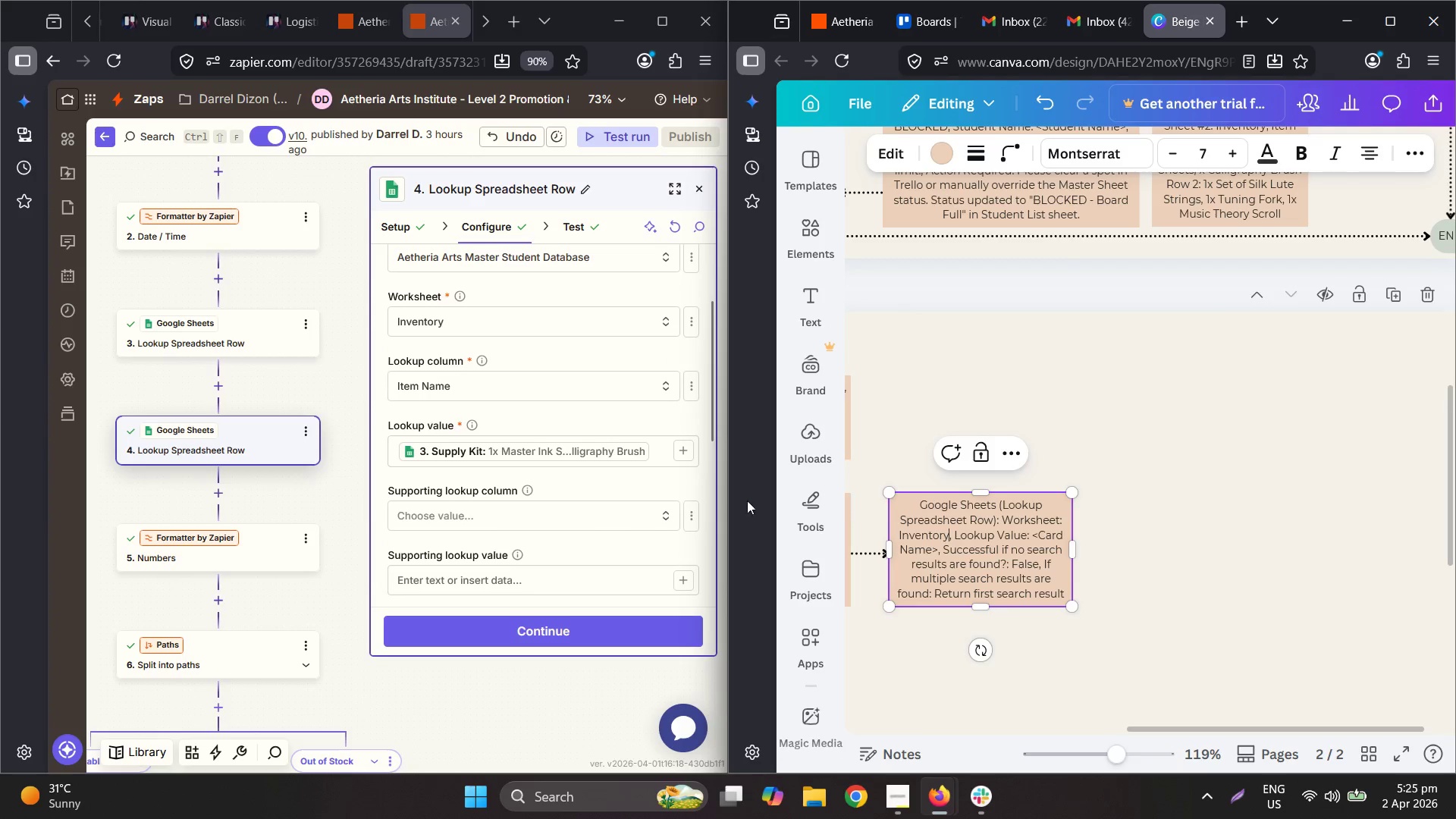 
scroll: coordinate [620, 450], scroll_direction: up, amount: 2.0
 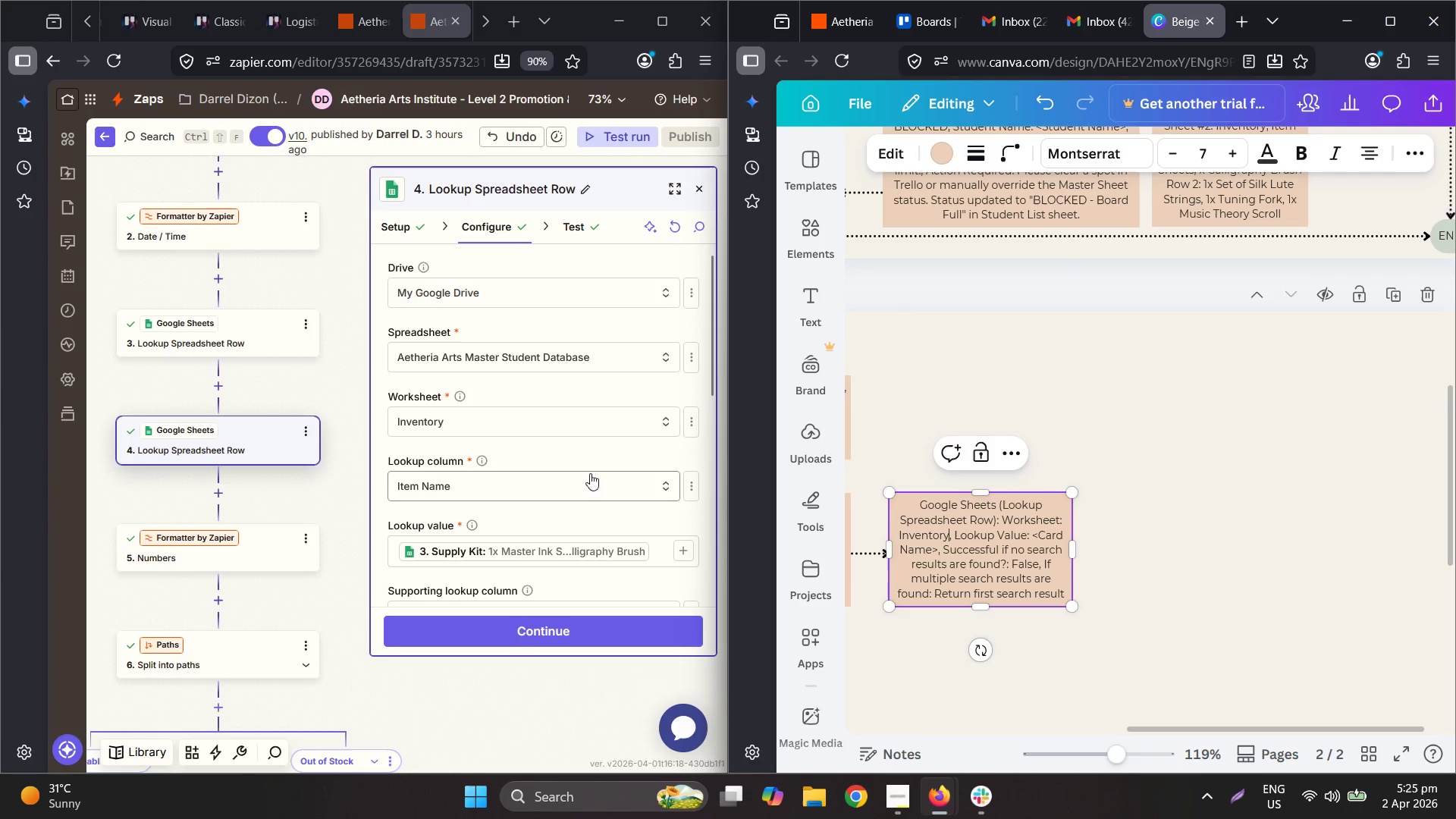 
scroll: coordinate [576, 469], scroll_direction: down, amount: 1.0
 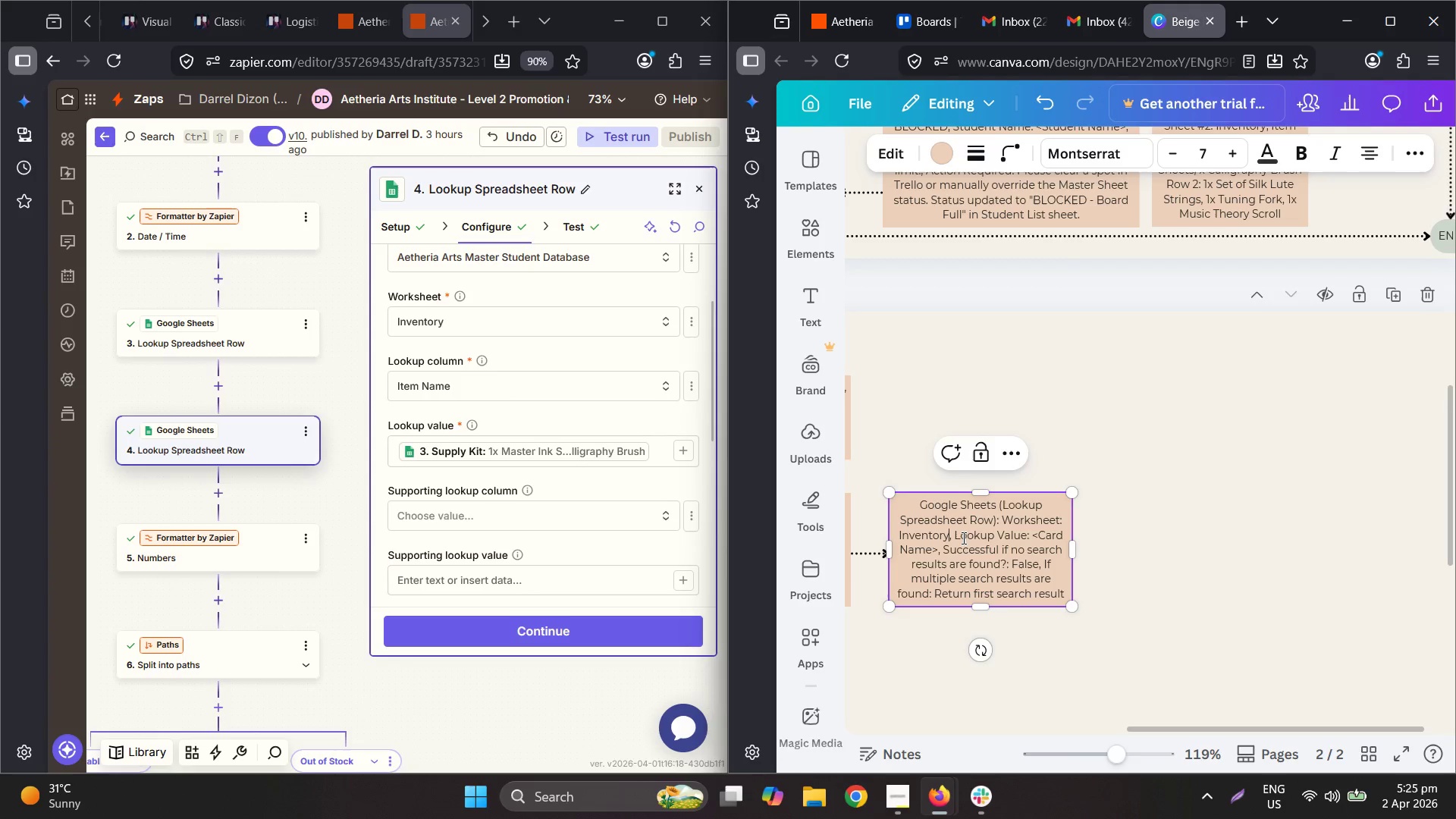 
double_click([1009, 536])
 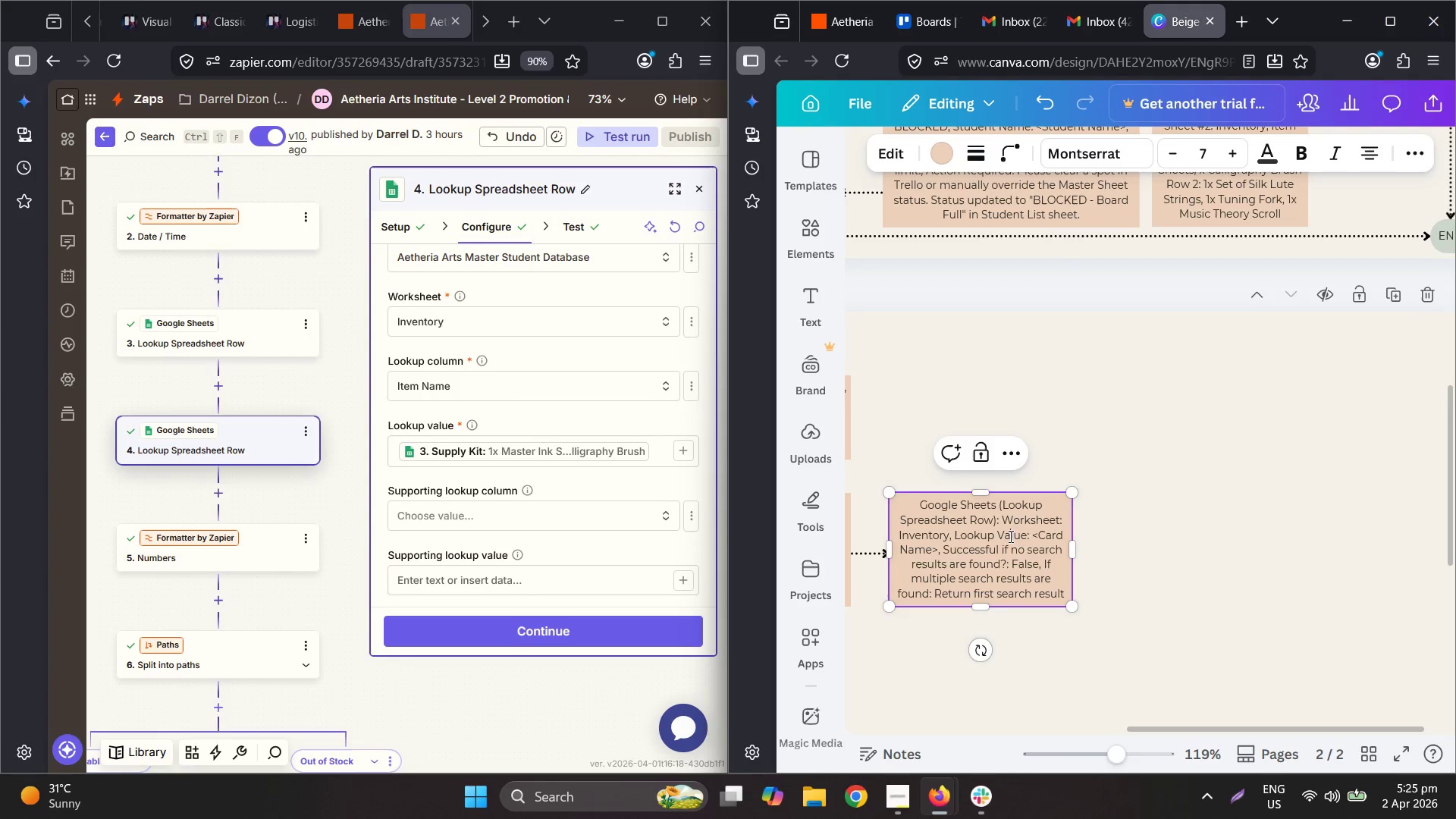 
triple_click([1009, 536])
 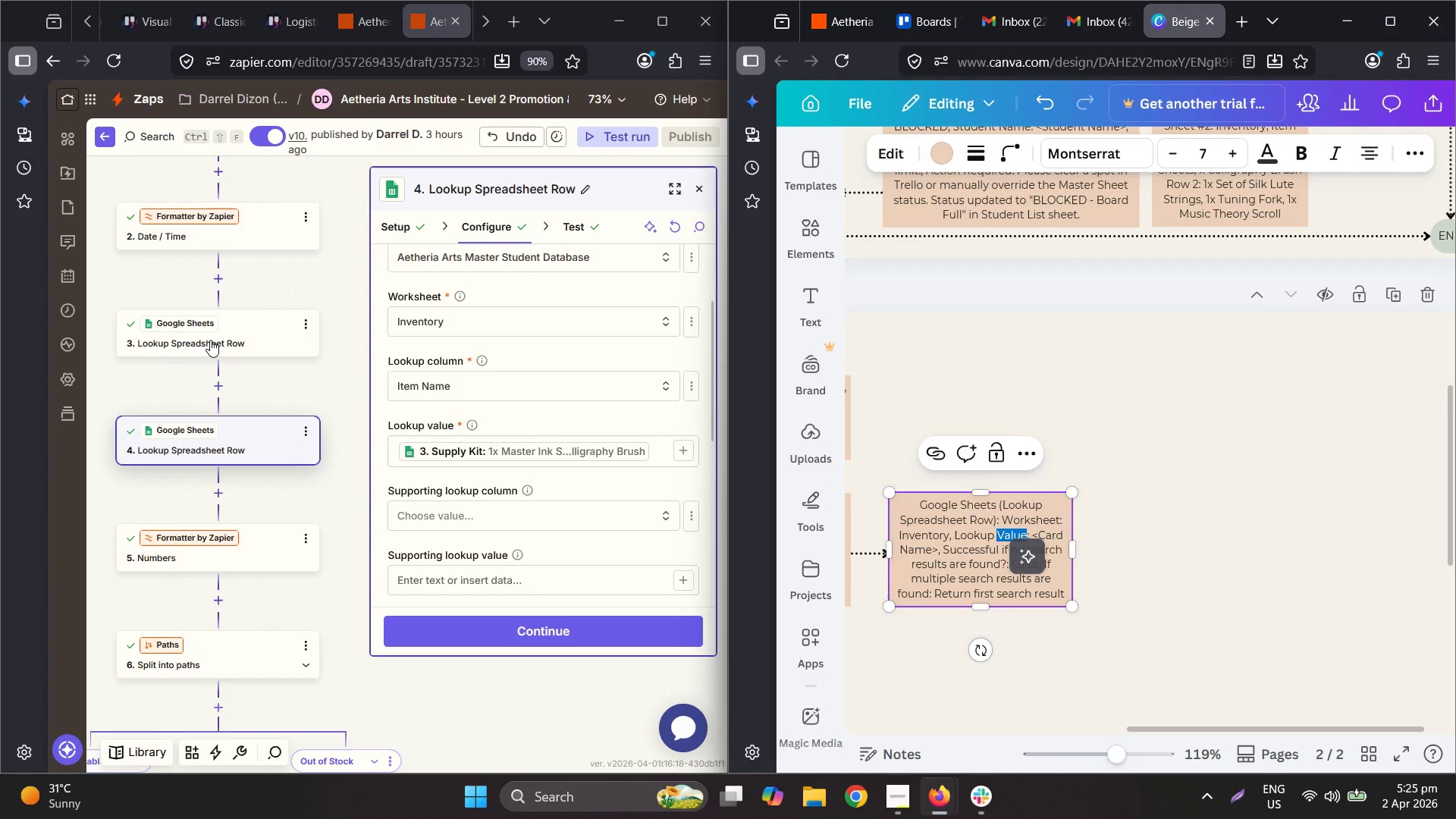 
left_click([198, 339])
 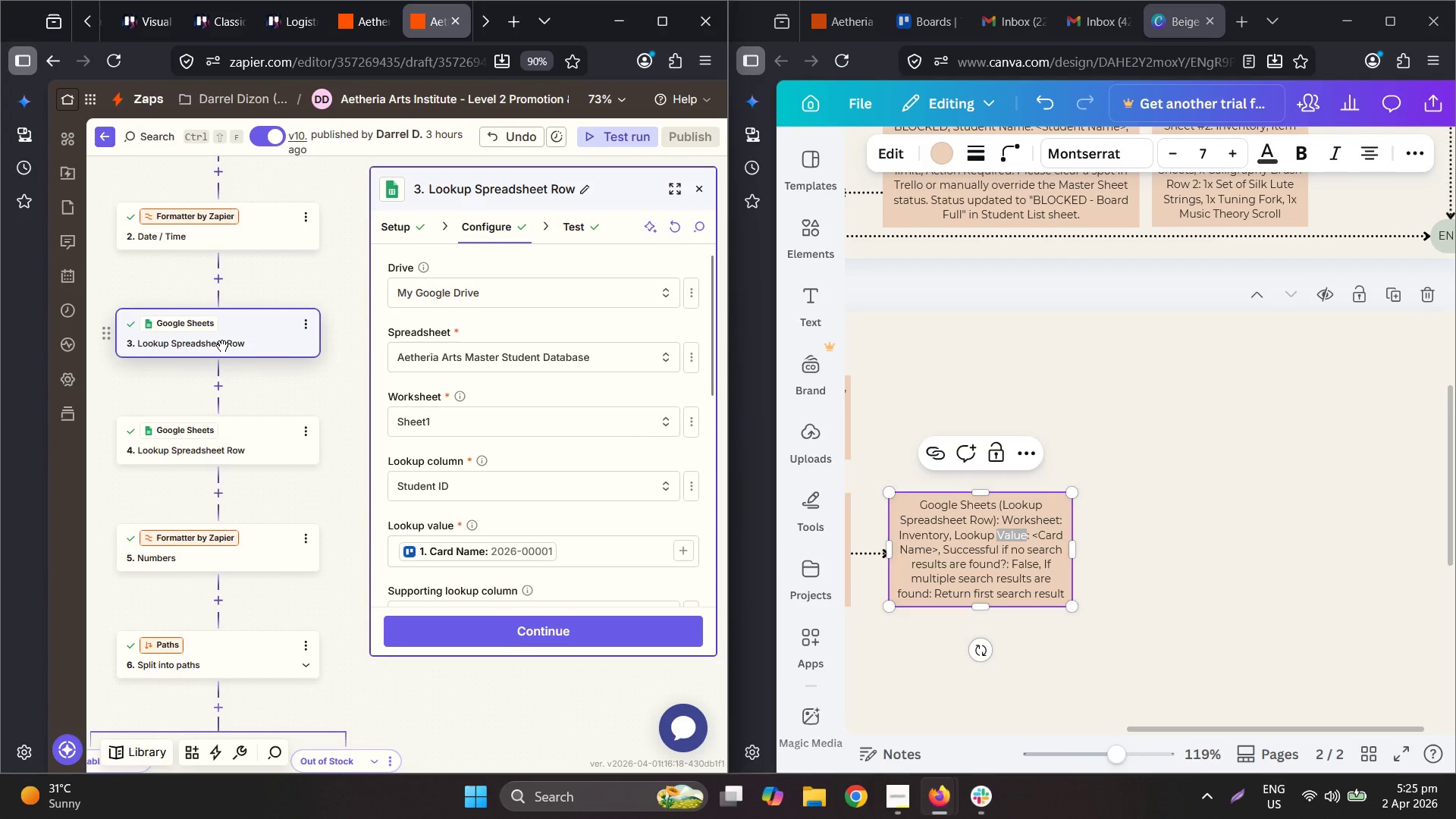 
left_click_drag(start_coordinate=[225, 455], to_coordinate=[249, 452])
 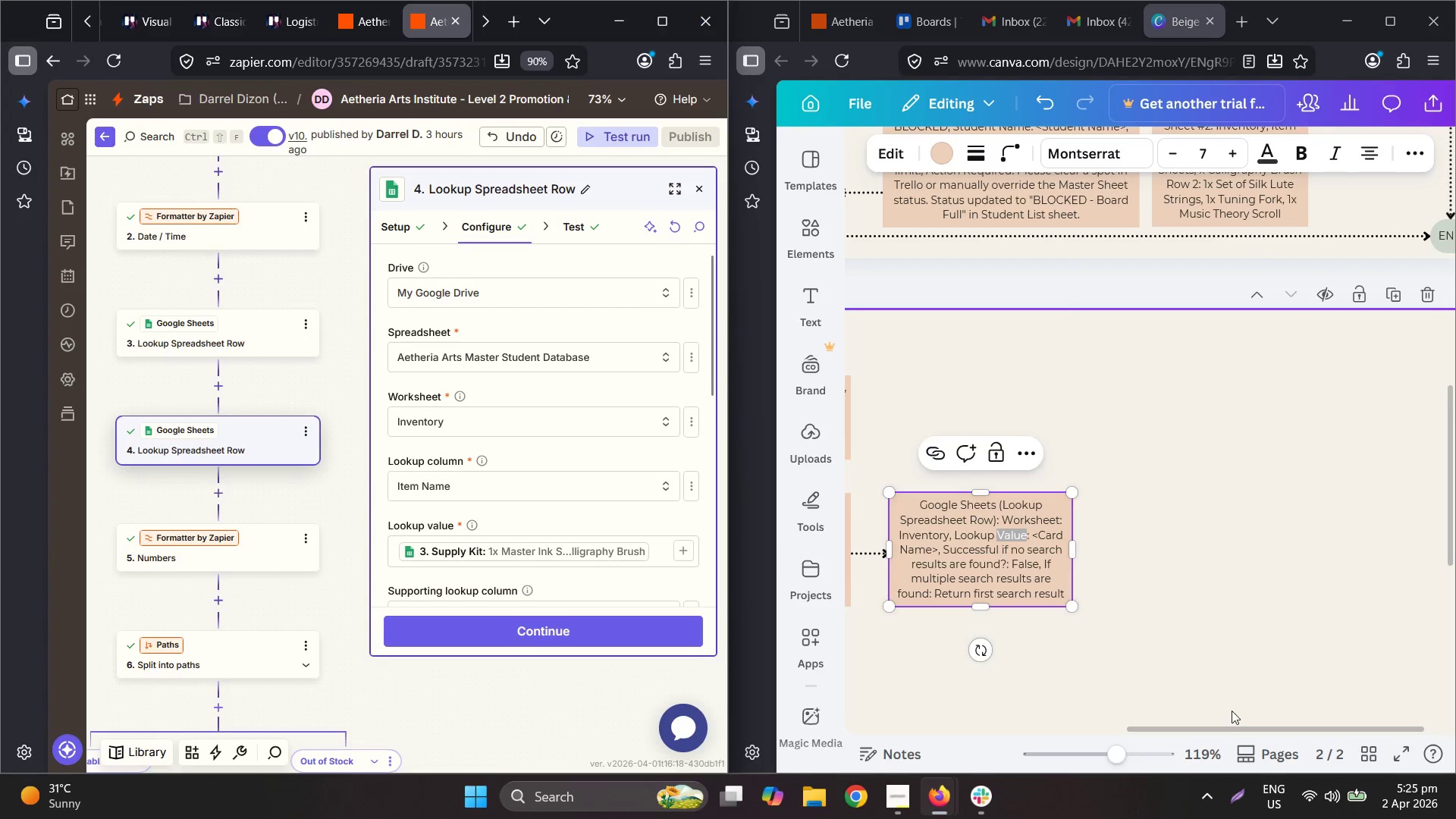 
left_click_drag(start_coordinate=[1237, 730], to_coordinate=[1103, 736])
 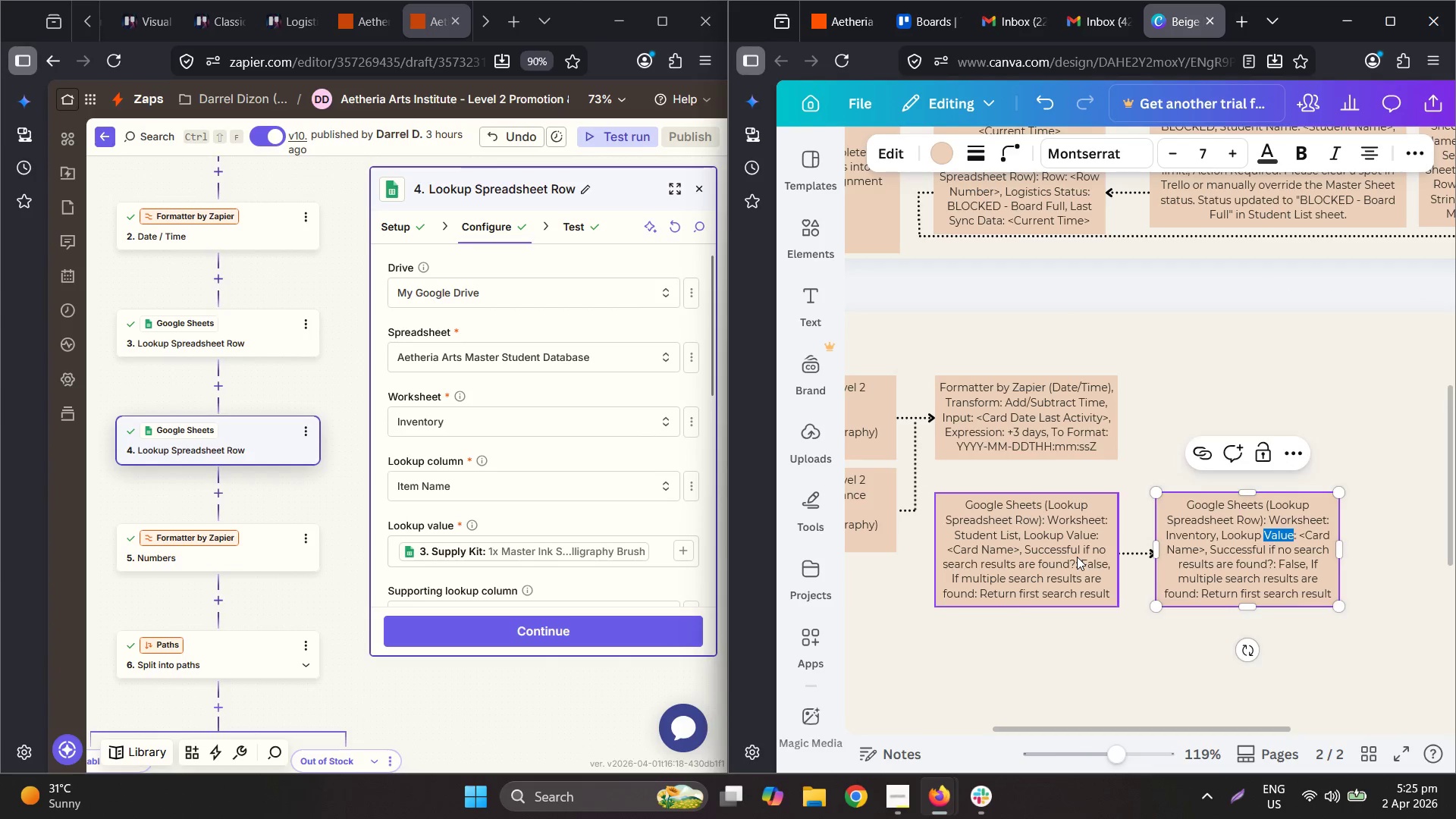 
double_click([1077, 557])
 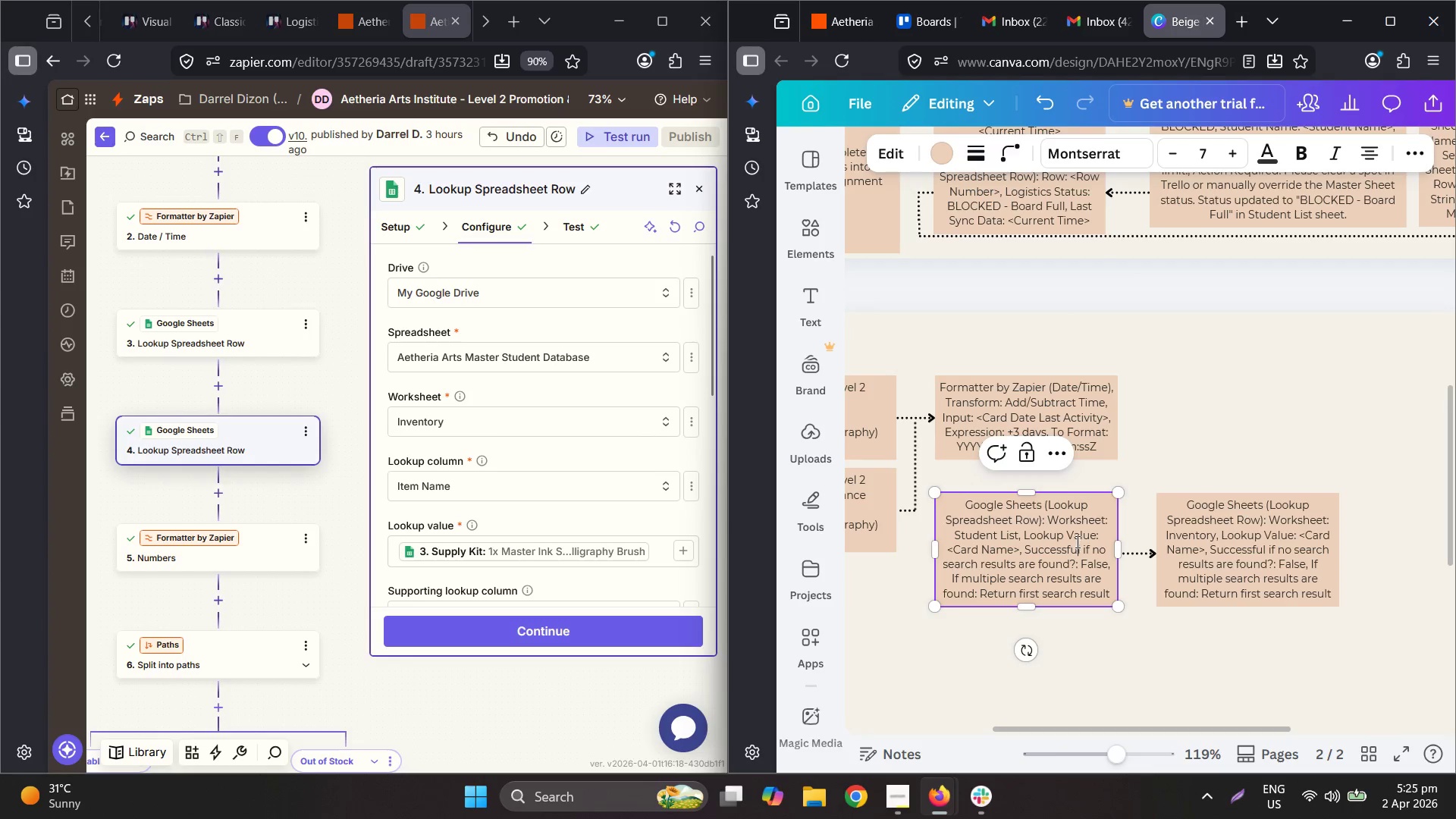 
double_click([1078, 538])
 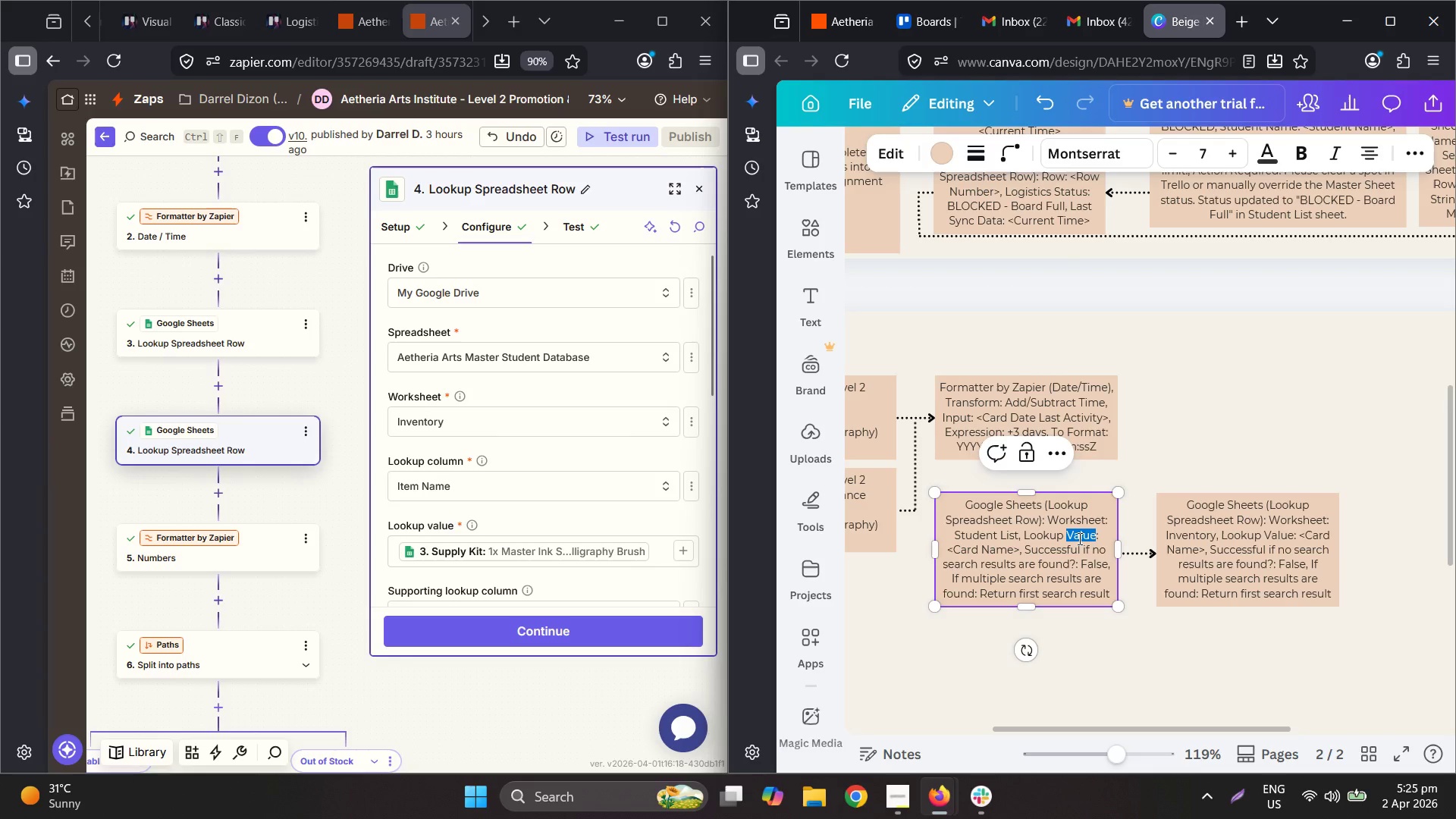 
type(Column)
 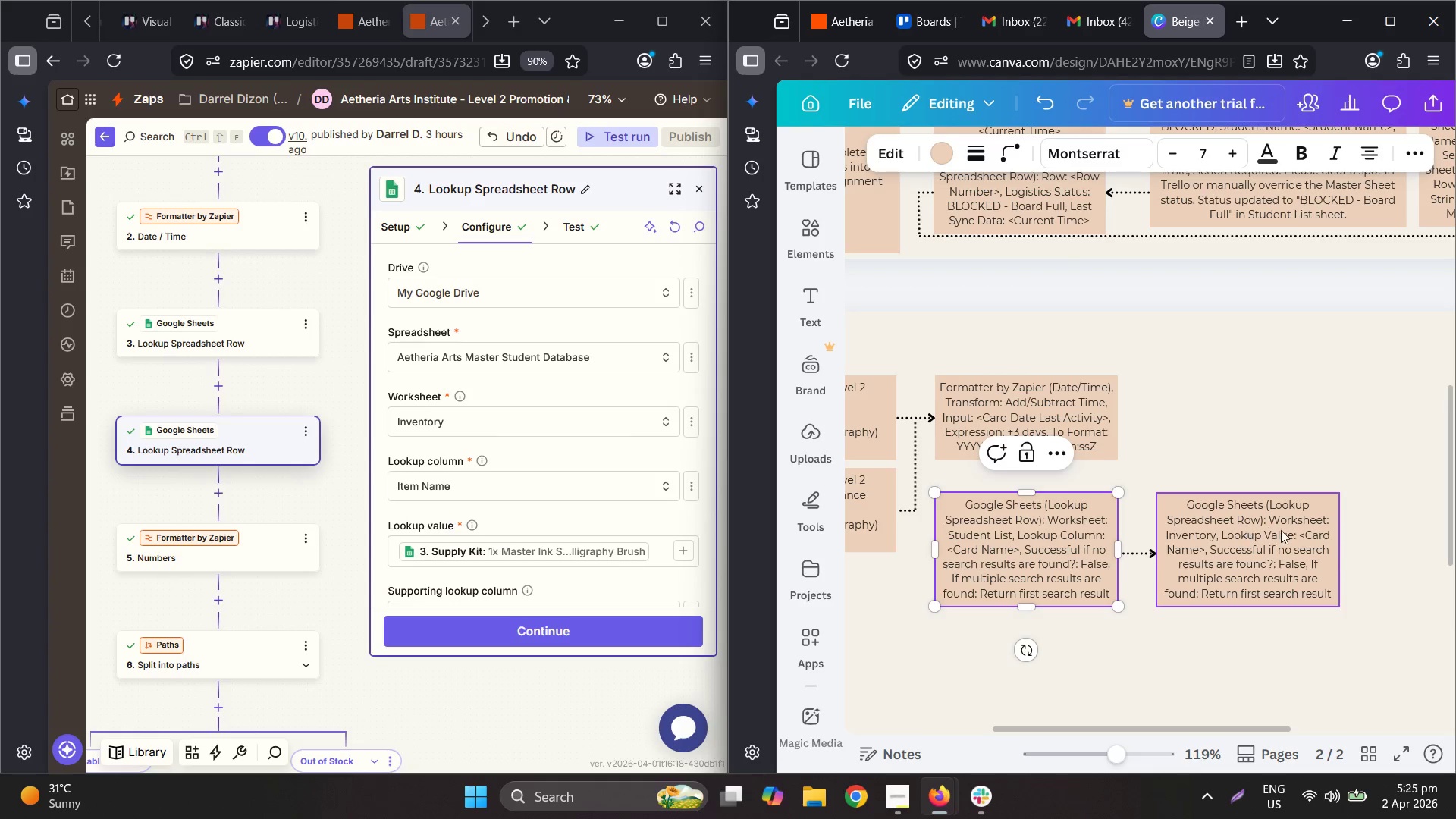 
double_click([1282, 530])
 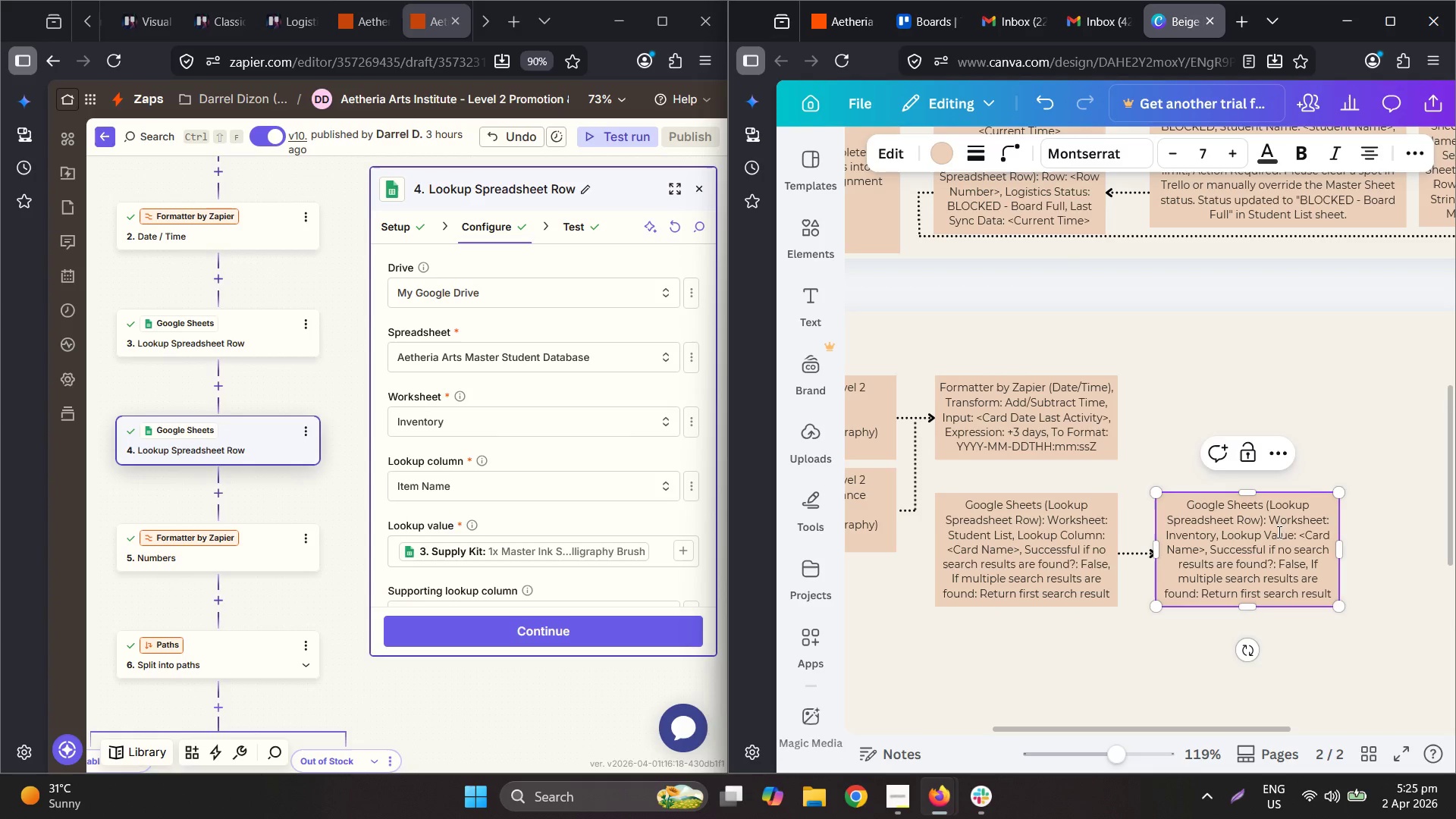 
hold_key(key=ControlLeft, duration=0.48)
 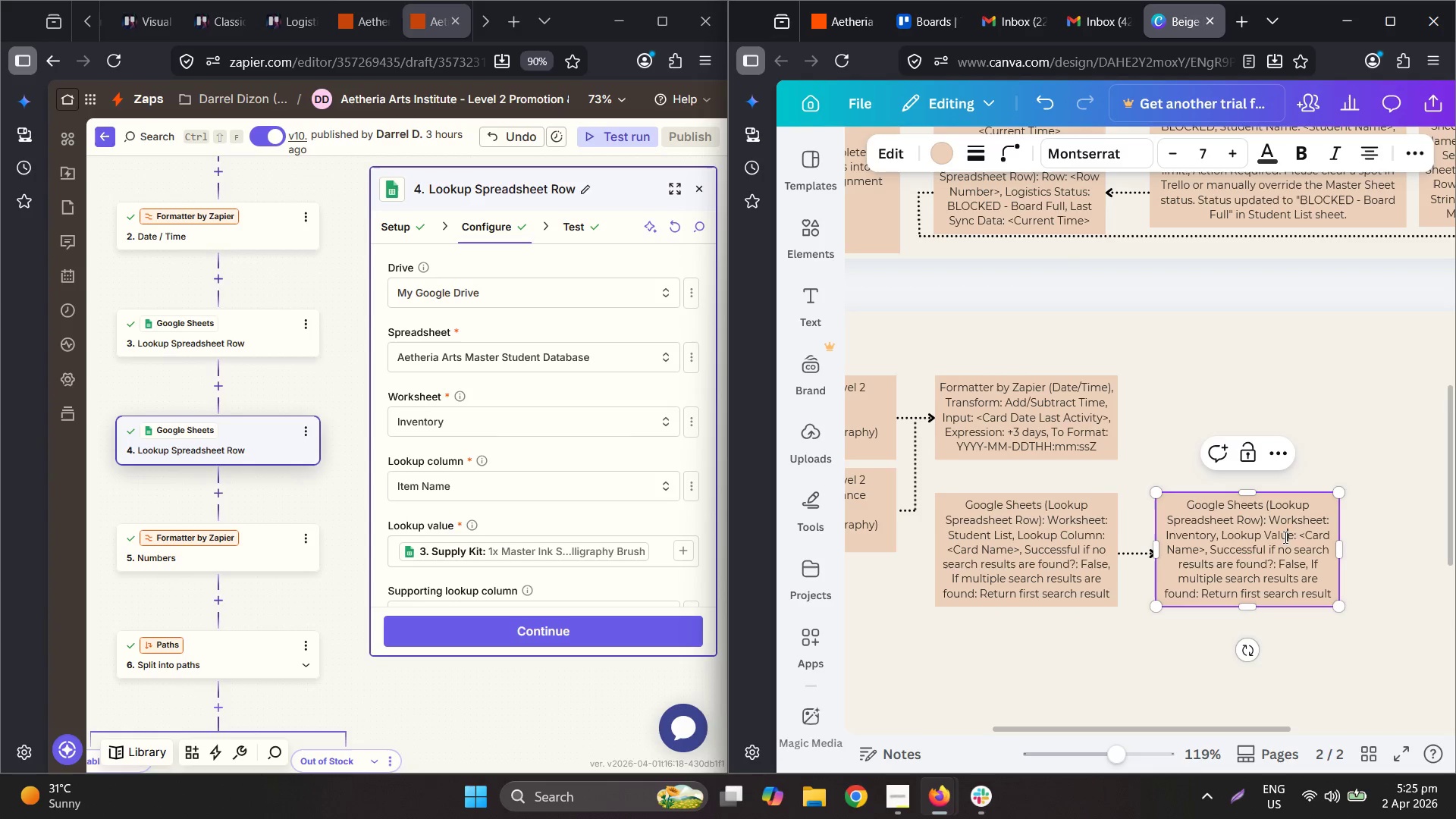 
double_click([1282, 538])
 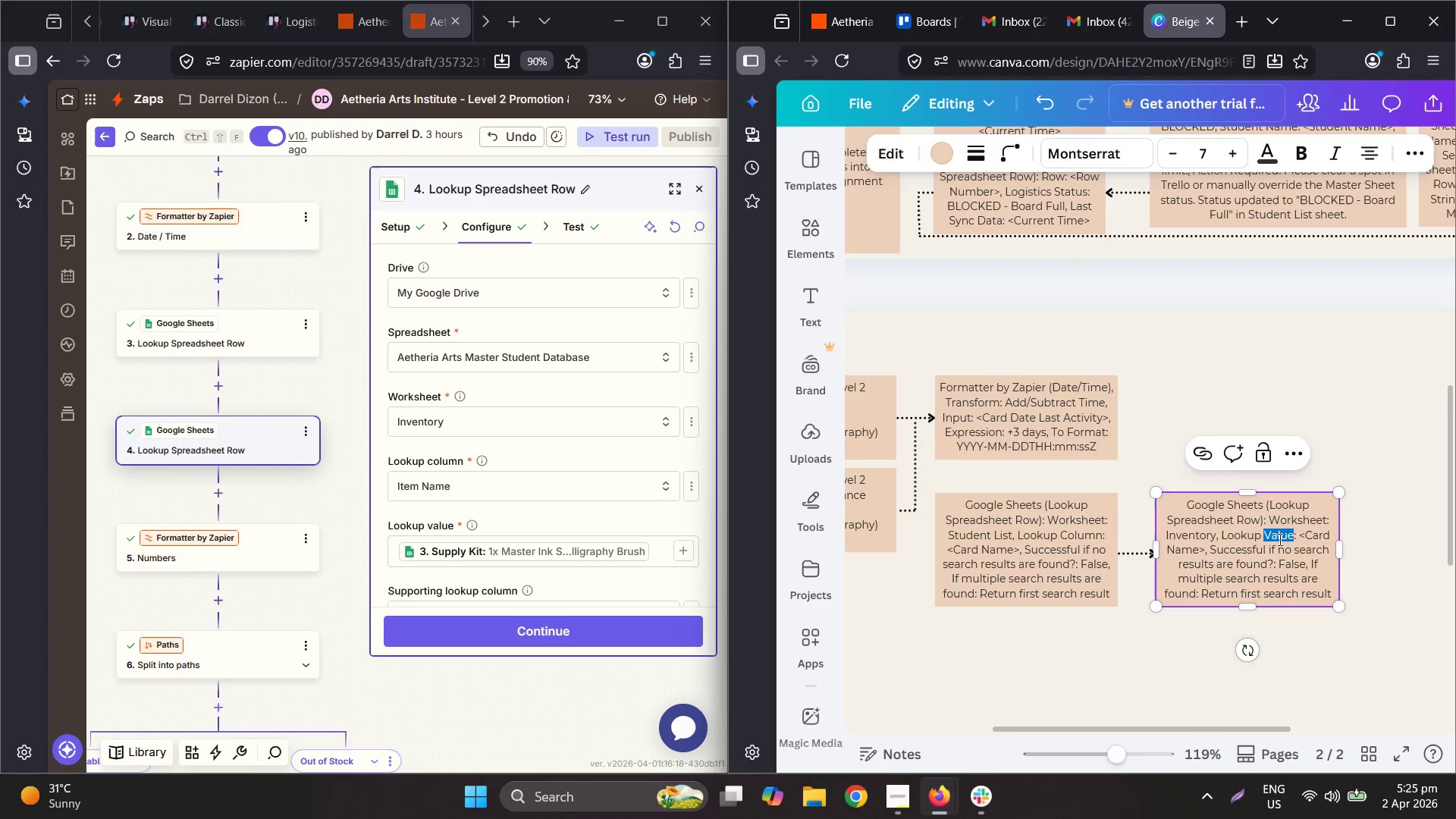 
key(Shift+ShiftLeft)
 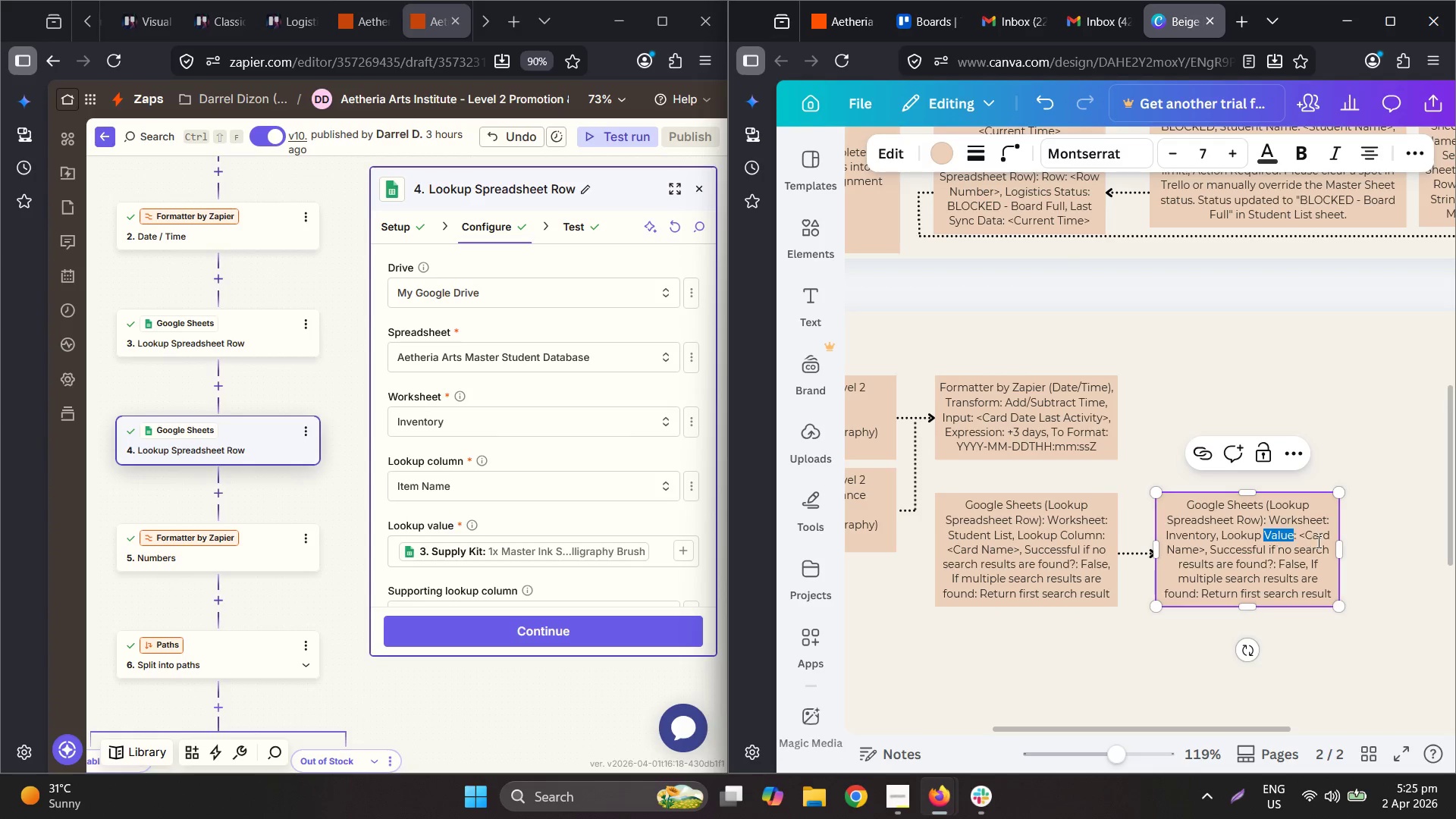 
type(Column)
 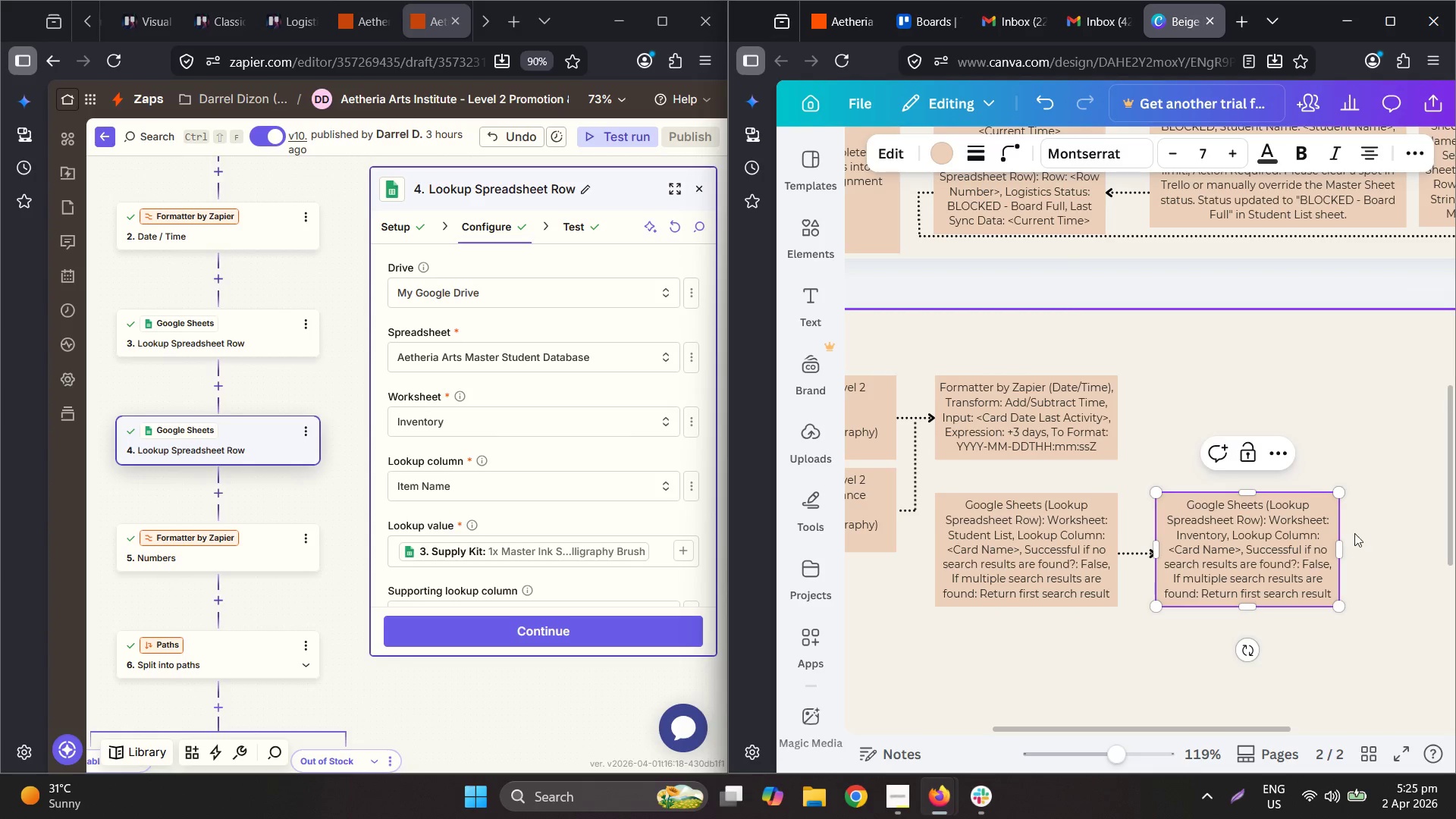 
hold_key(key=ControlLeft, duration=0.56)
scroll: coordinate [1369, 523], scroll_direction: up, amount: 3.0
 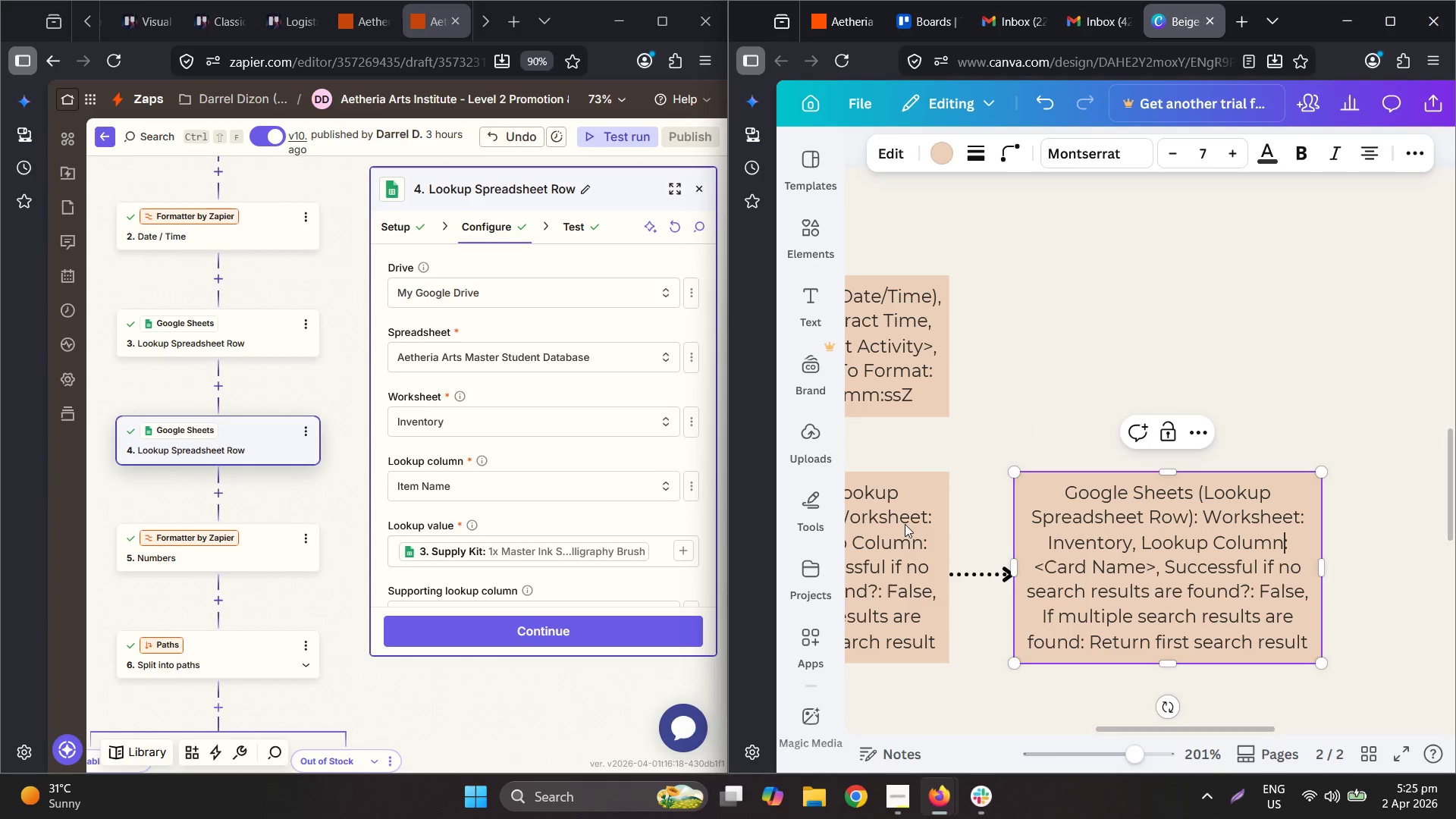 
scroll: coordinate [516, 461], scroll_direction: down, amount: 2.0
 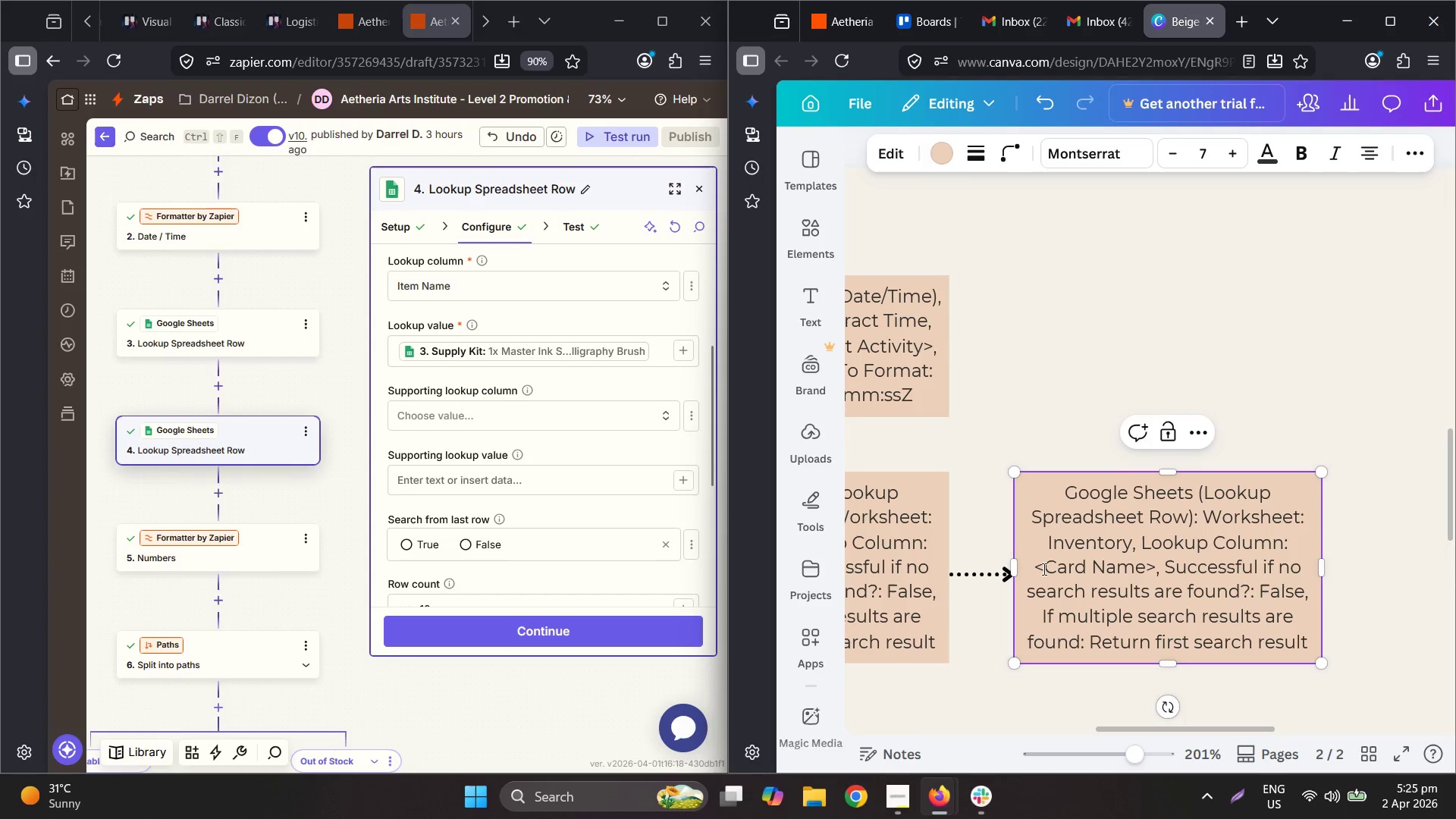 
left_click_drag(start_coordinate=[1031, 572], to_coordinate=[1157, 573])
 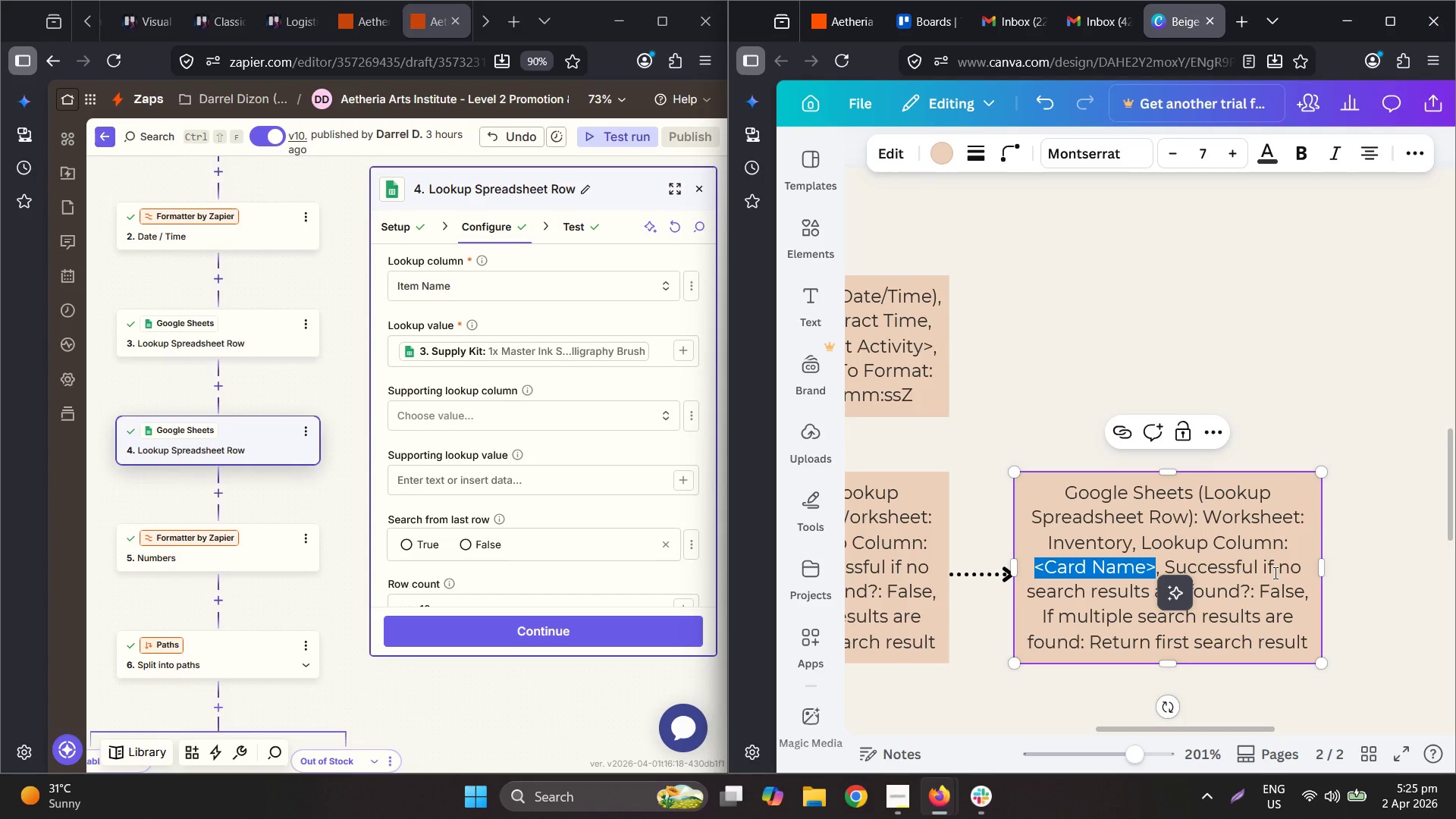 
type(Ietm Name)
 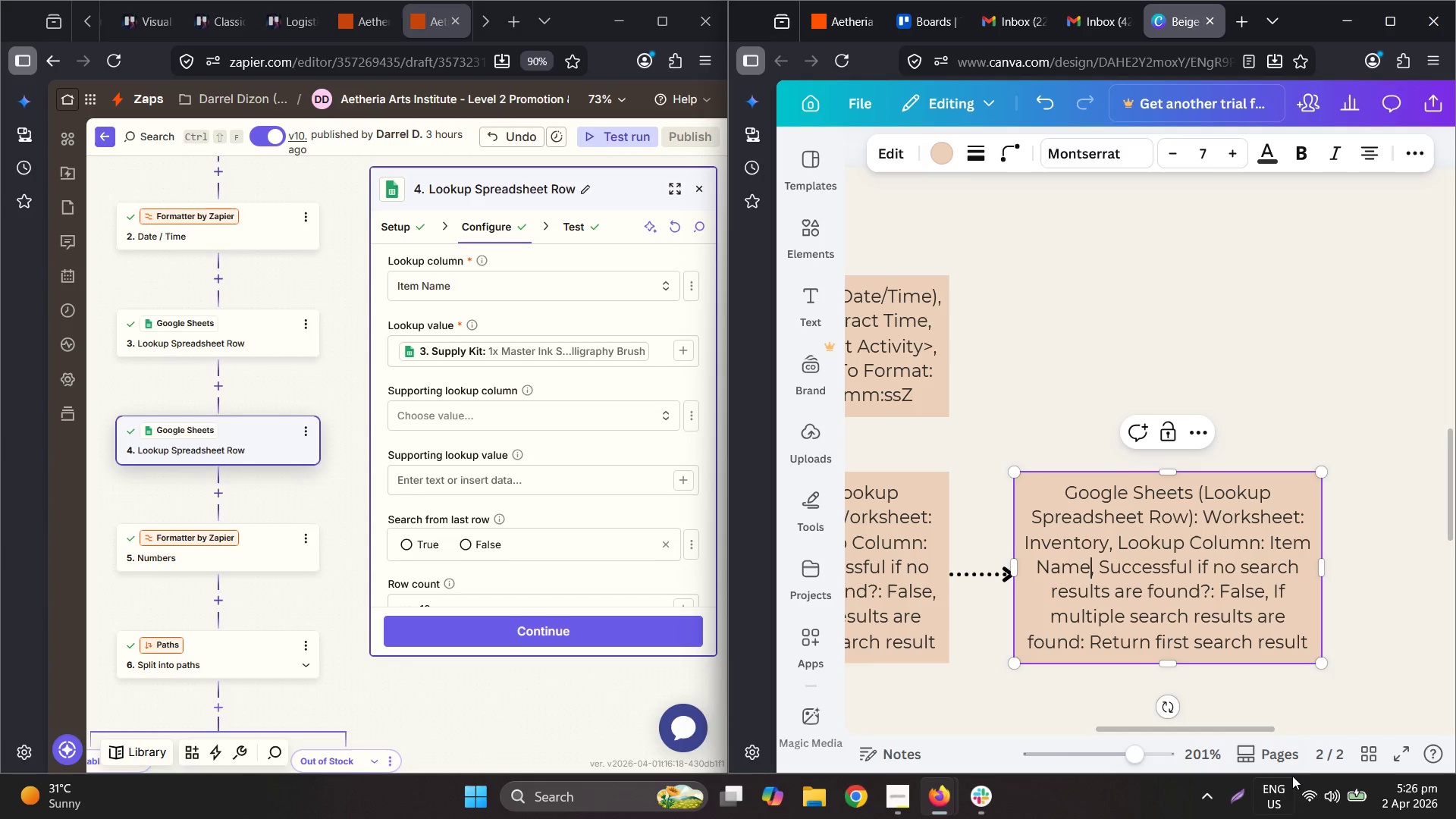 
left_click_drag(start_coordinate=[1219, 724], to_coordinate=[1088, 733])
 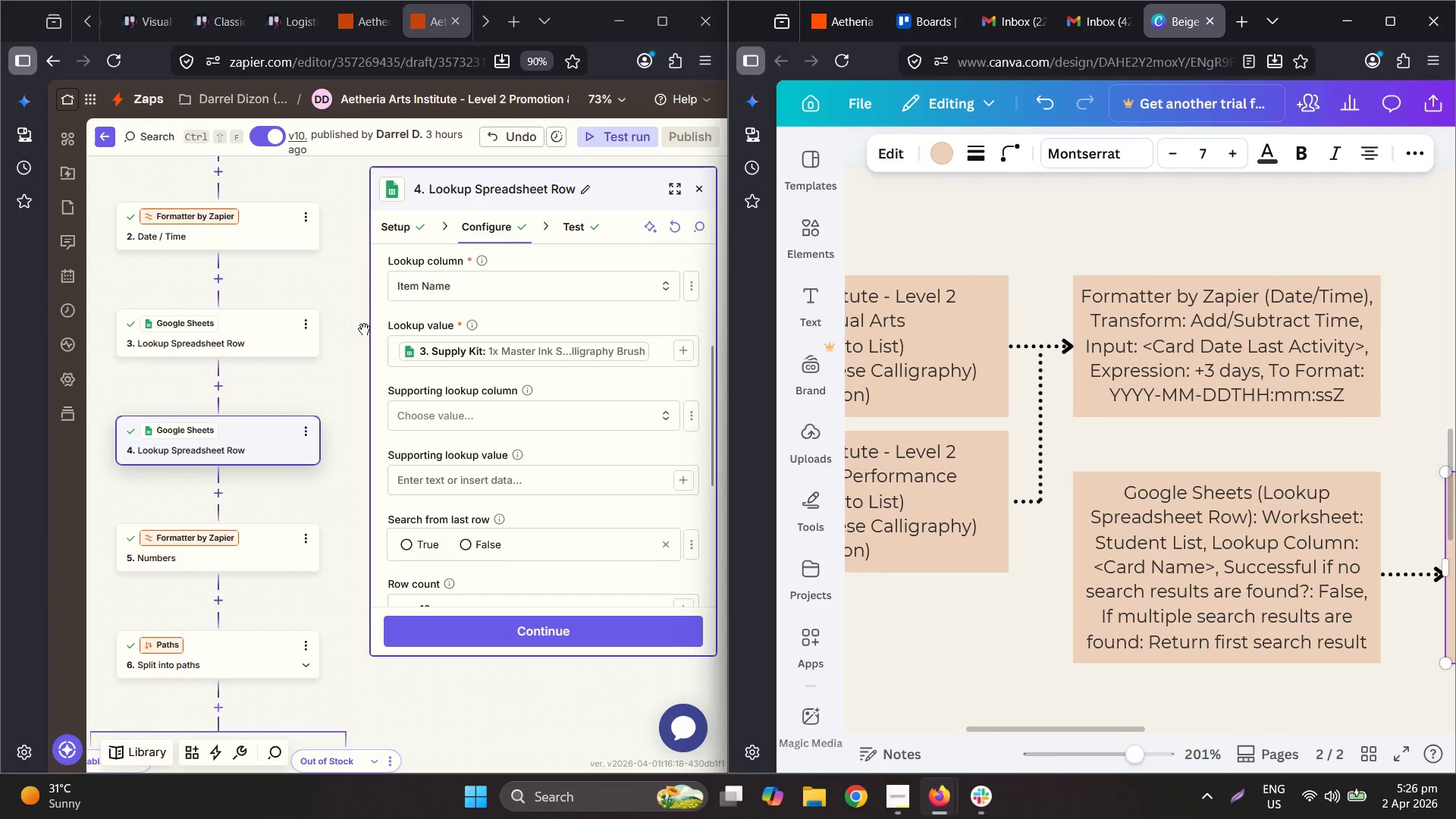 
left_click([264, 319])
 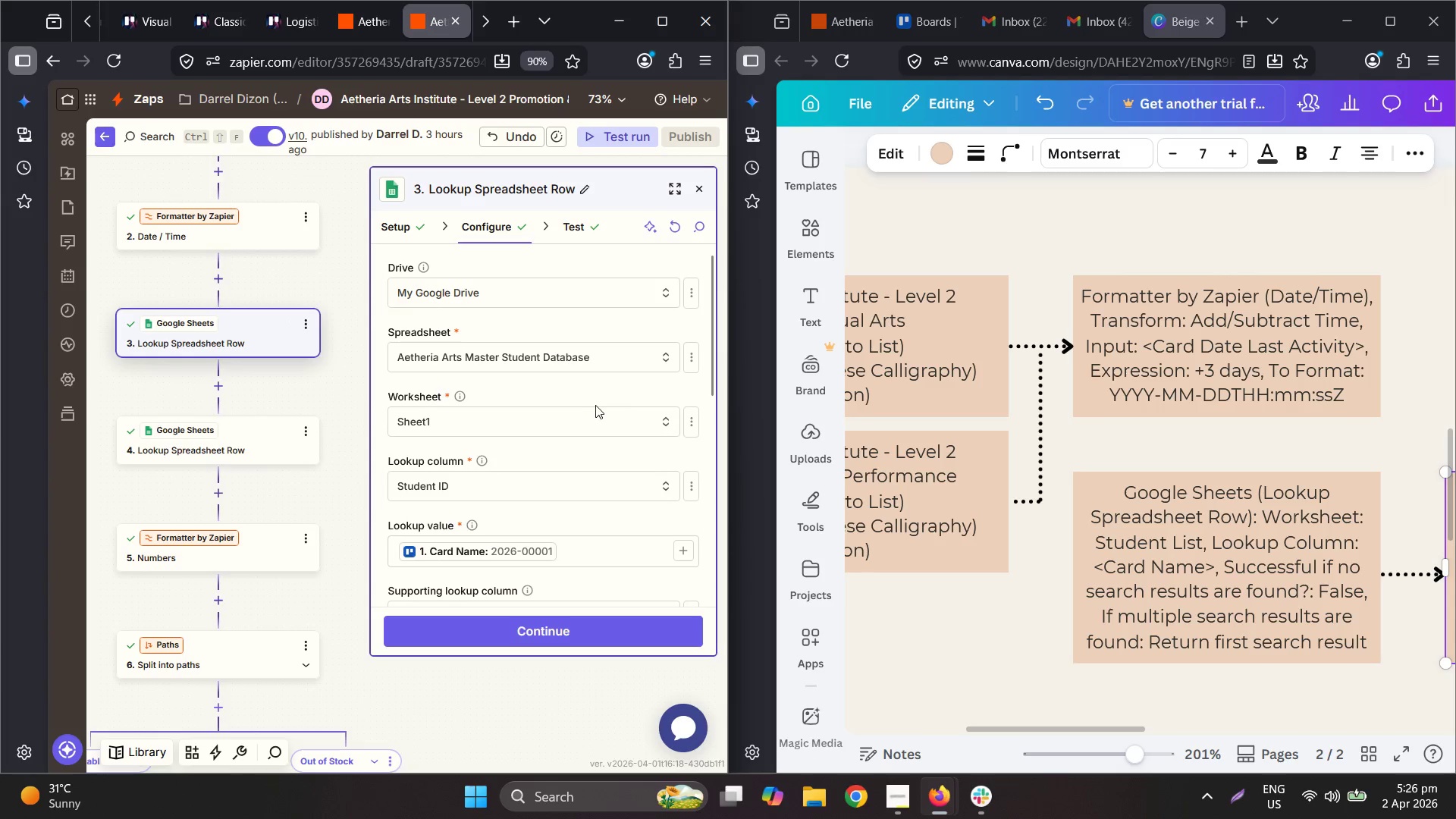 
scroll: coordinate [595, 405], scroll_direction: down, amount: 1.0
 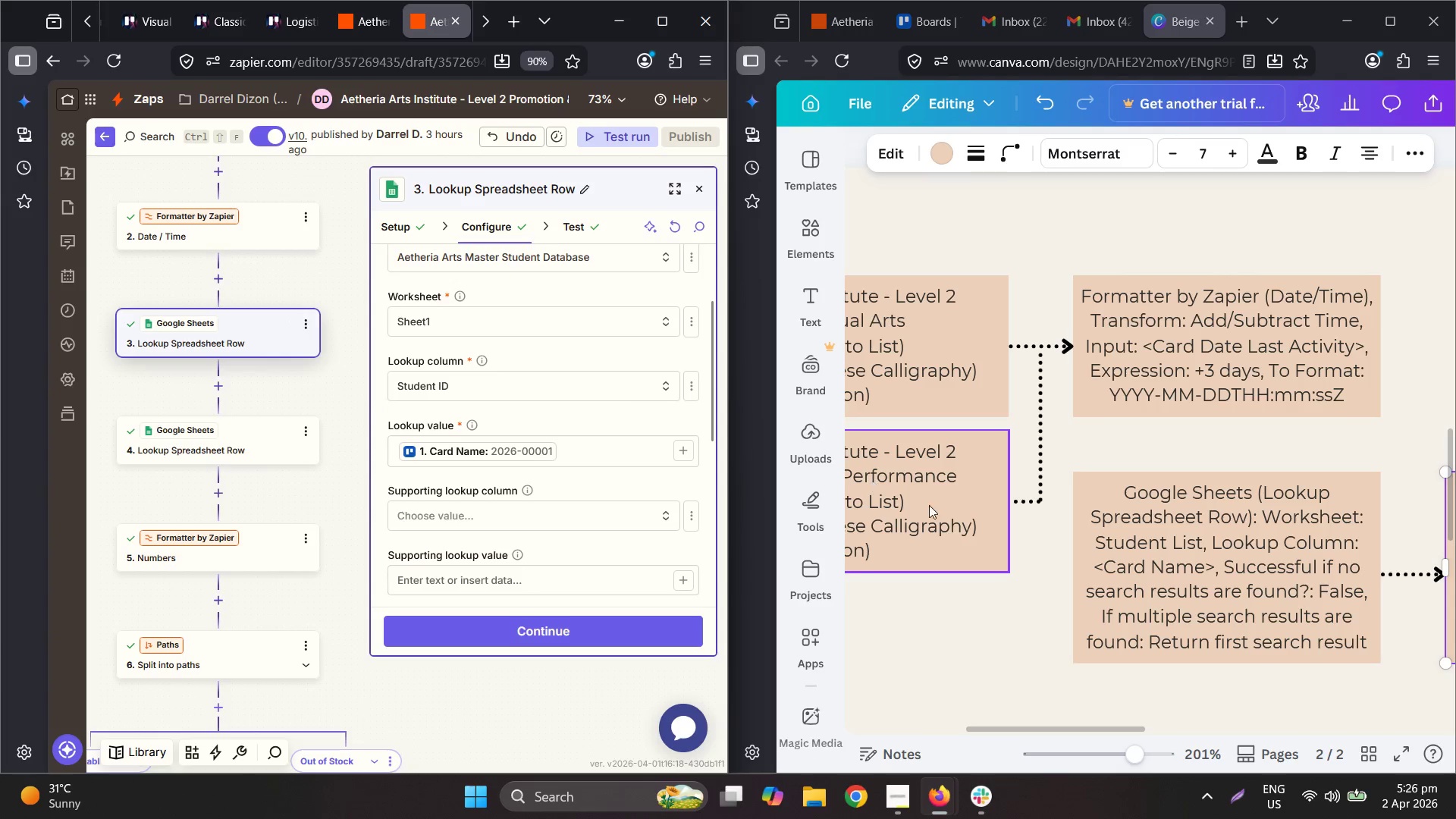 
left_click([937, 510])
 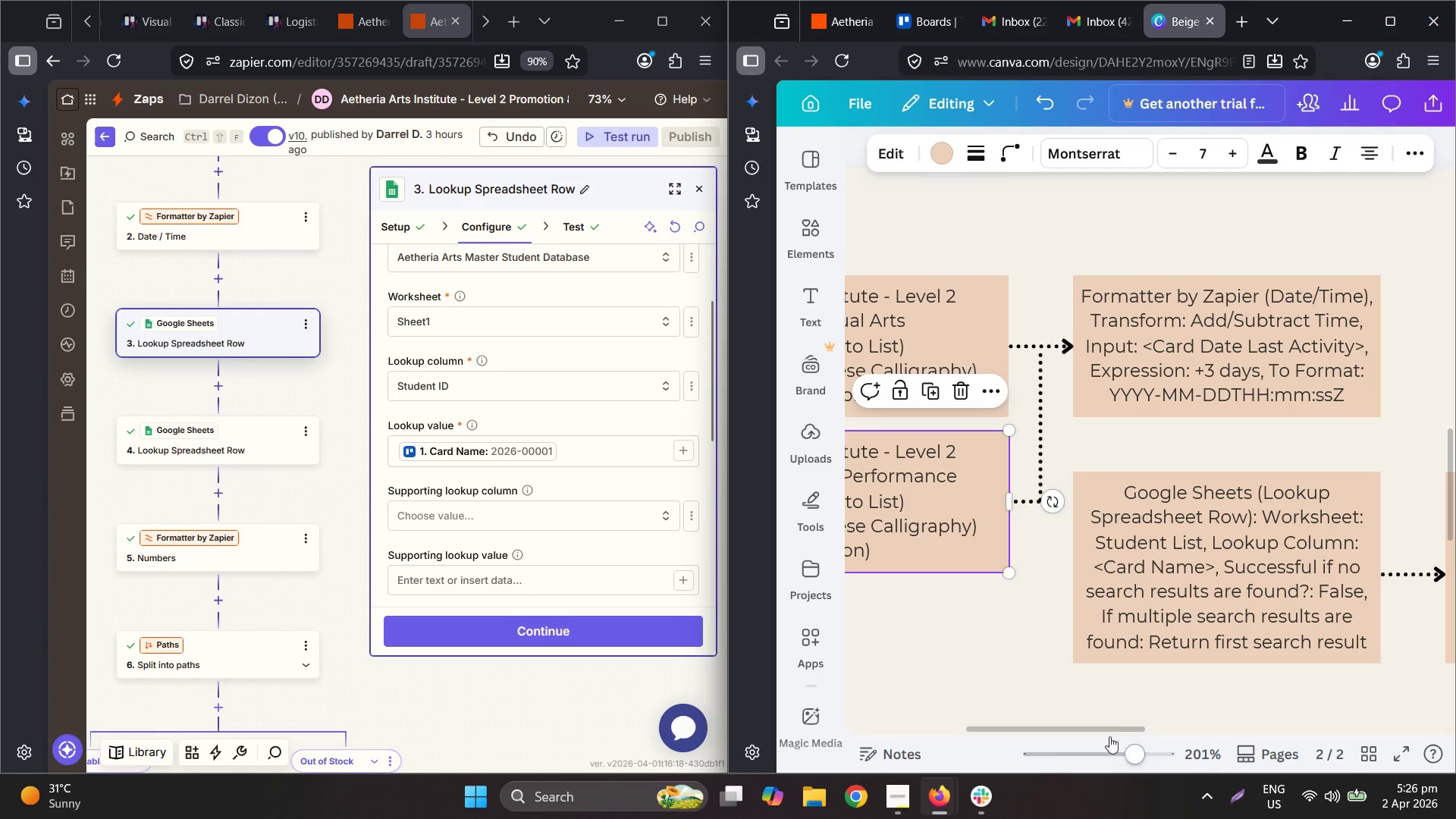 
left_click_drag(start_coordinate=[1095, 726], to_coordinate=[1142, 729])
 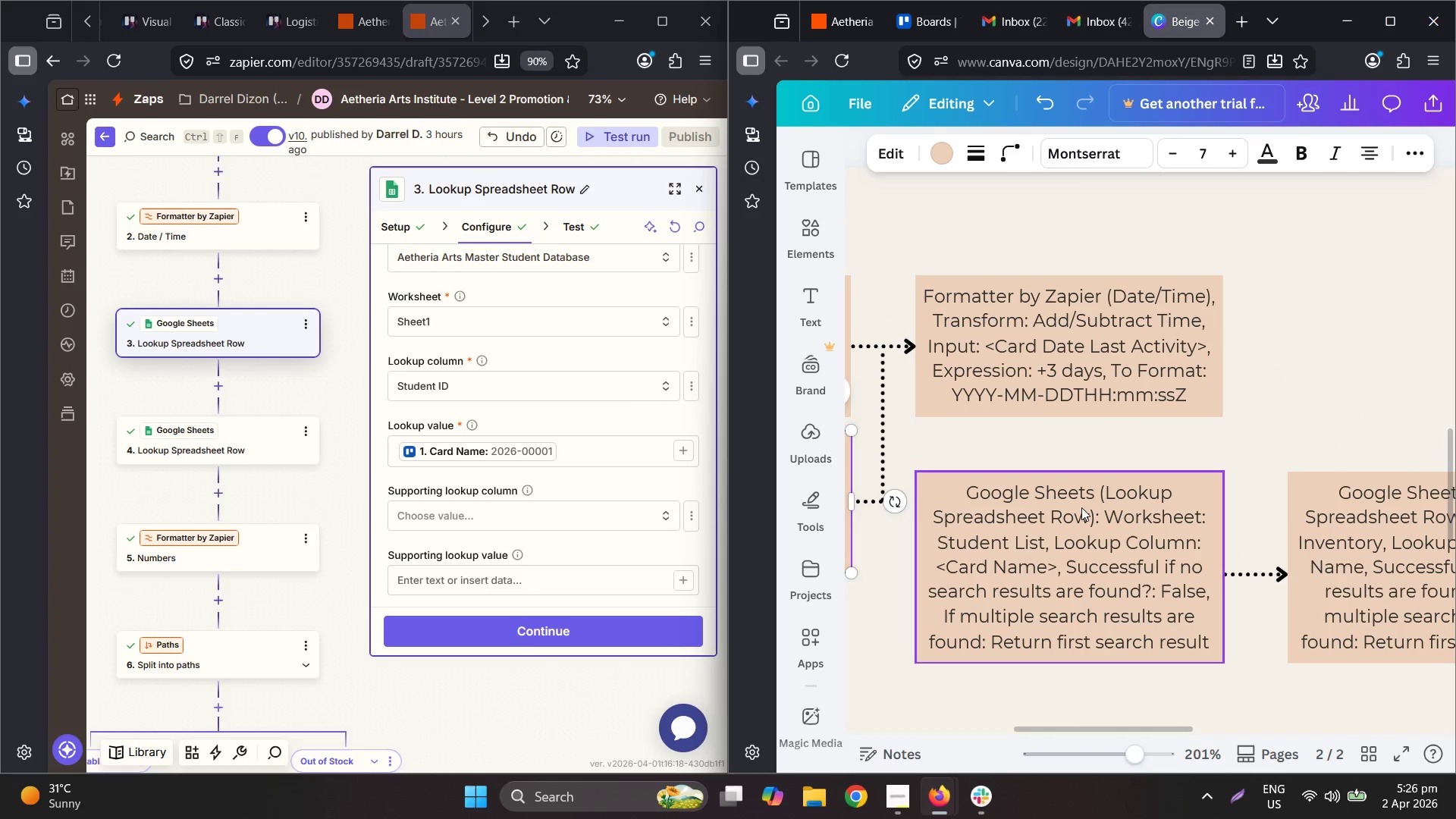 
double_click([1081, 507])
 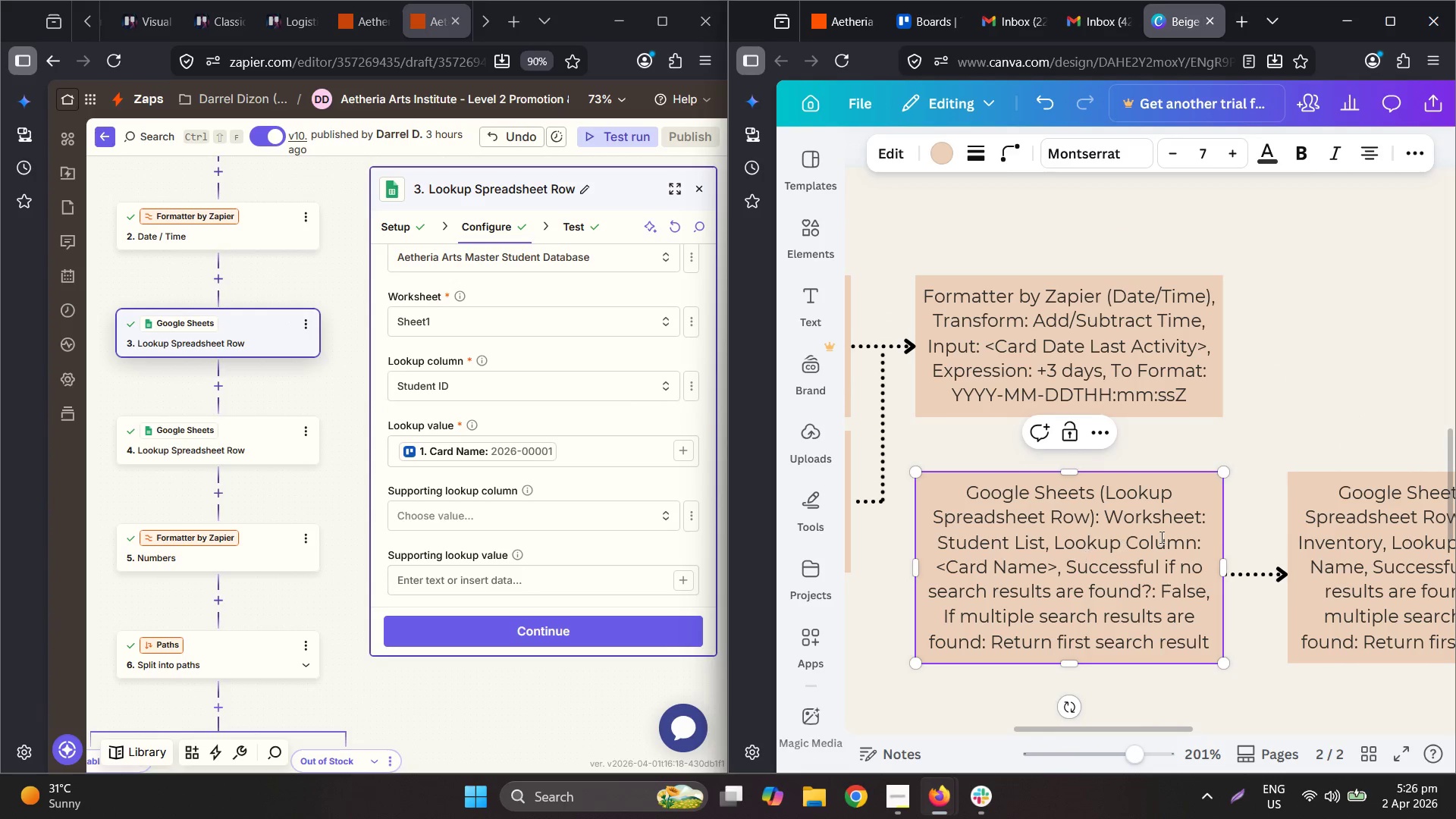 
left_click([1210, 542])
 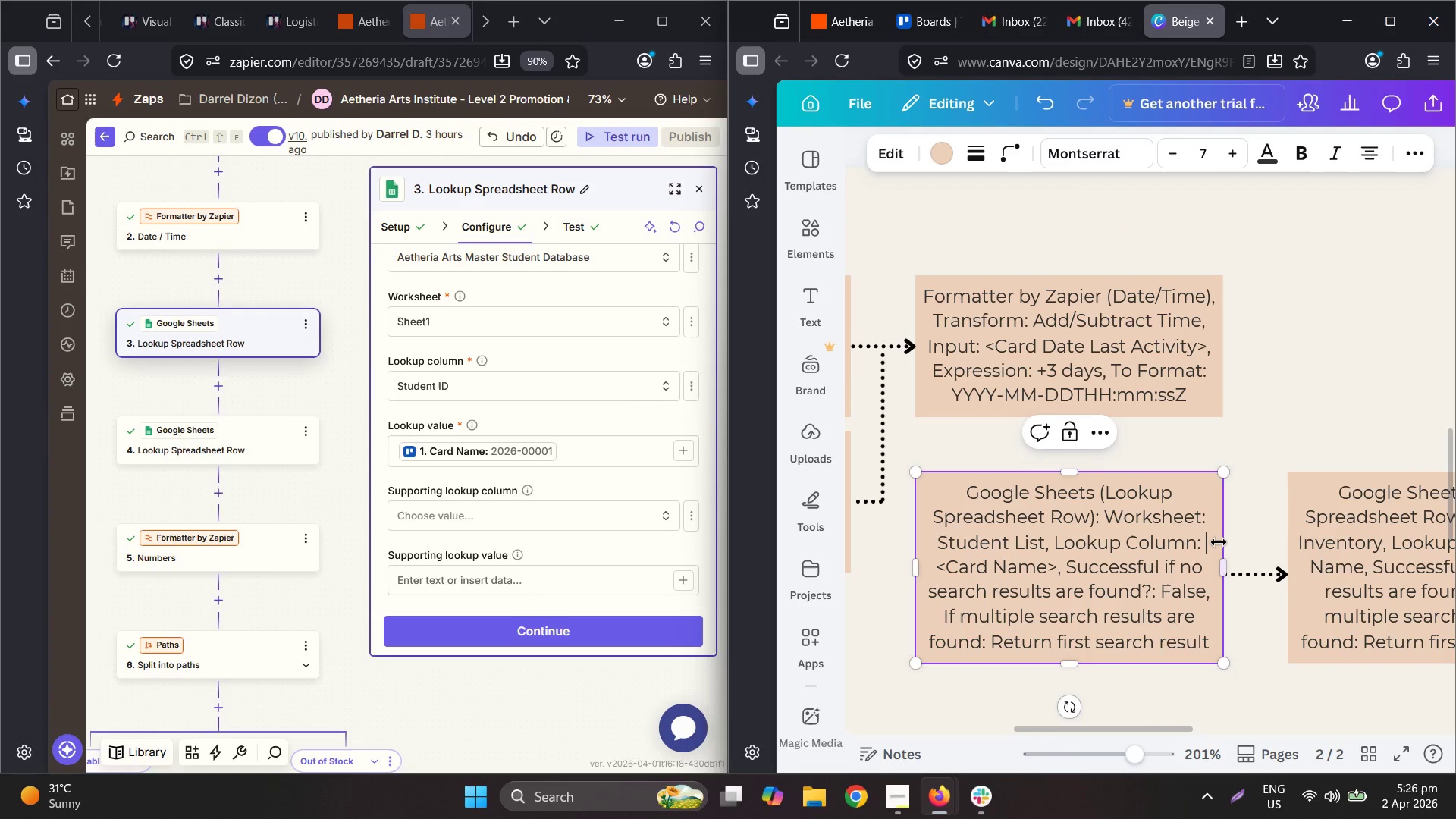 
type(<Student ID)
key(Backspace)
key(Backspace)
type(Student ID, Loolu)
key(Backspace)
key(Backspace)
type(kup Valie: )
key(Backspace)
key(Backspace)
key(Backspace)
key(Backspace)
type(ue: )
 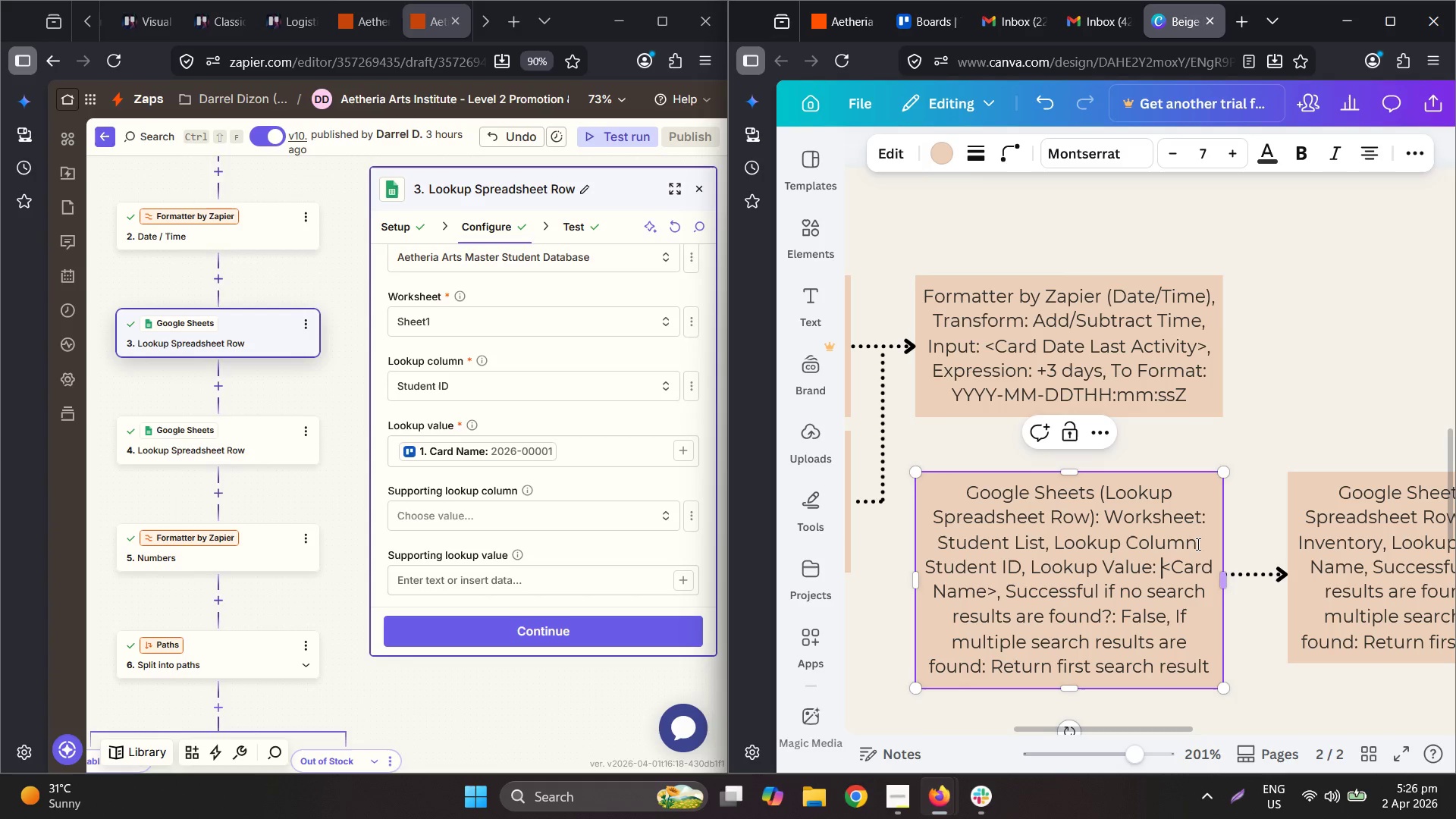 
left_click_drag(start_coordinate=[1141, 729], to_coordinate=[1104, 718])
 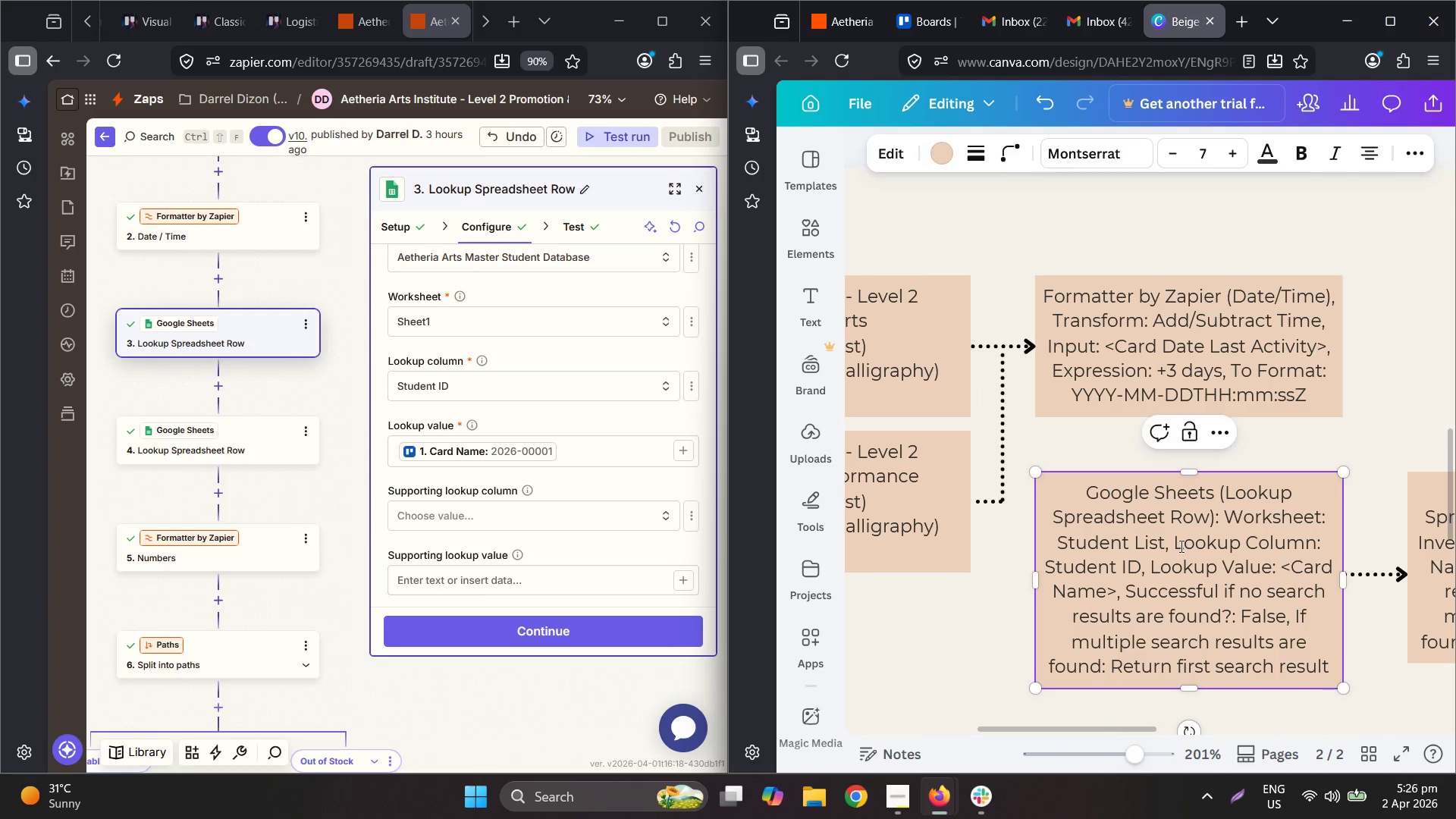 
left_click_drag(start_coordinate=[1181, 544], to_coordinate=[1187, 519])
 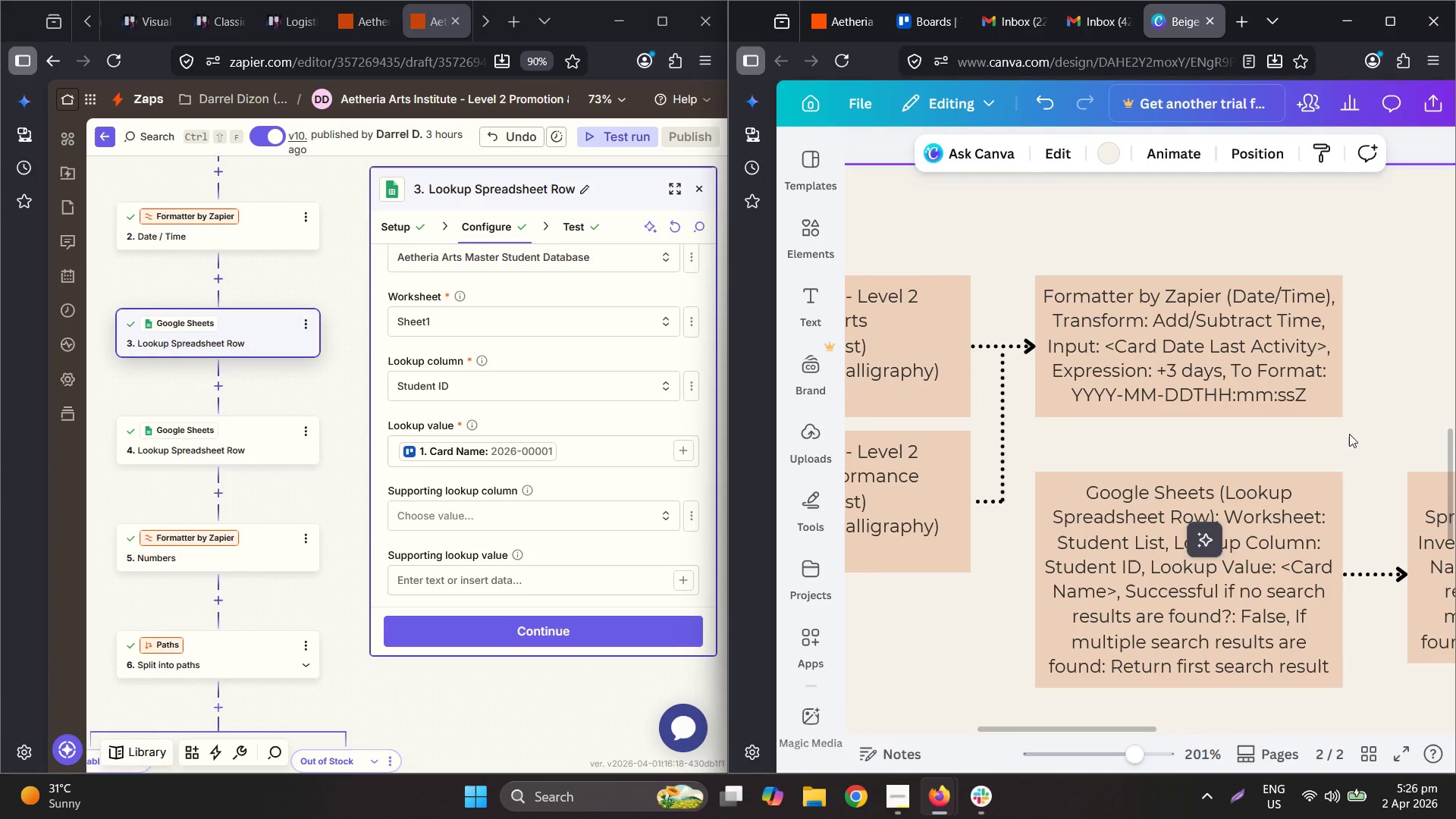 
left_click_drag(start_coordinate=[1195, 526], to_coordinate=[1199, 492])
 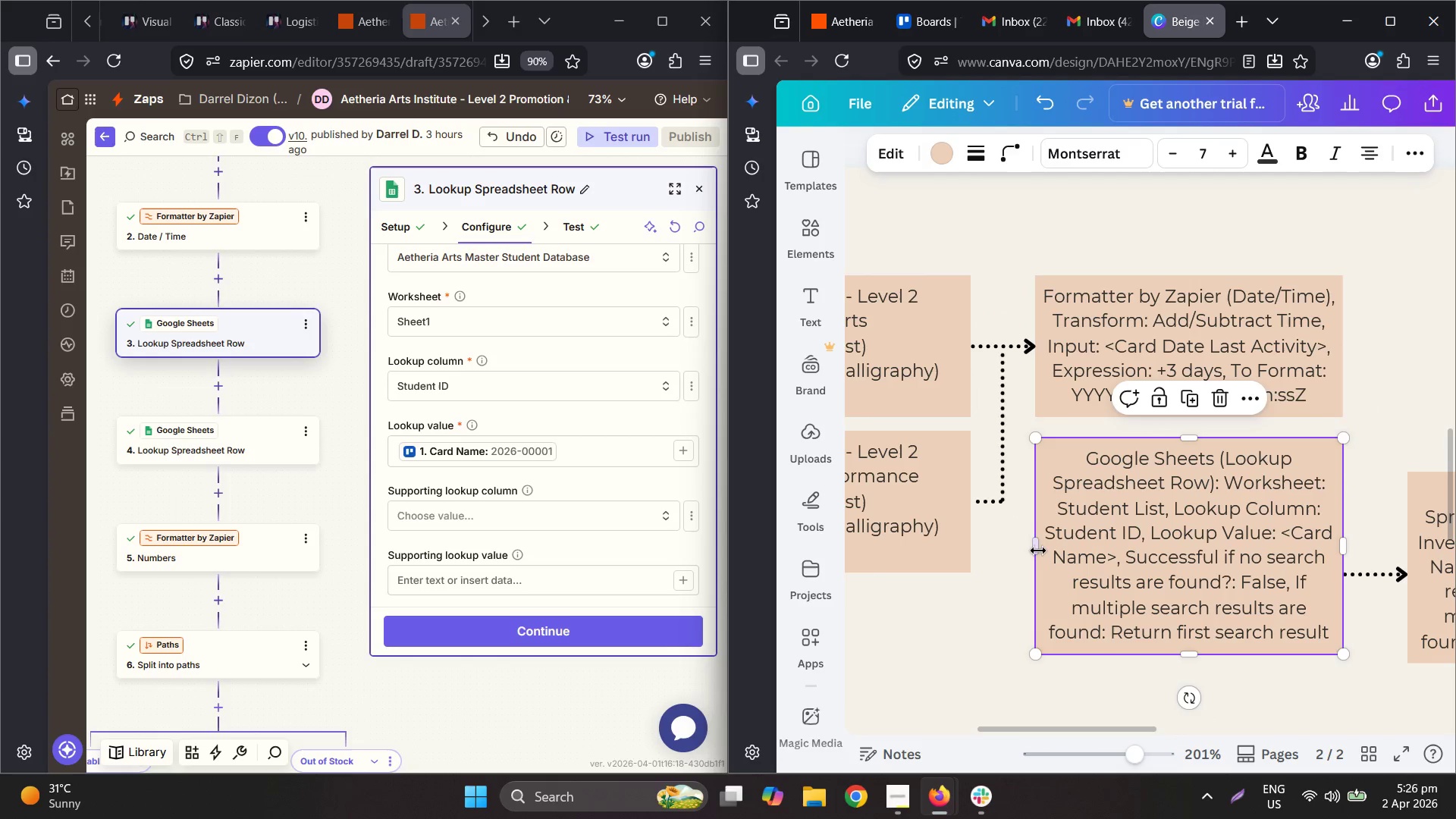 
hold_key(key=ControlLeft, duration=0.45)
scroll: coordinate [1037, 551], scroll_direction: down, amount: 2.0
 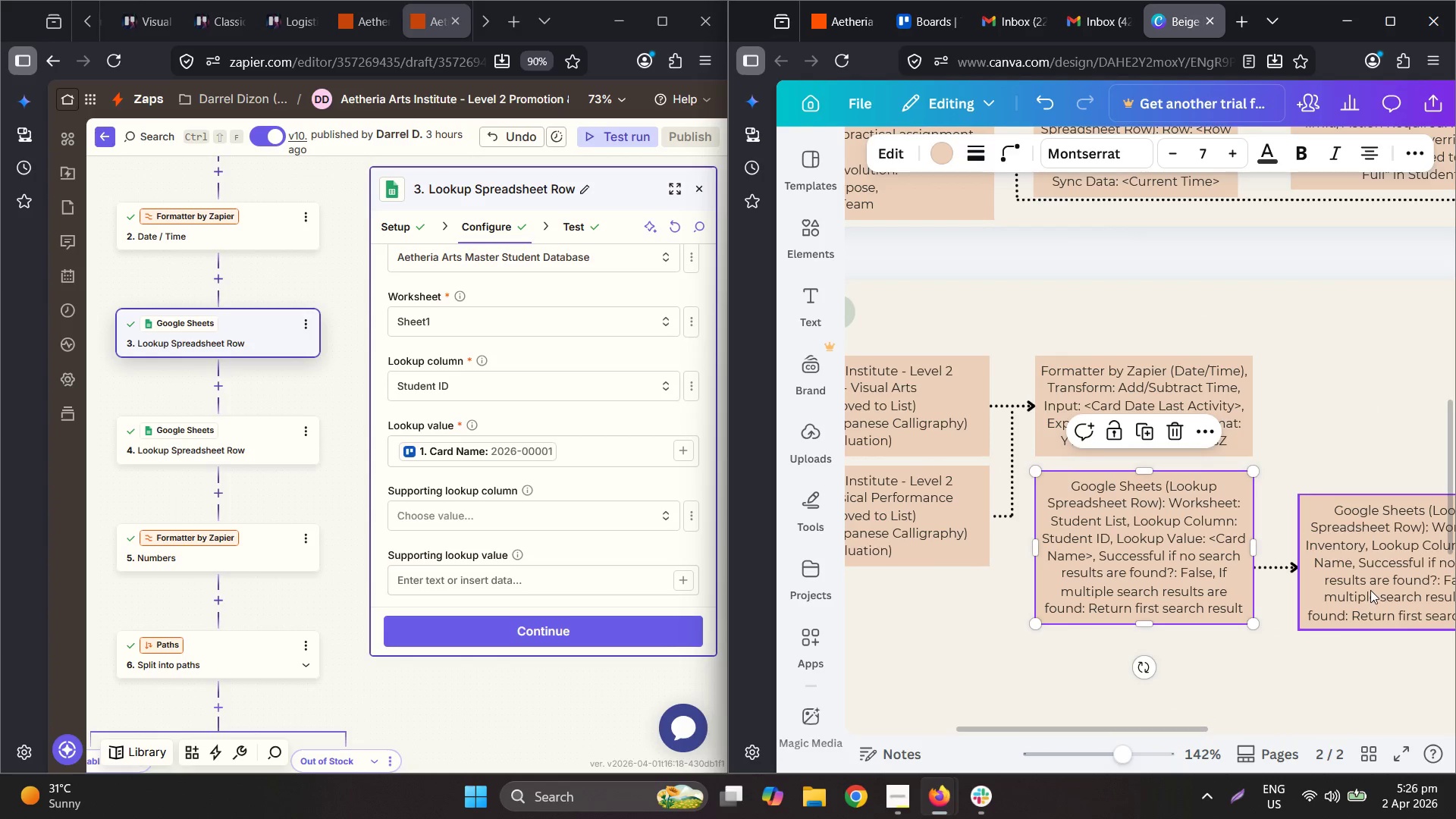 
left_click_drag(start_coordinate=[1368, 589], to_coordinate=[1364, 585])
 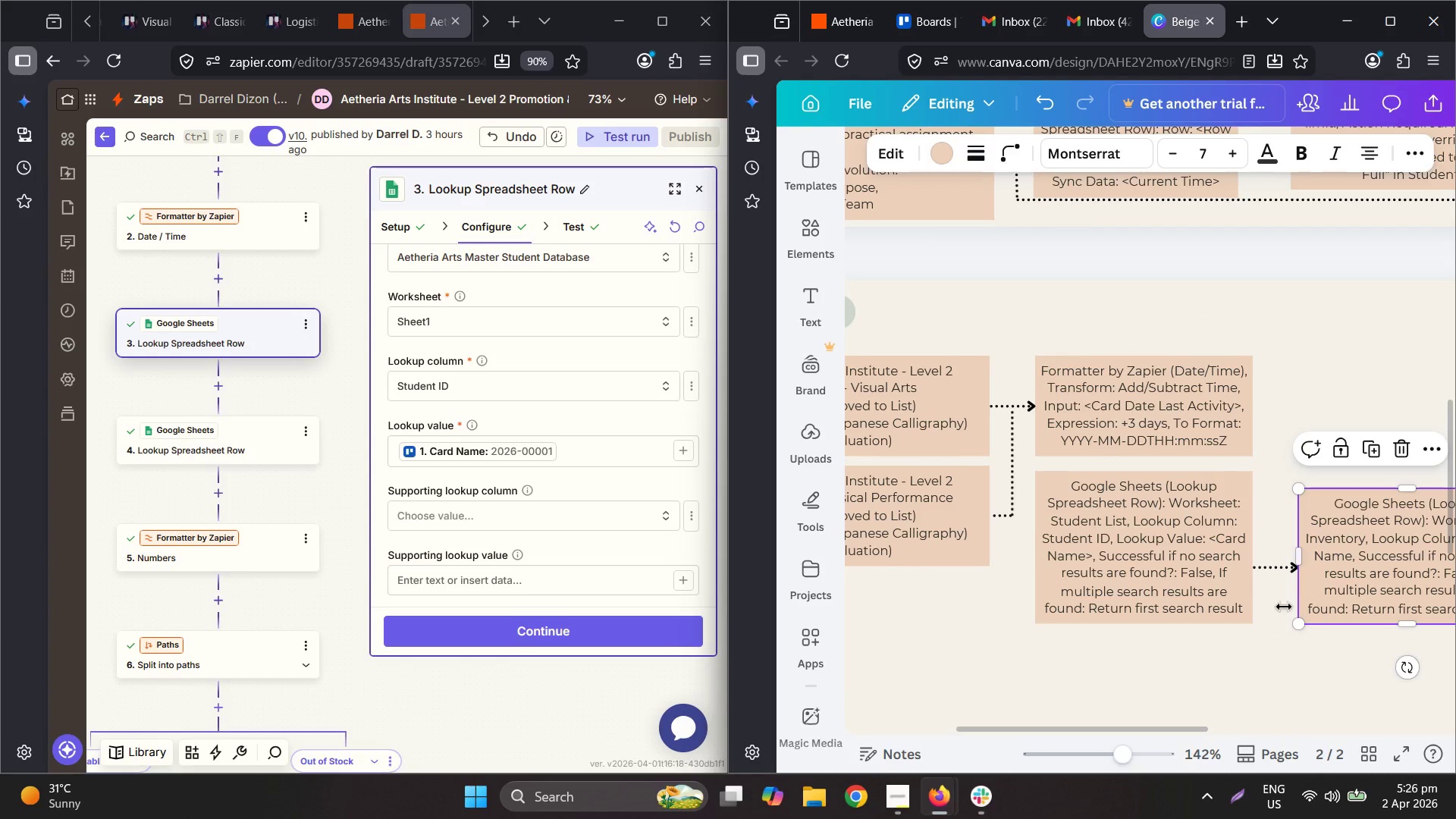 
key(Control+ControlLeft)
 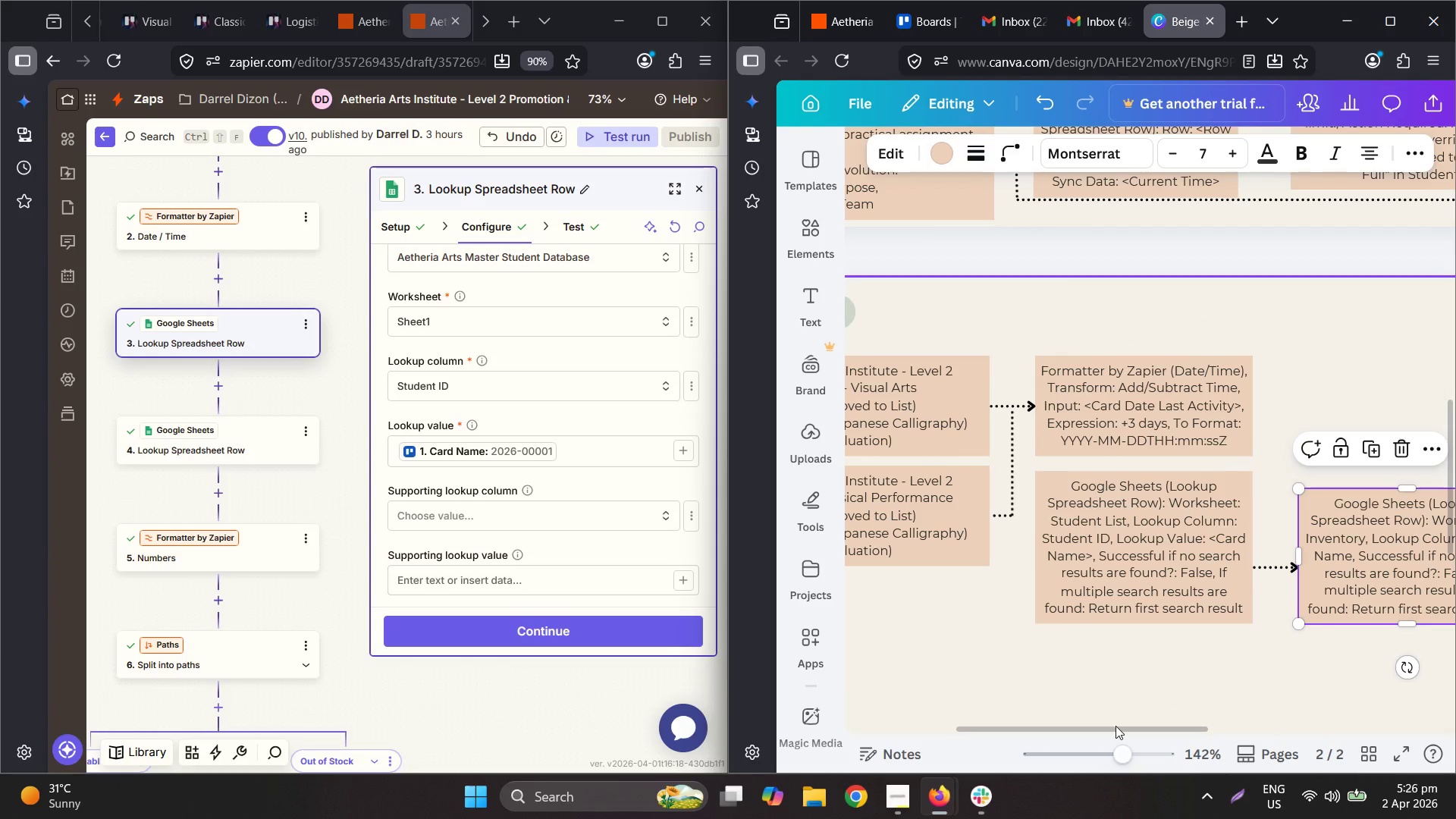 
left_click_drag(start_coordinate=[1121, 732], to_coordinate=[1225, 733])
 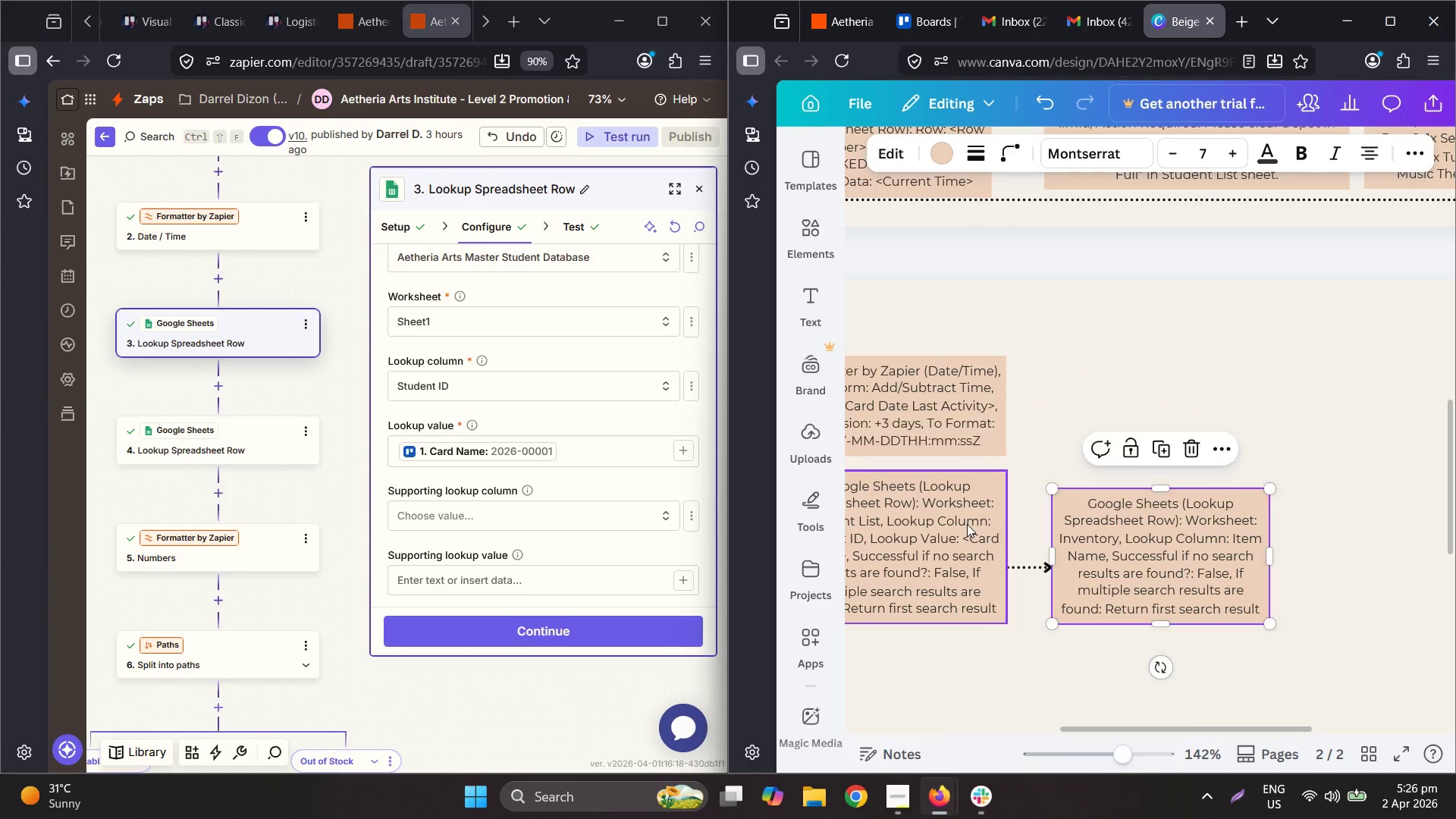 
double_click([966, 524])
 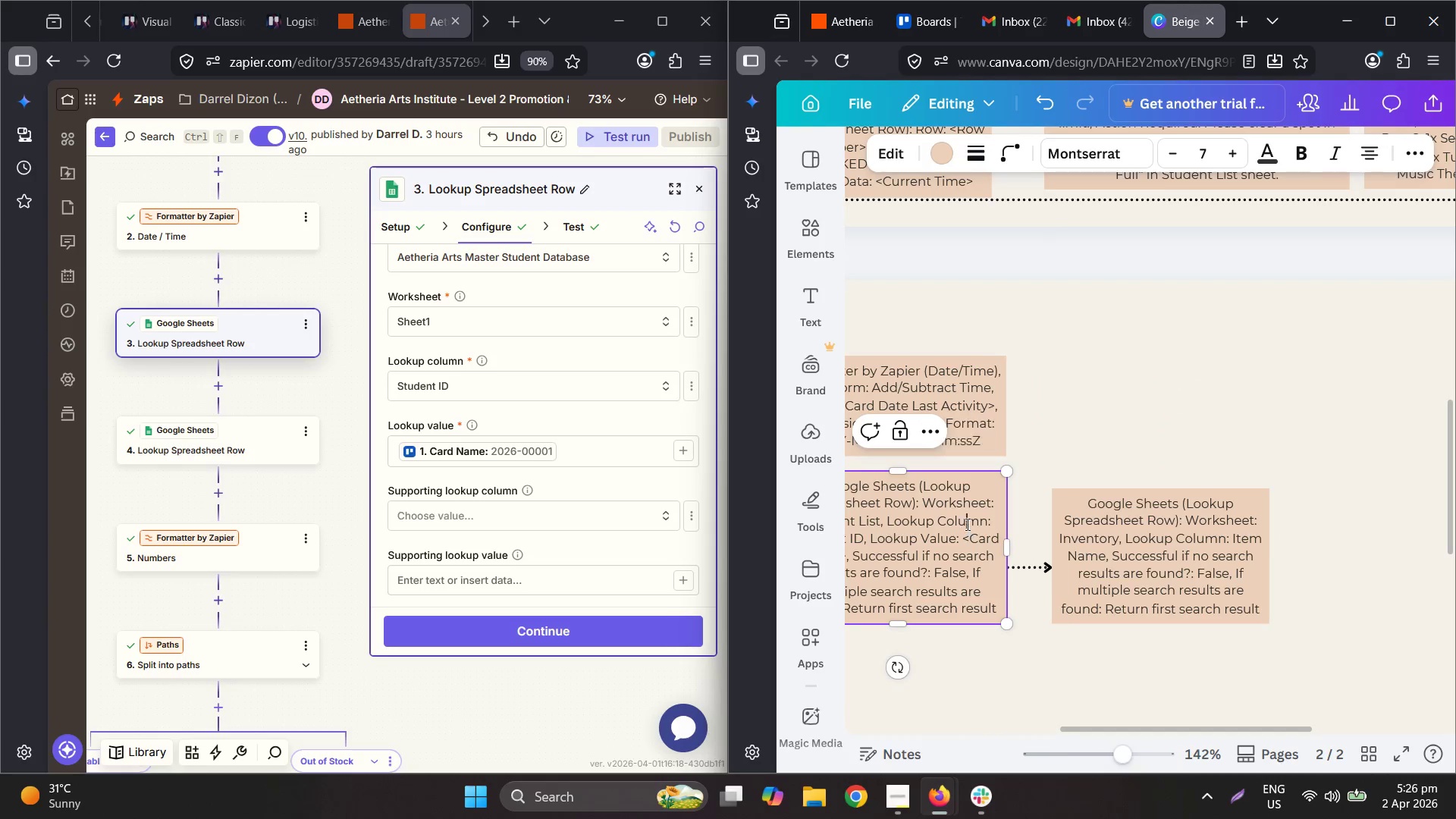 
key(Control+A)
 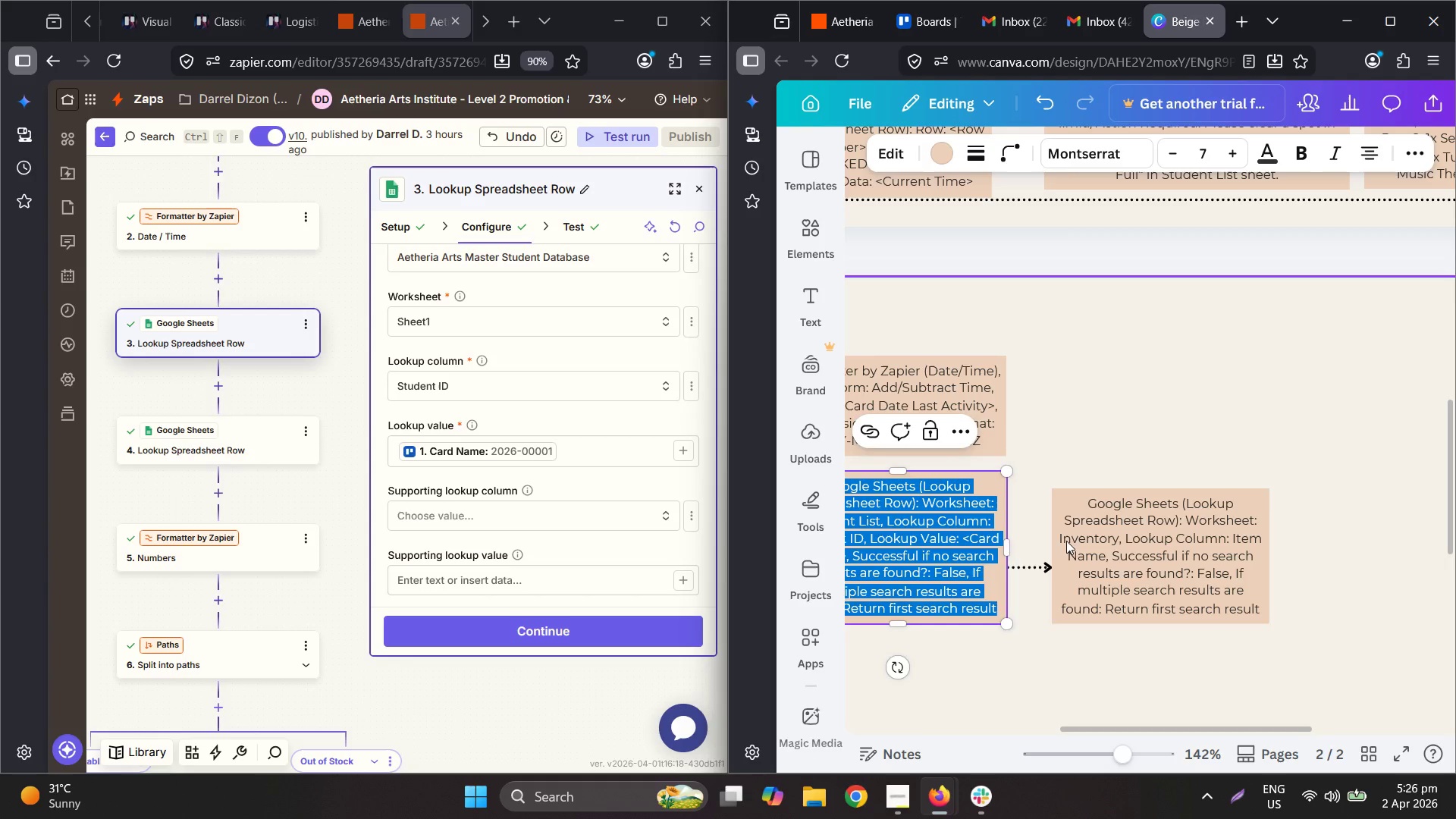 
key(Control+C)
 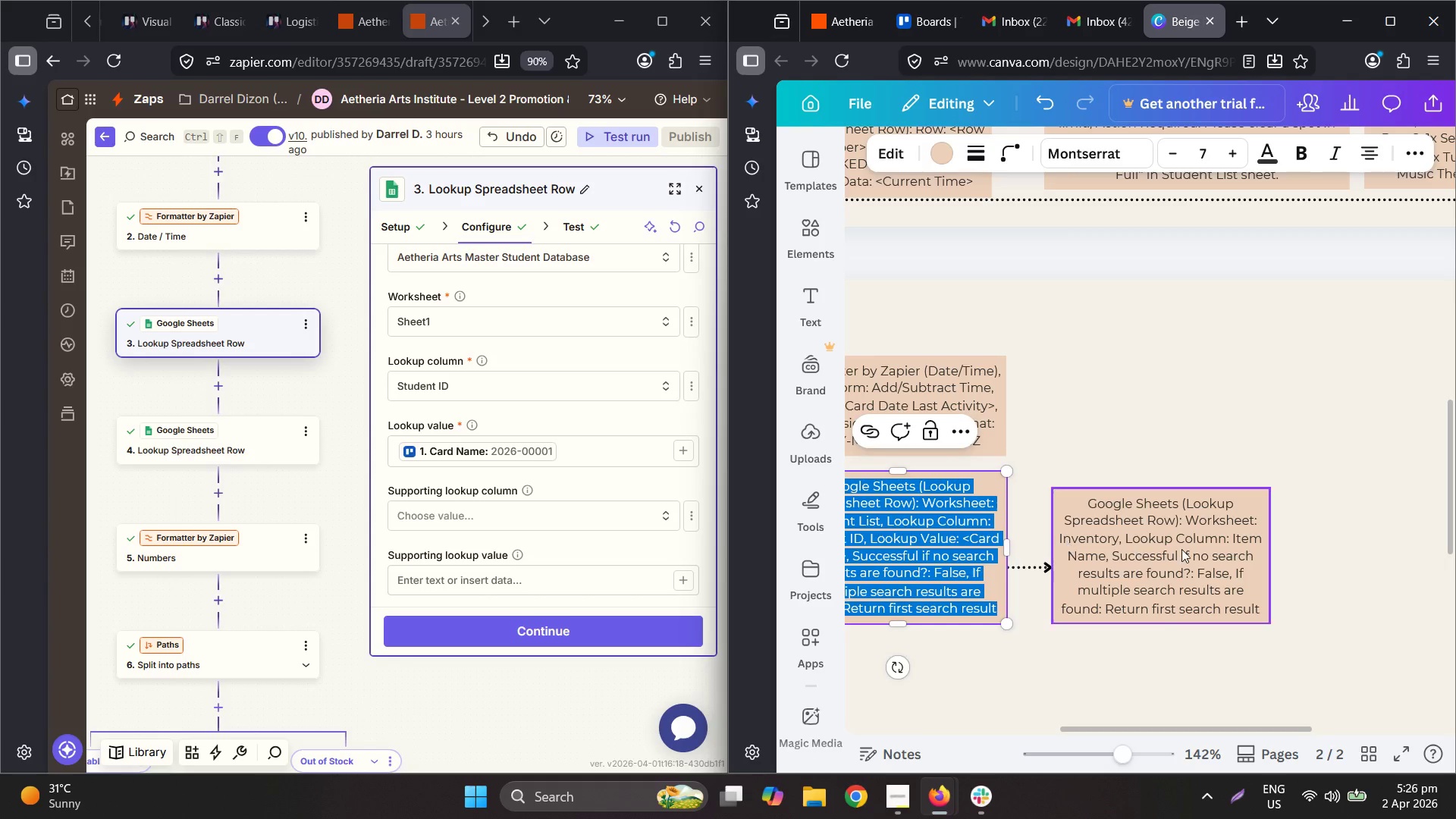 
left_click([1181, 549])
 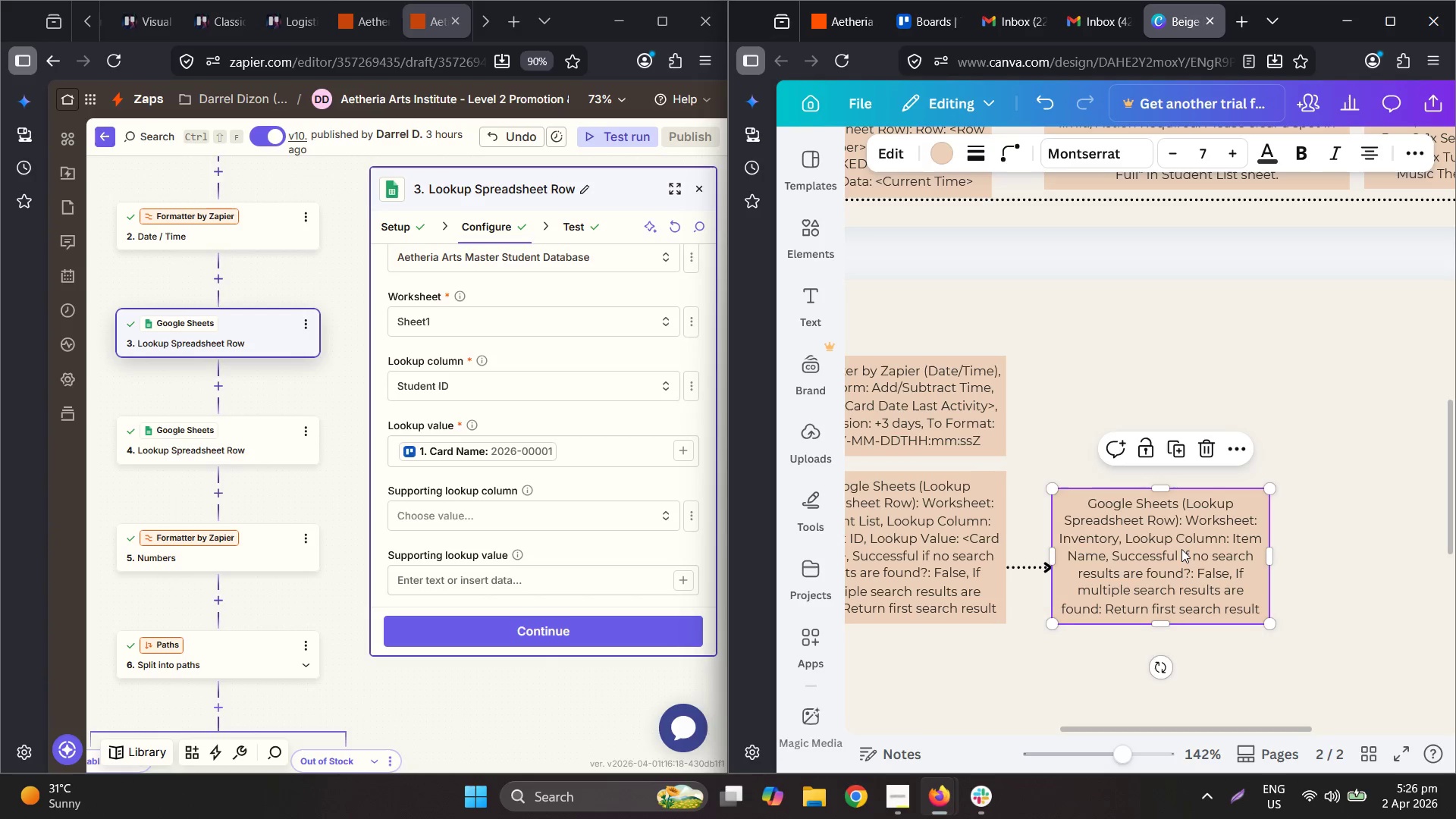 
double_click([1181, 549])
 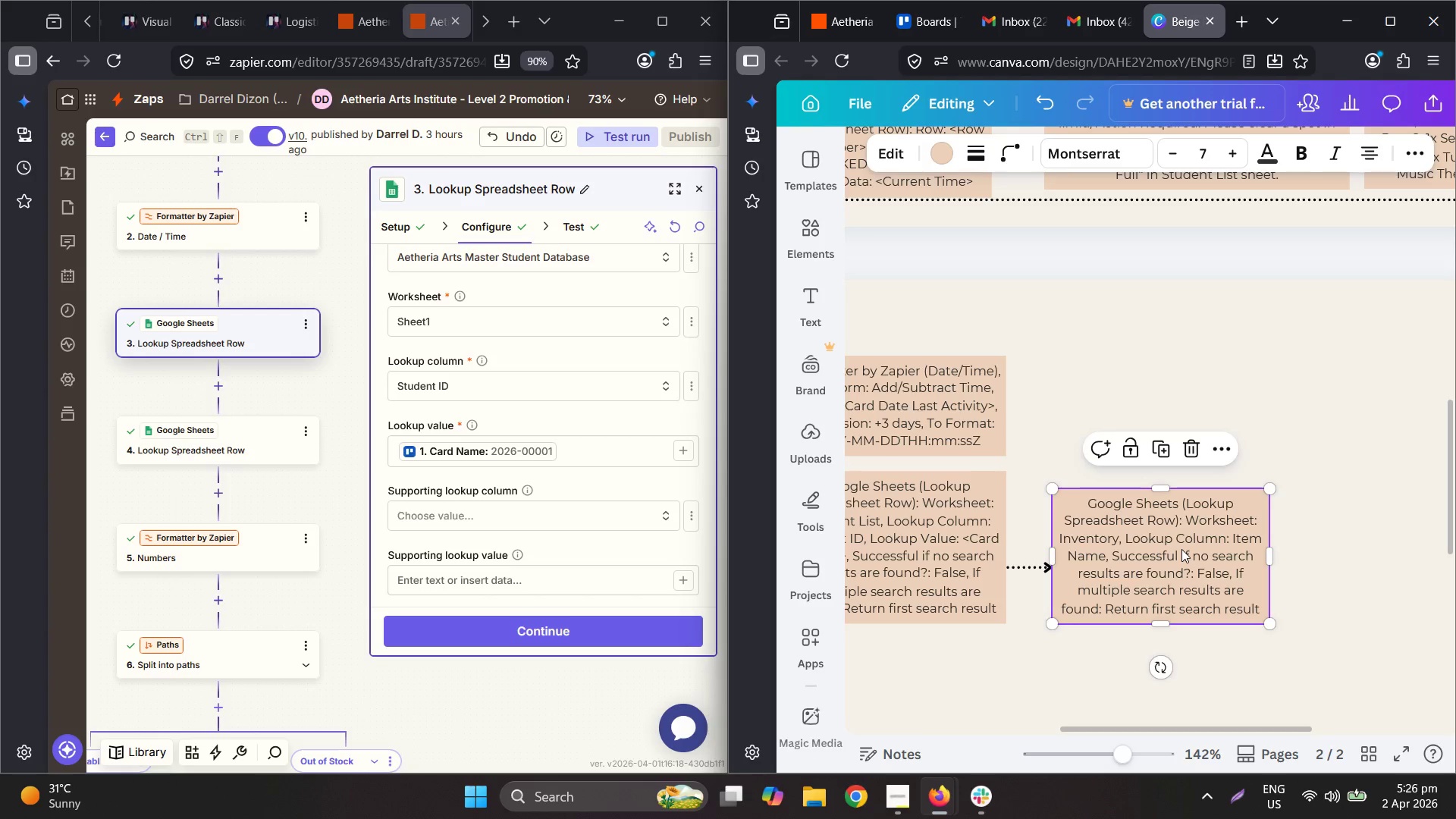 
key(Control+ControlLeft)
 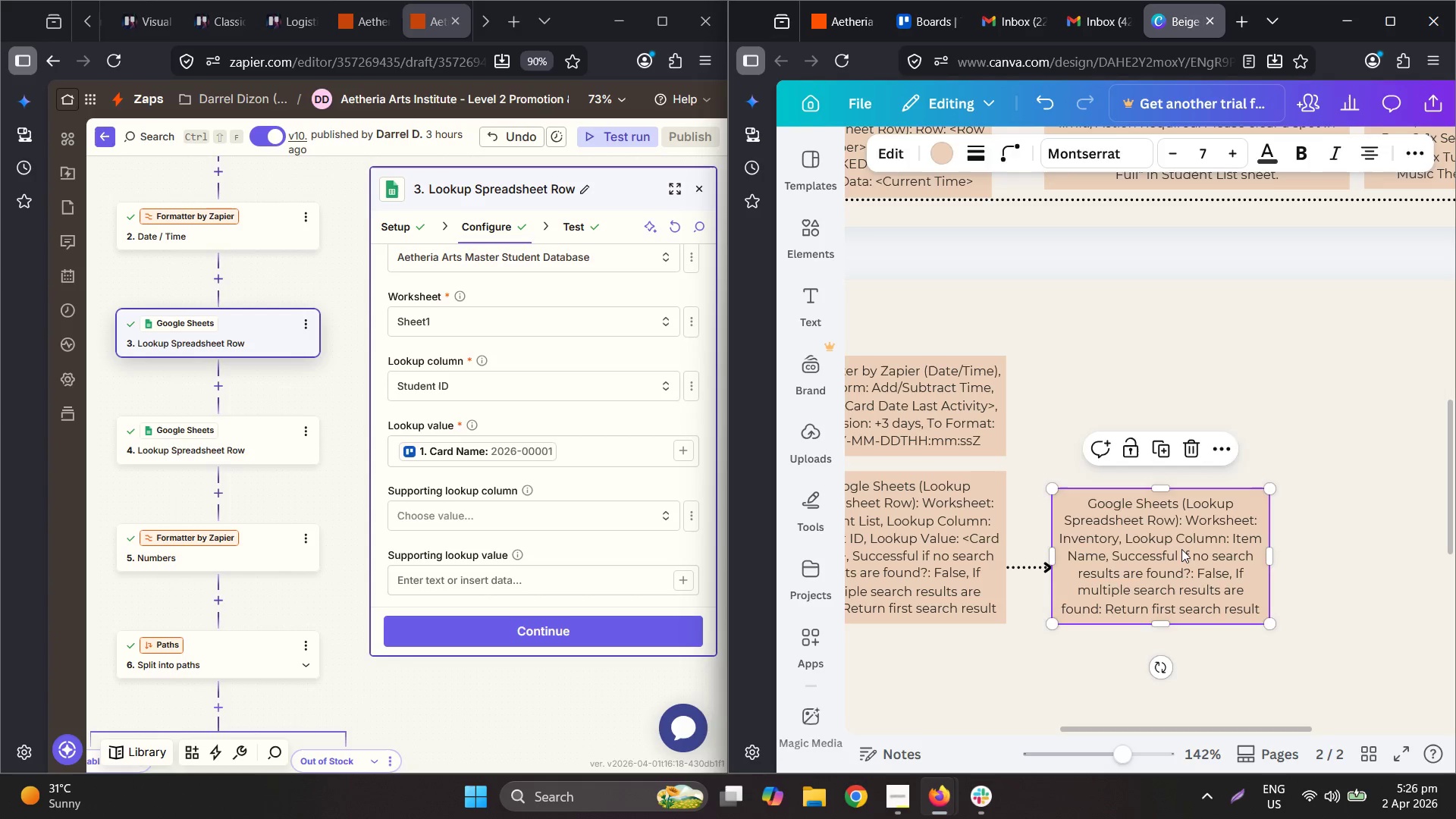 
triple_click([1181, 549])
 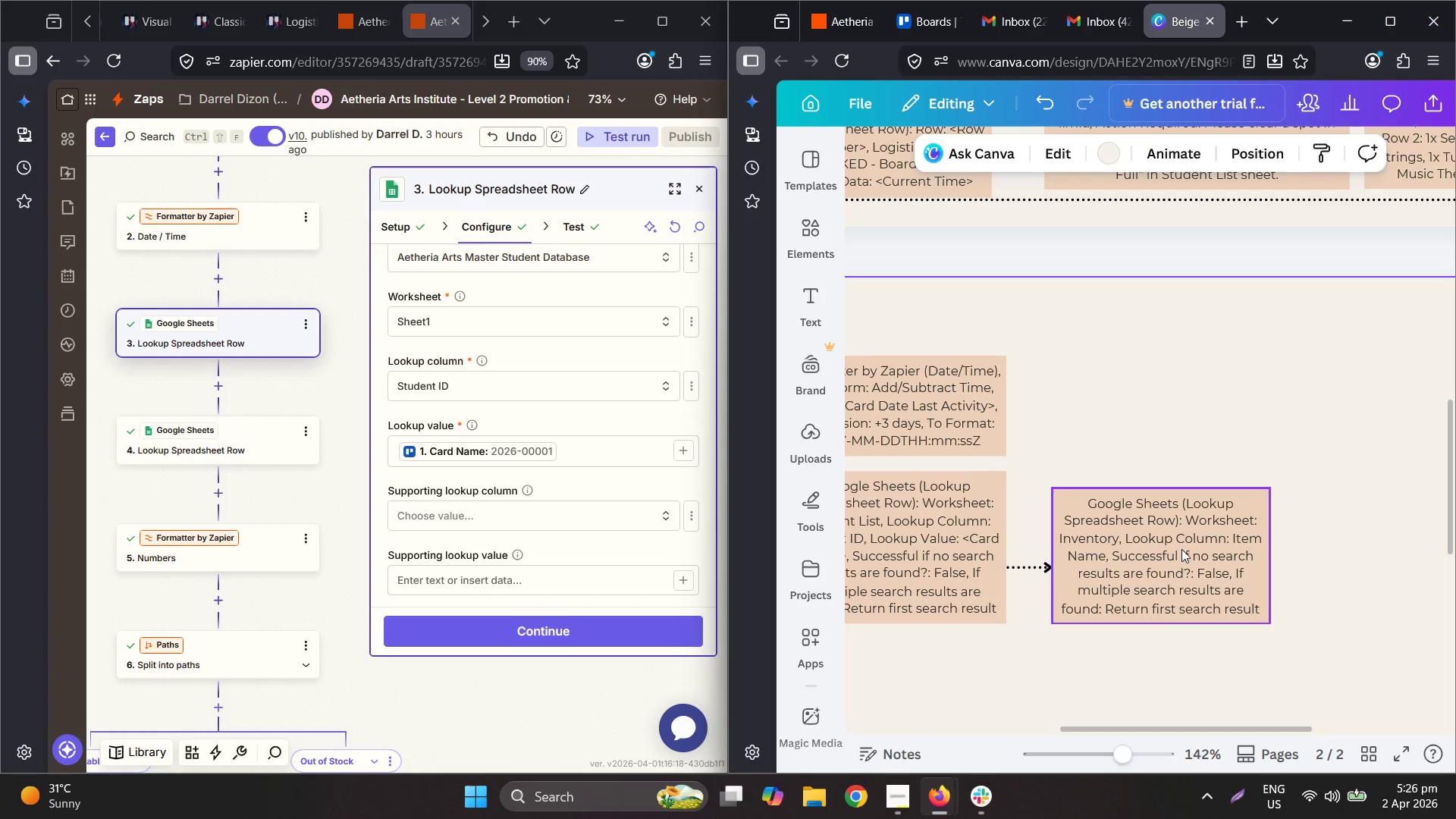 
triple_click([1181, 549])
 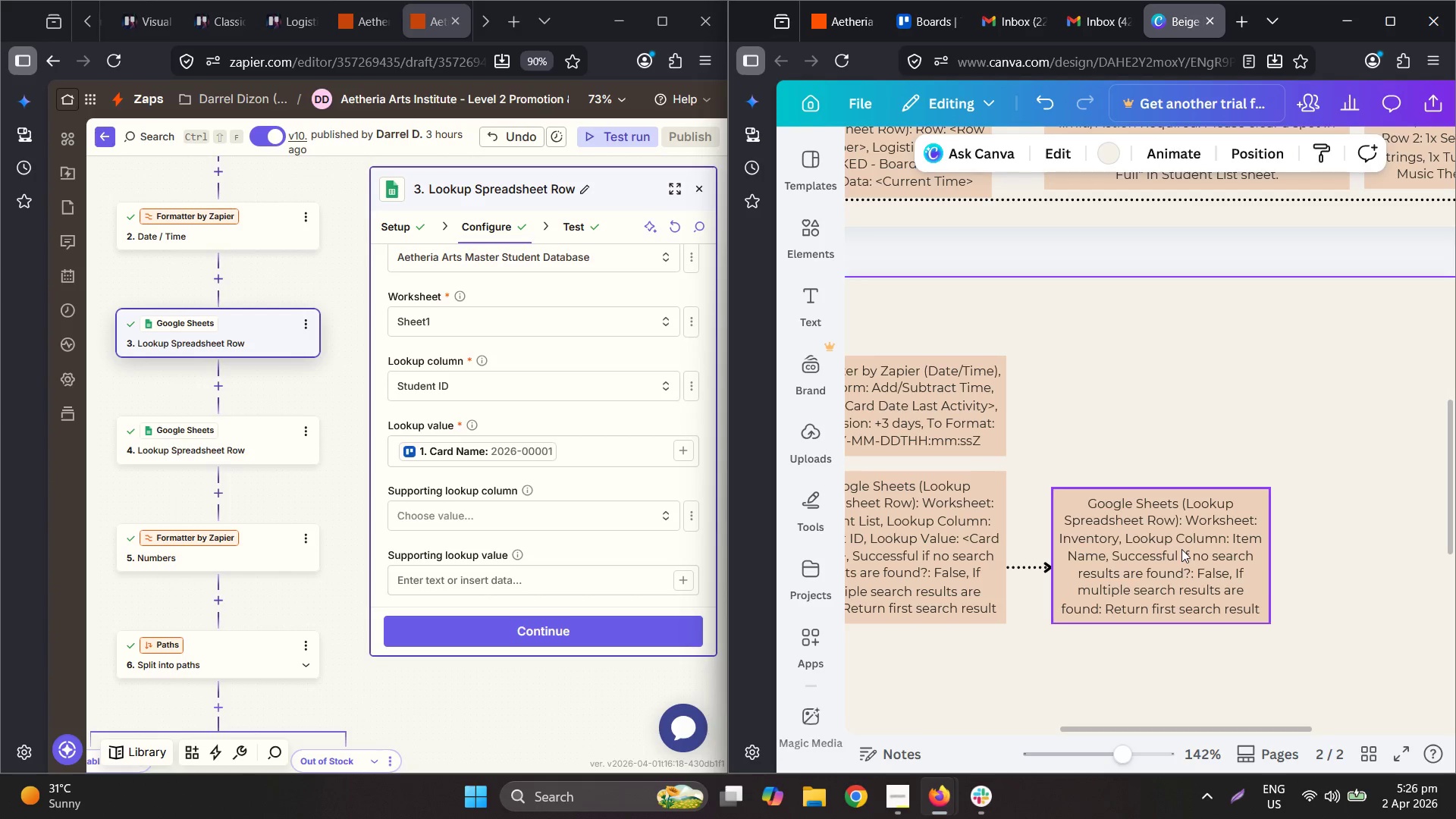 
triple_click([1181, 549])
 